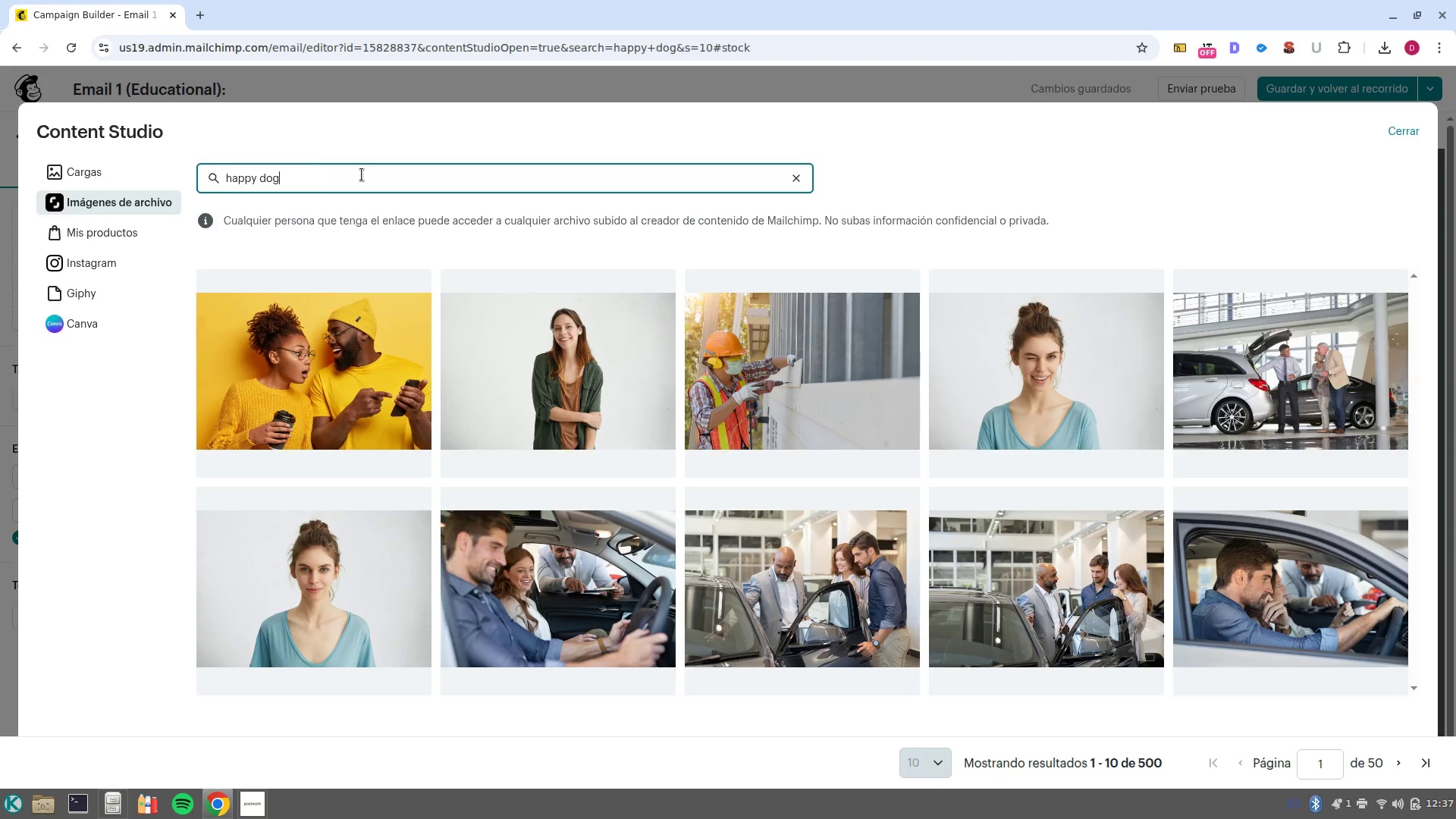 
key(Enter)
 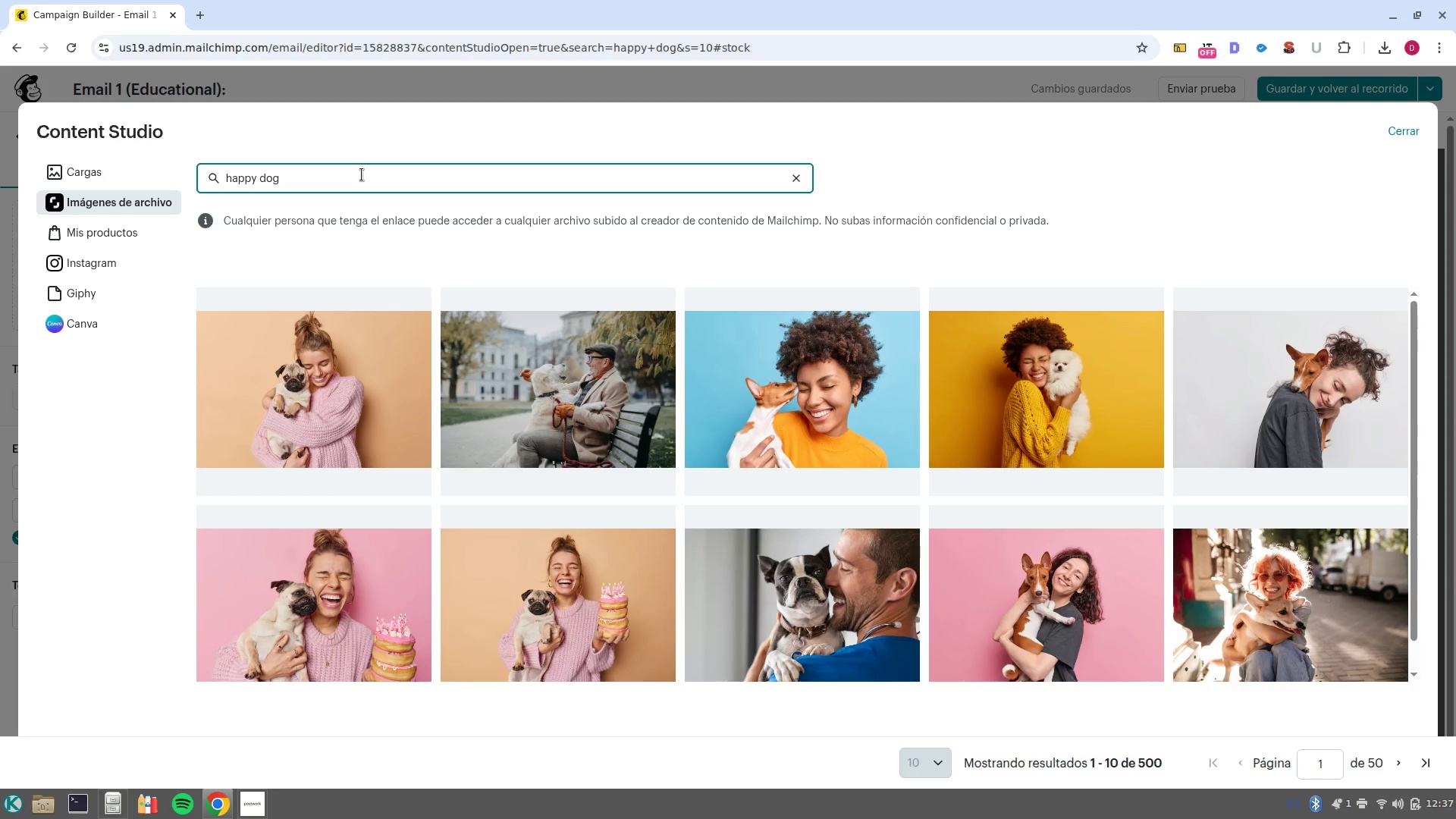 
wait(13.92)
 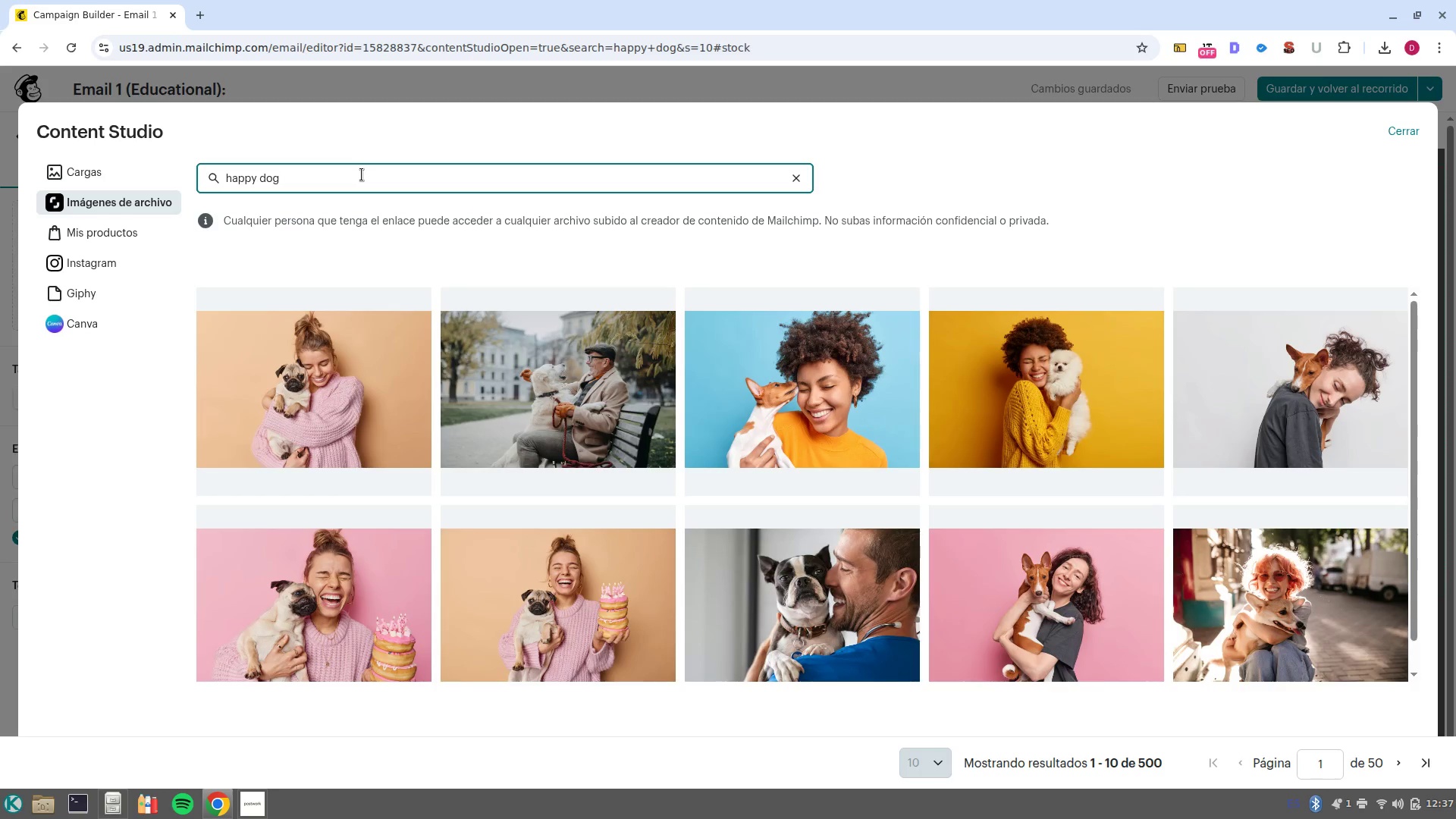 
type( en el )
key(Backspace)
key(Backspace)
key(Backspace)
key(Backspace)
key(Backspace)
key(Backspace)
type(yard)
 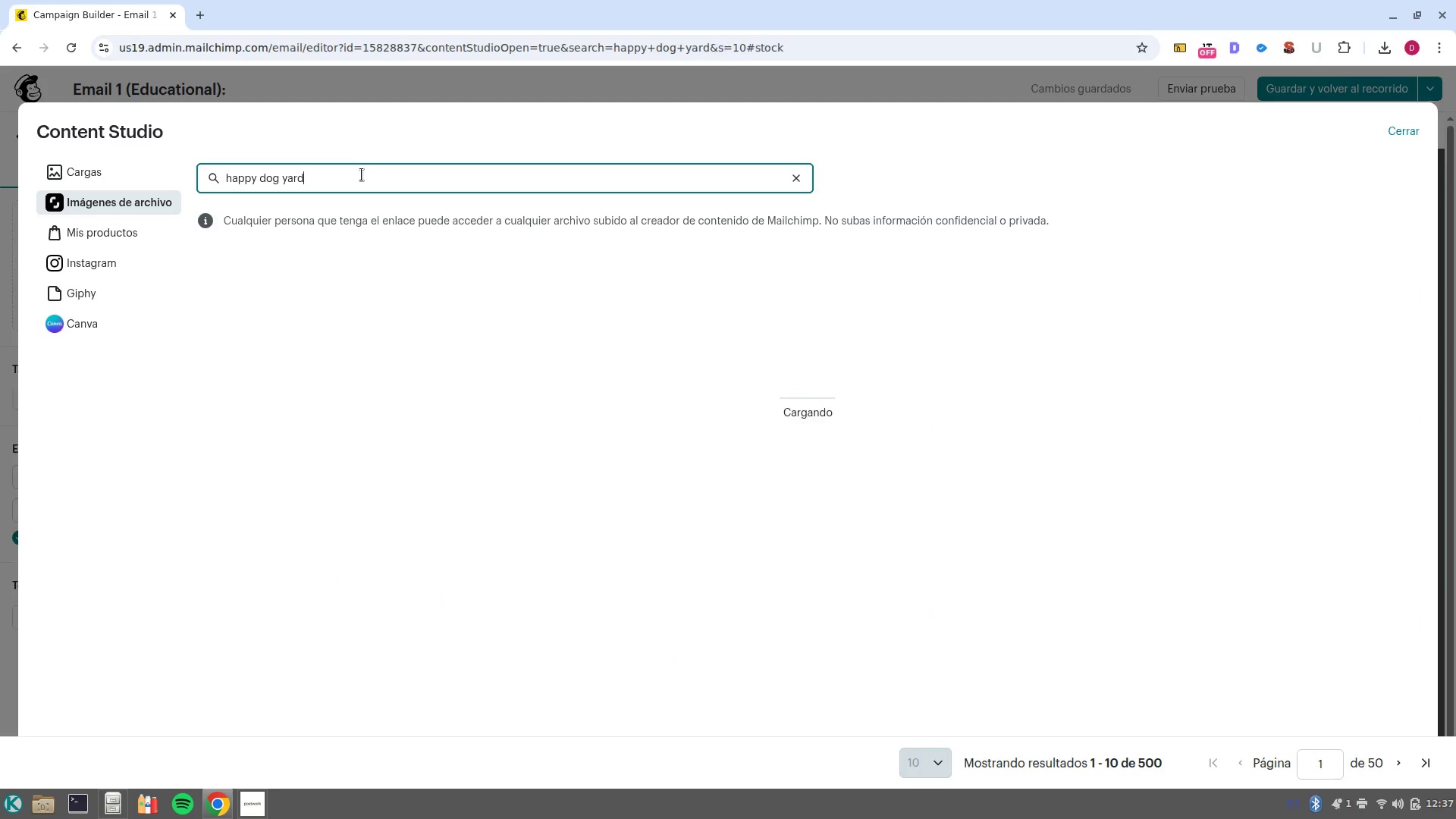 
key(Enter)
 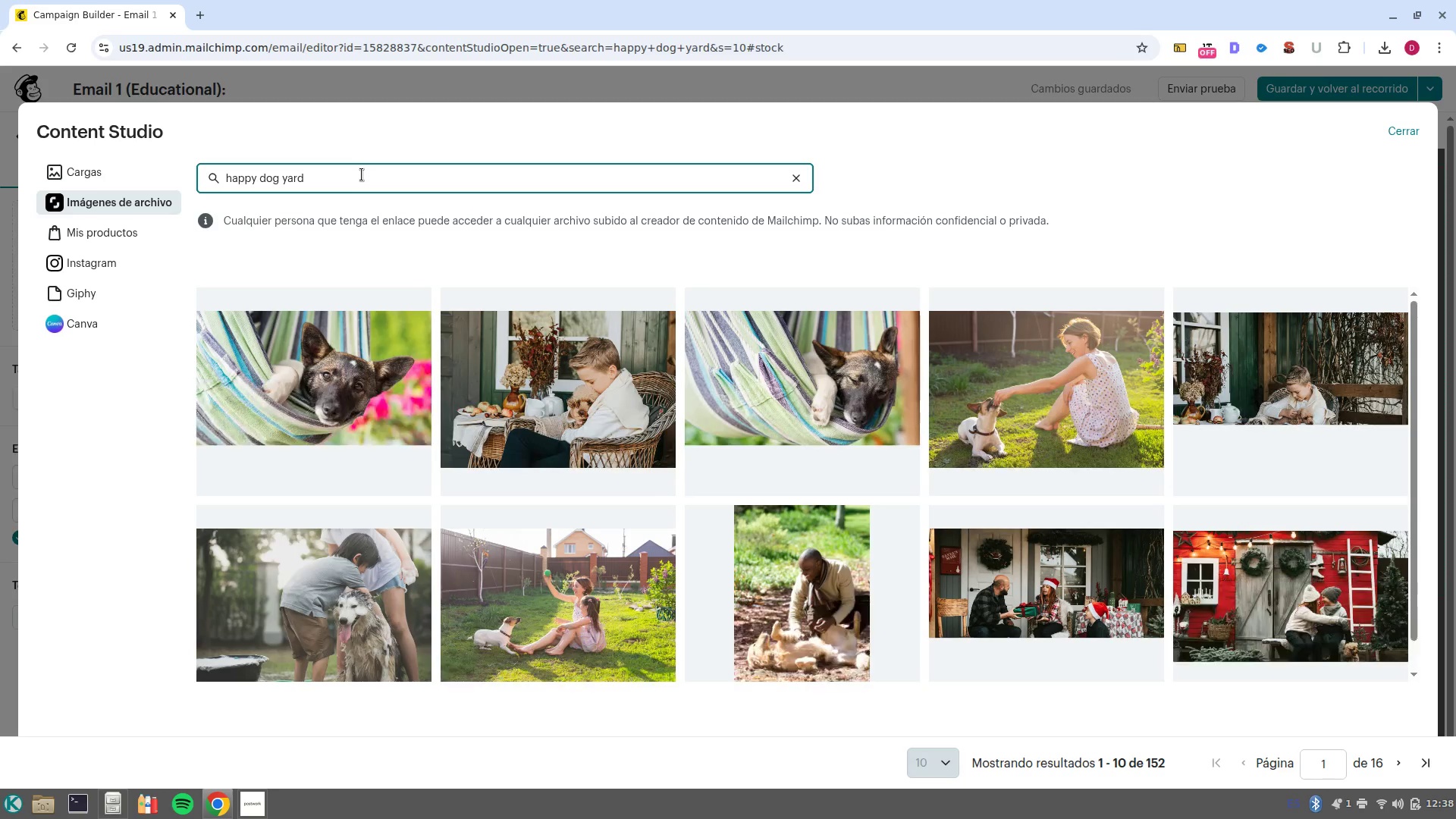 
wait(14.41)
 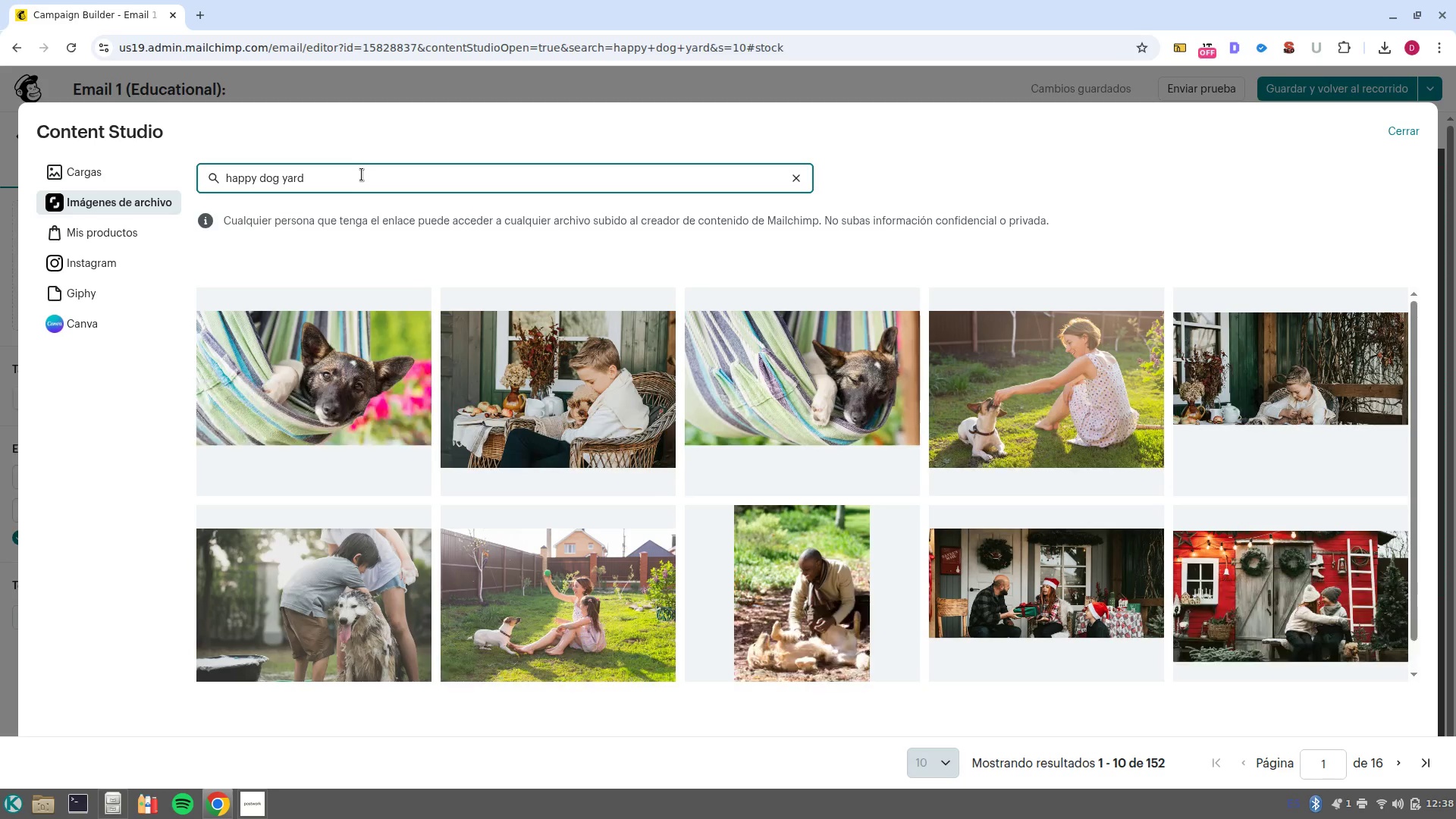 
left_click([1398, 770])
 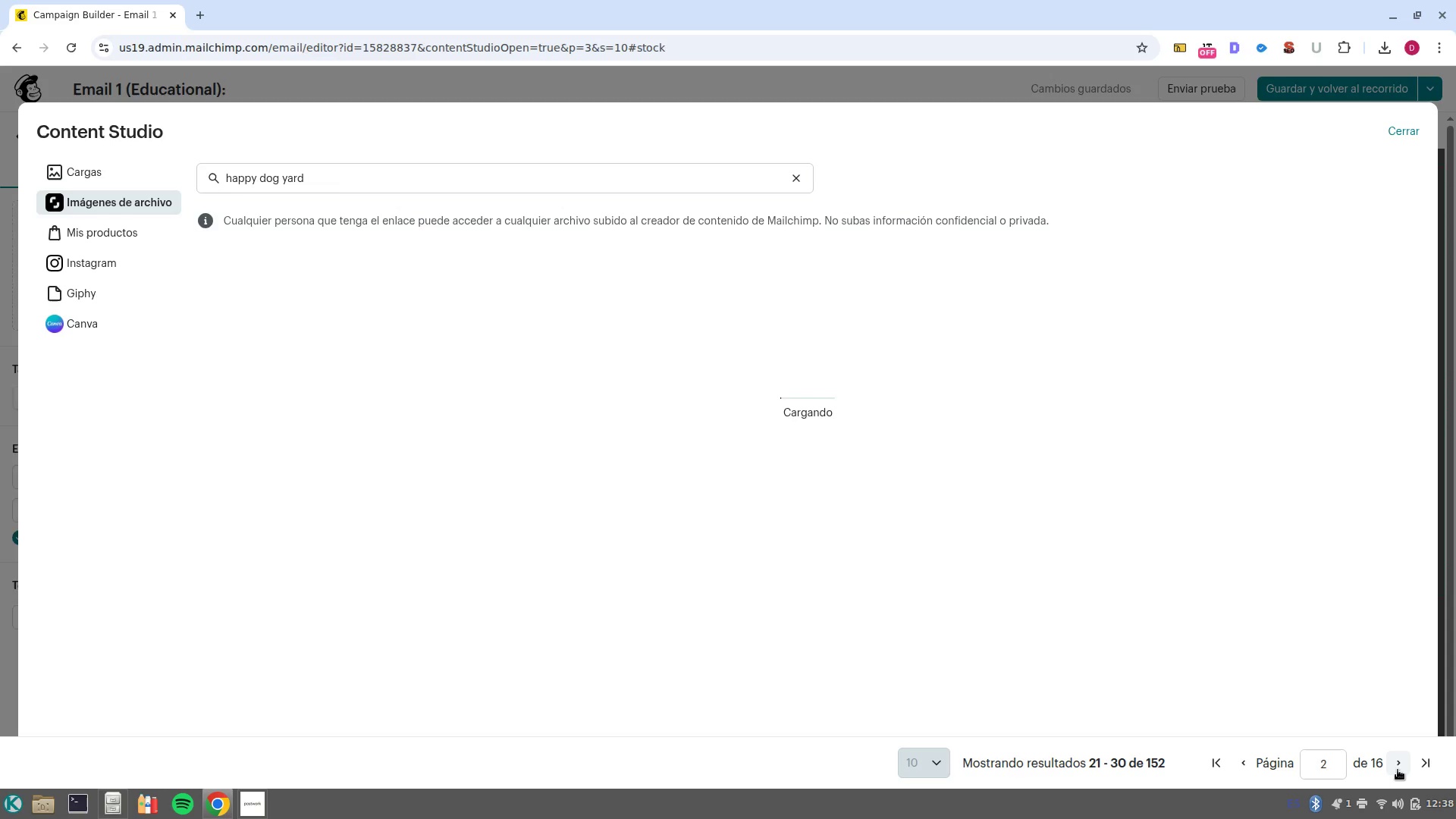 
left_click([1398, 770])
 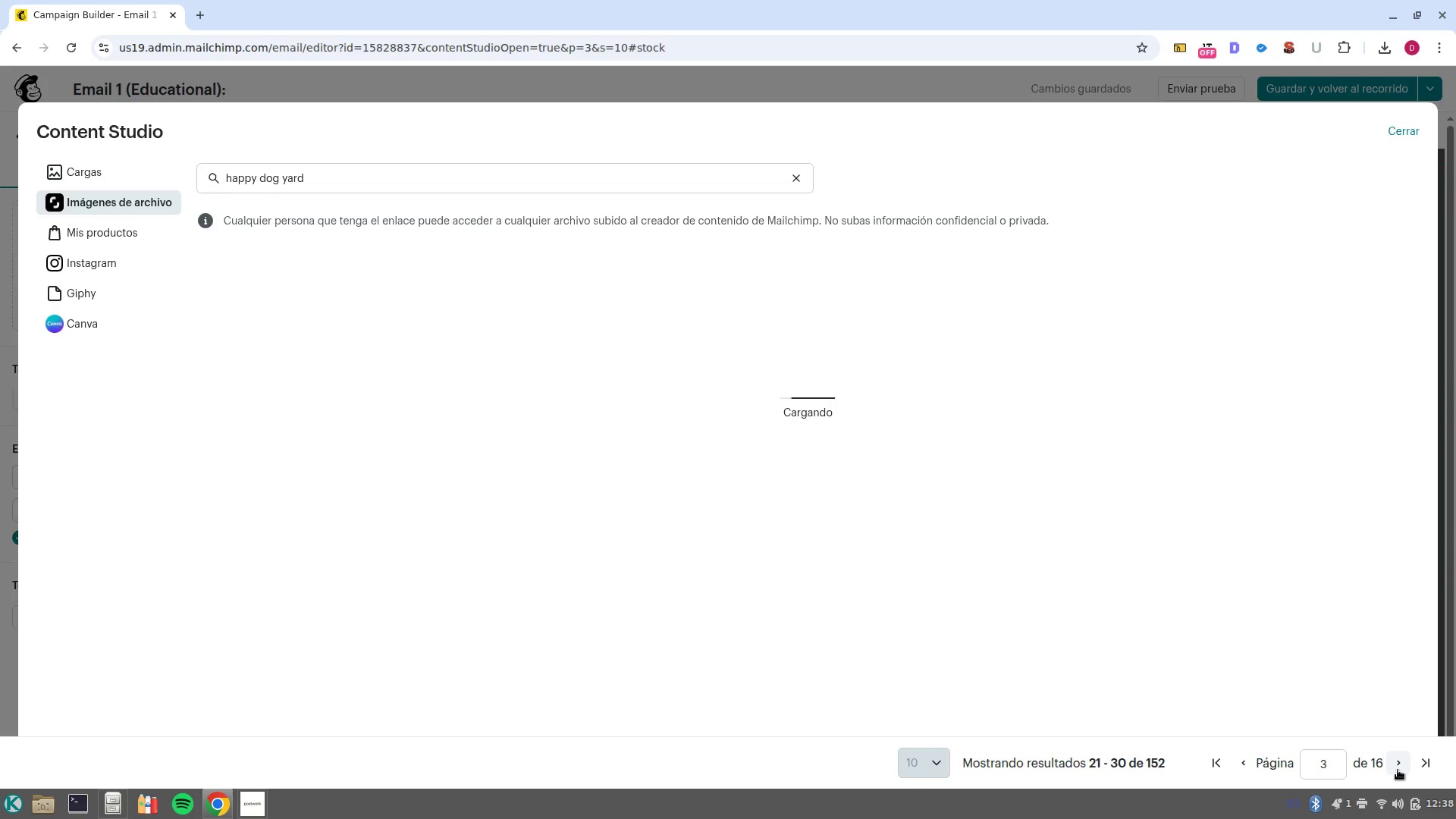 
wait(10.17)
 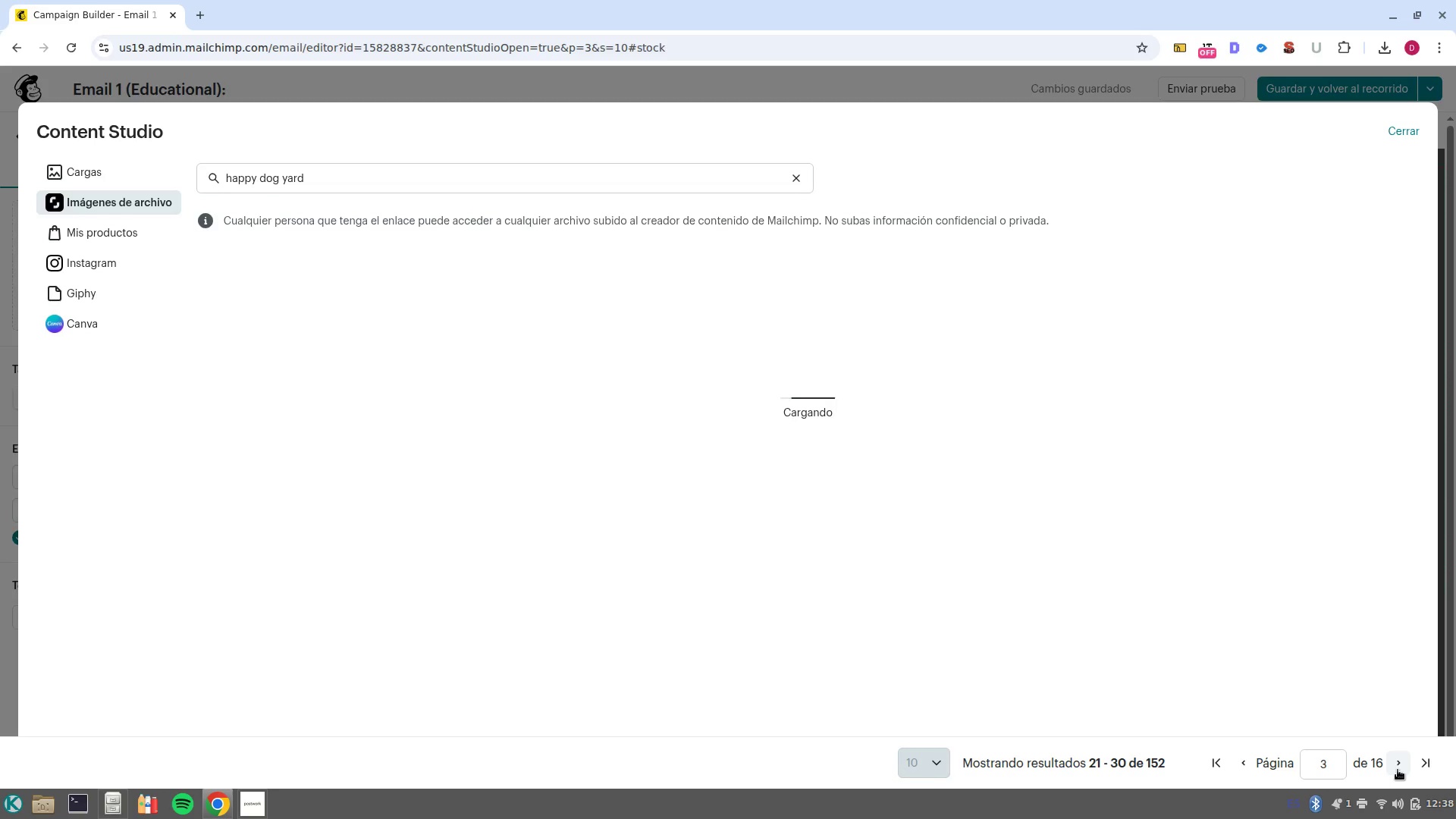 
left_click_drag(start_coordinate=[348, 180], to_coordinate=[149, 191])
 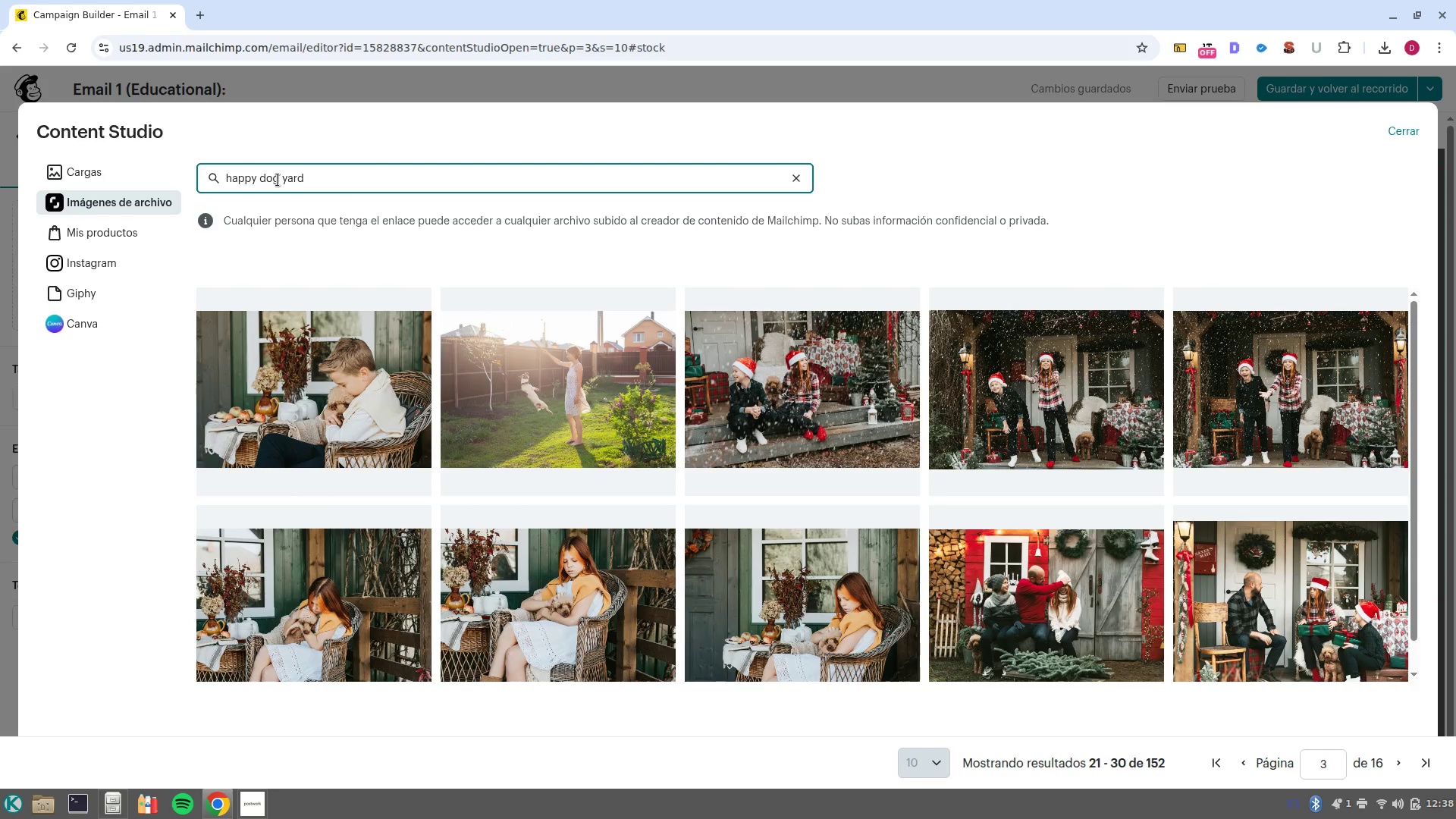 
left_click([278, 180])
 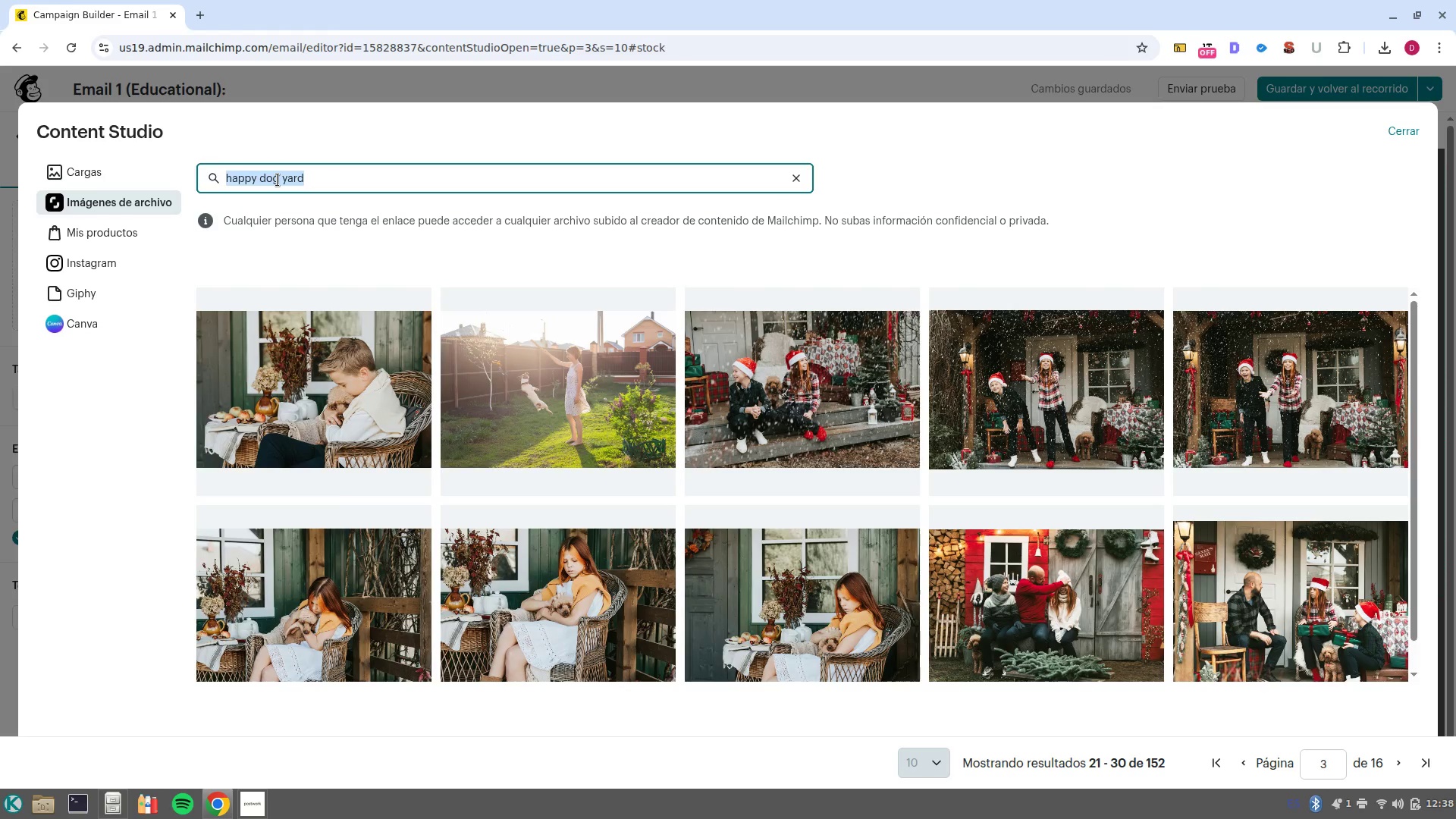 
double_click([278, 180])
 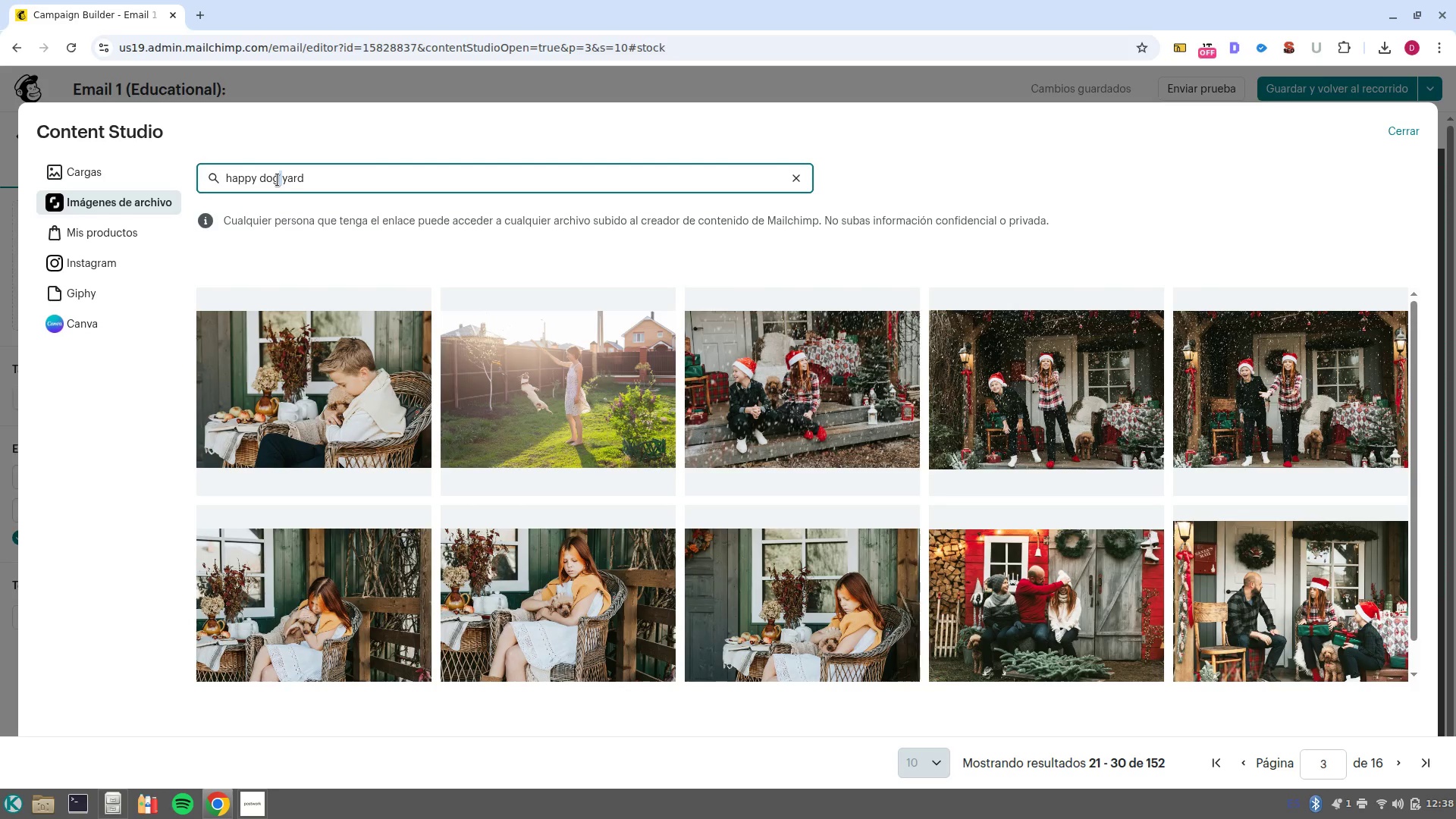 
triple_click([278, 180])
 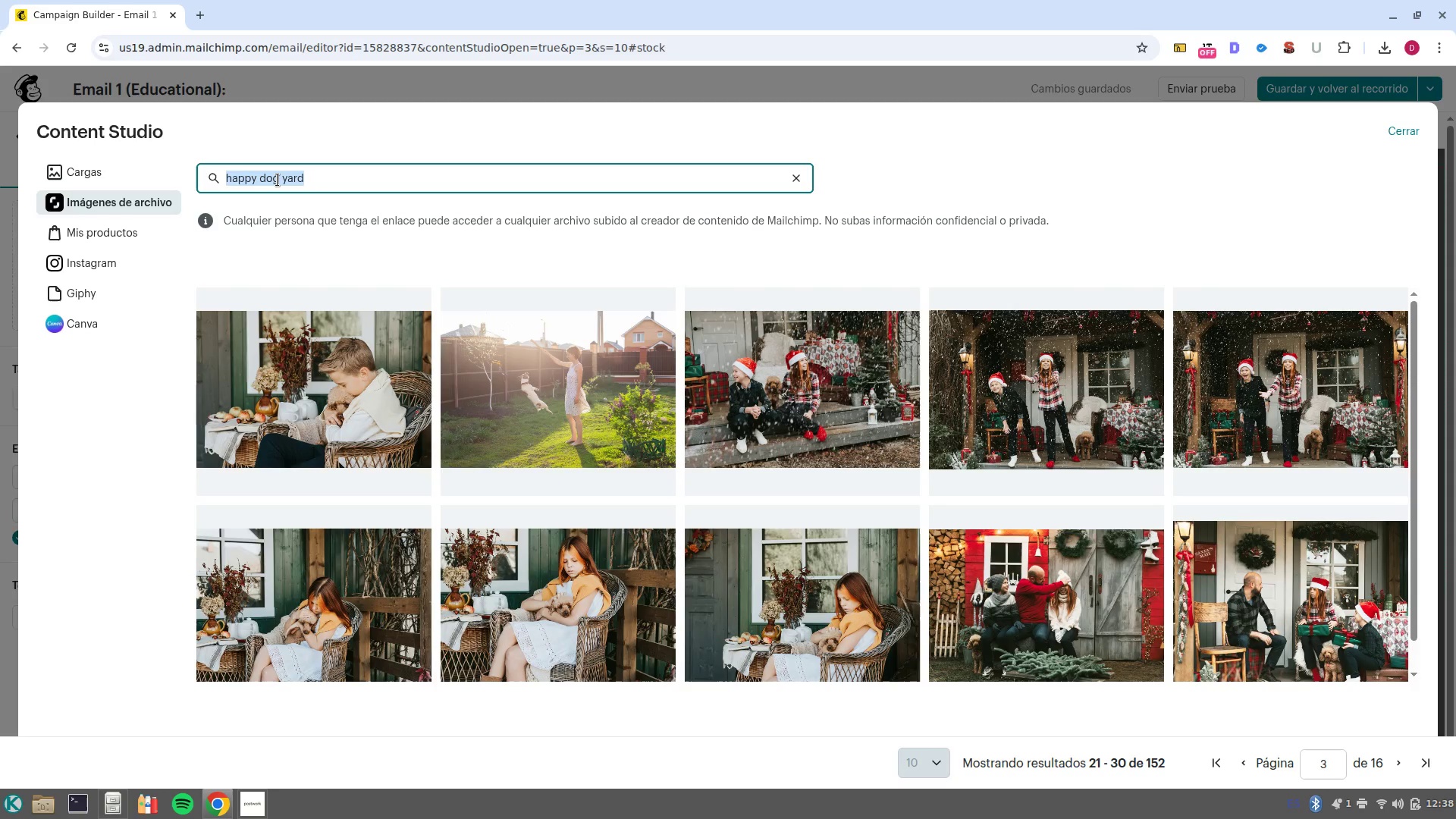 
type(perro corriendo)
 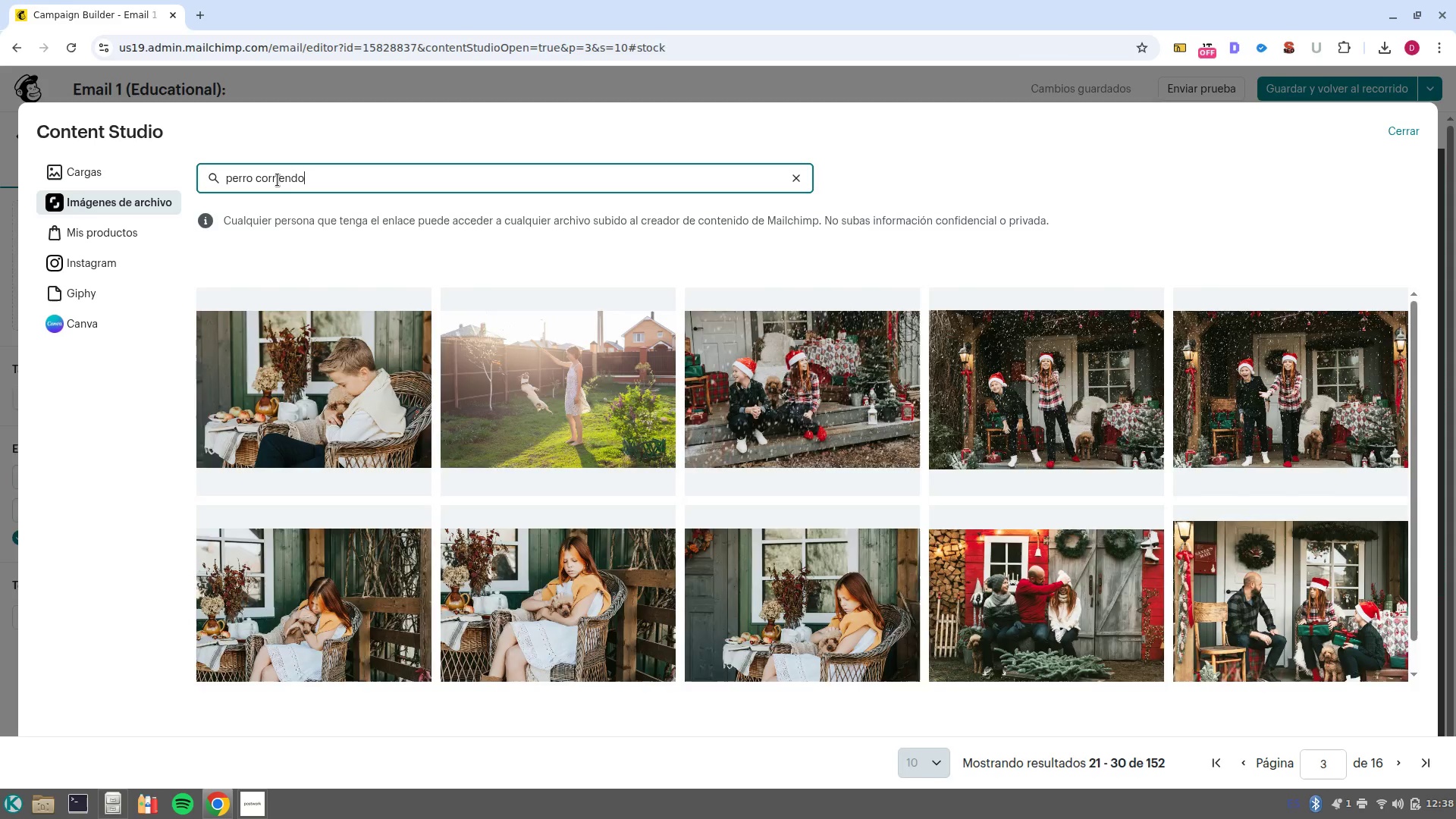 
key(Enter)
 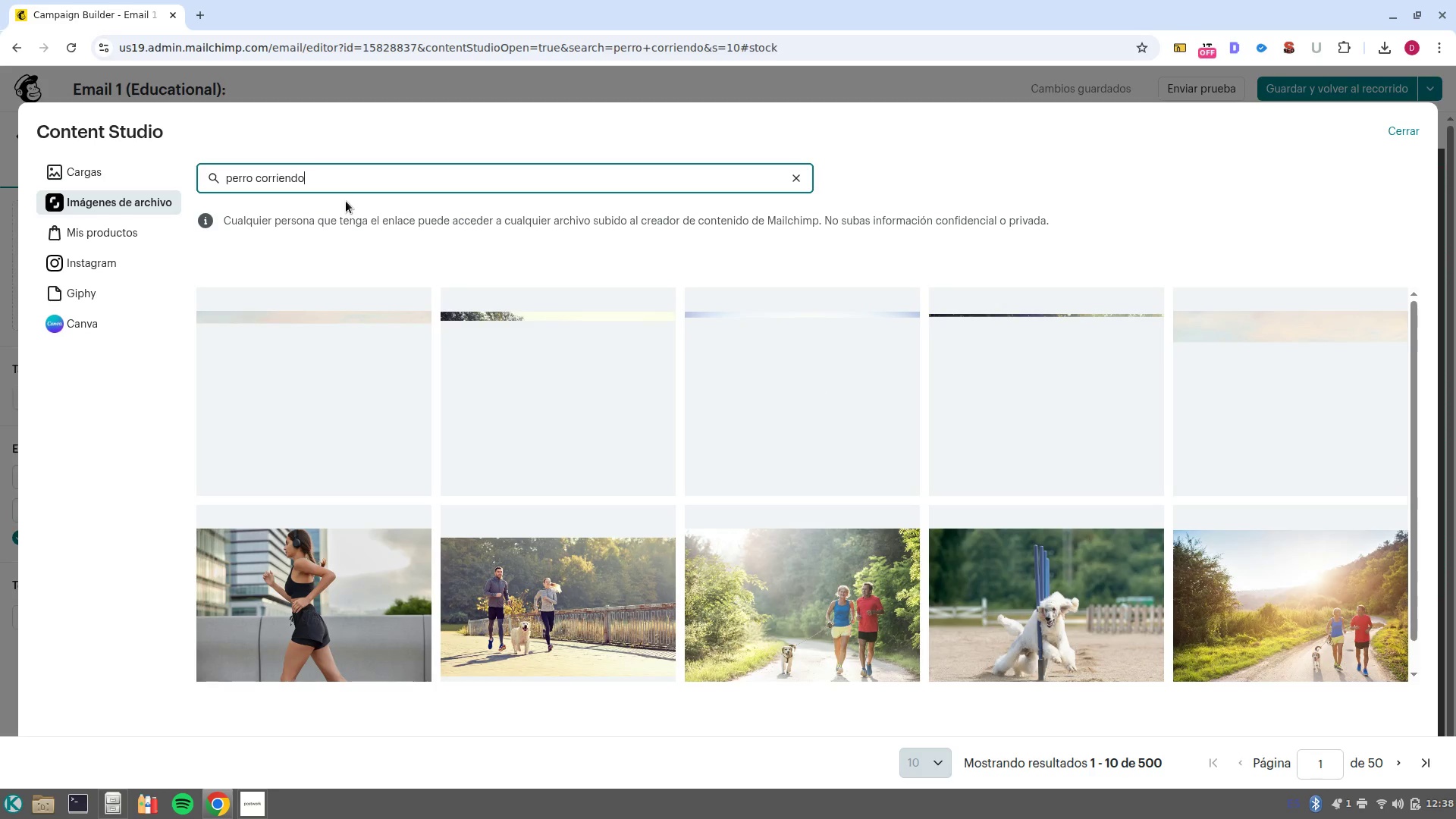 
wait(12.28)
 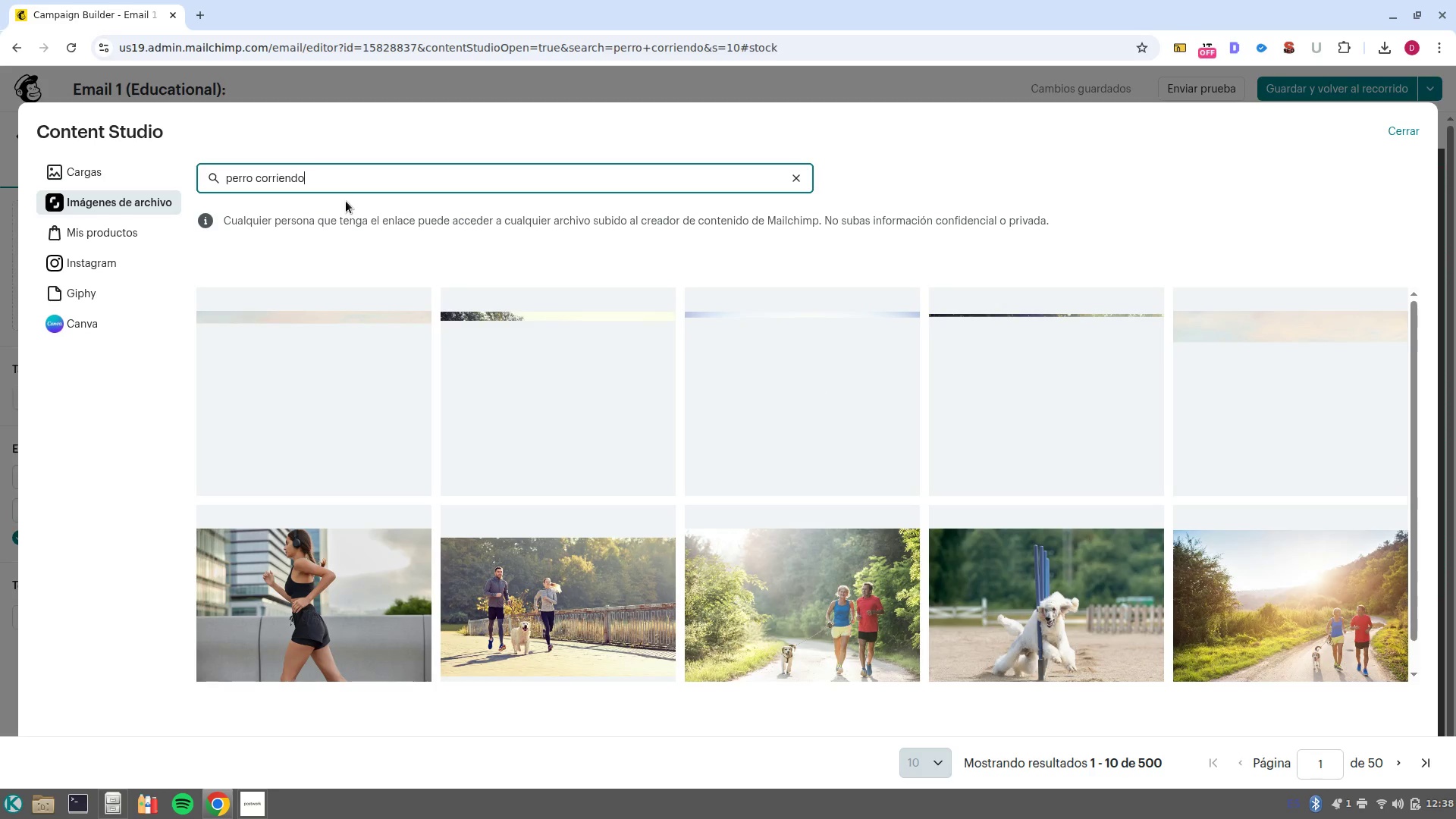 
left_click([402, 183])
 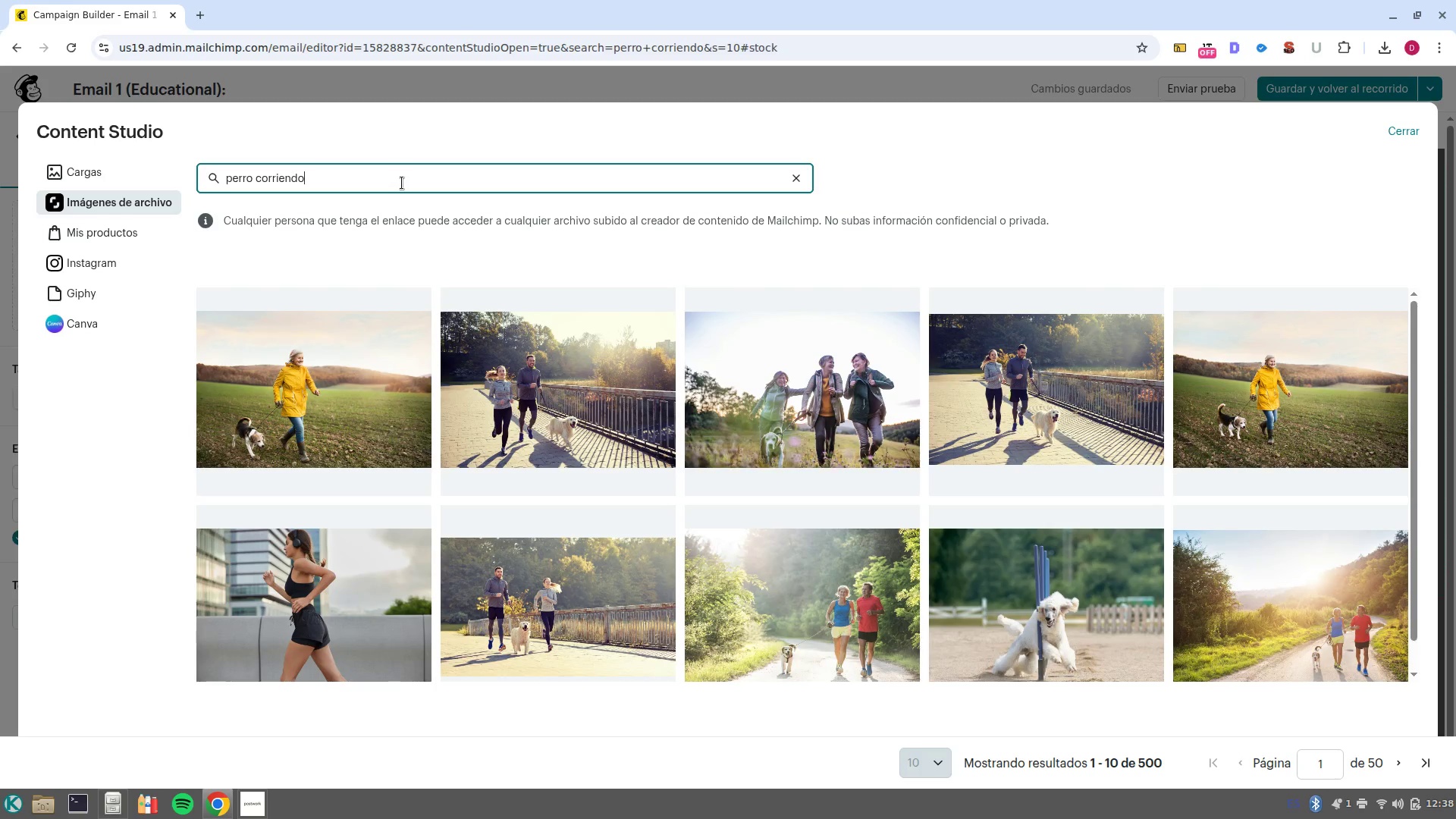 
type( en un campo)
 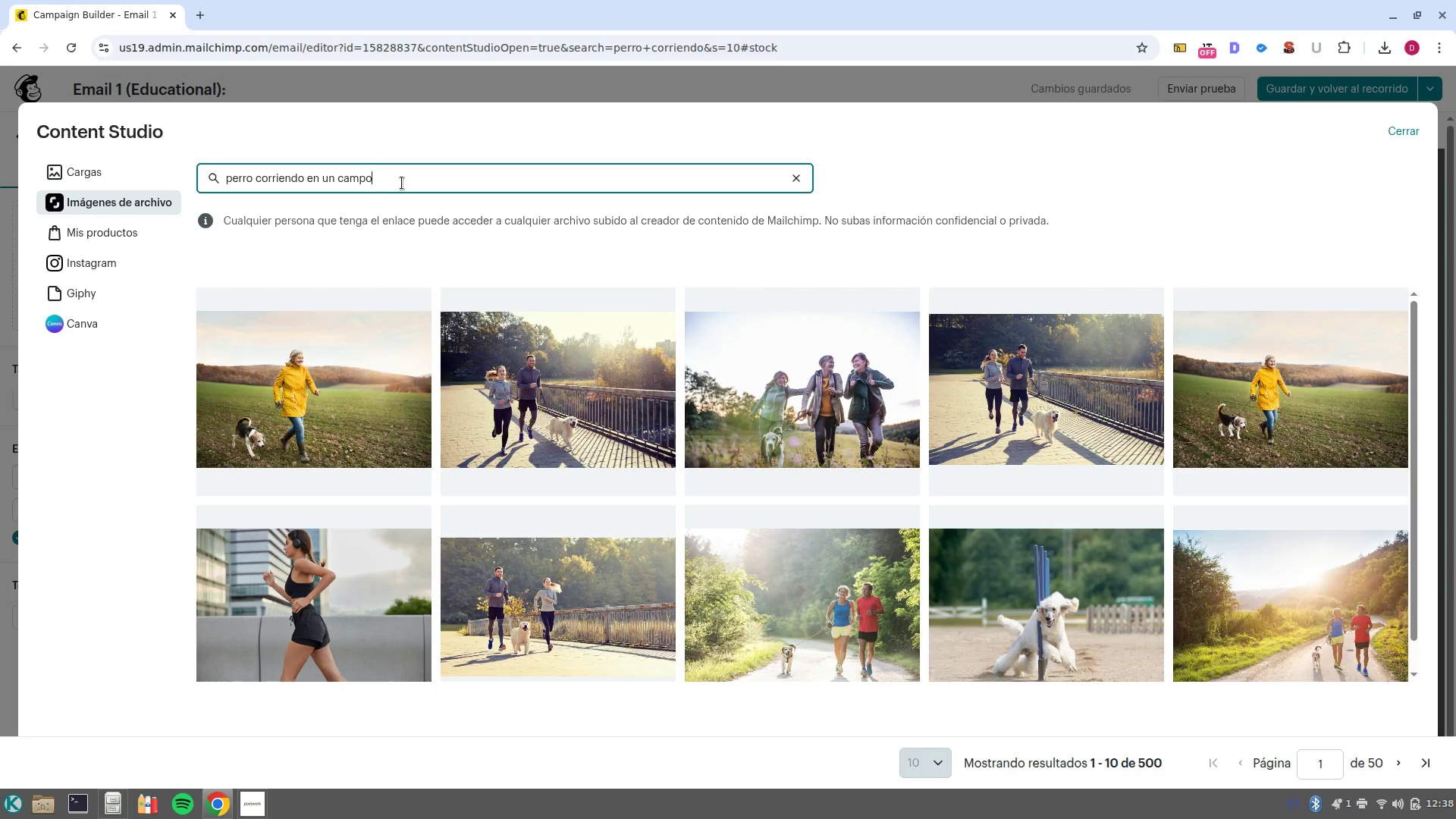 
key(Enter)
 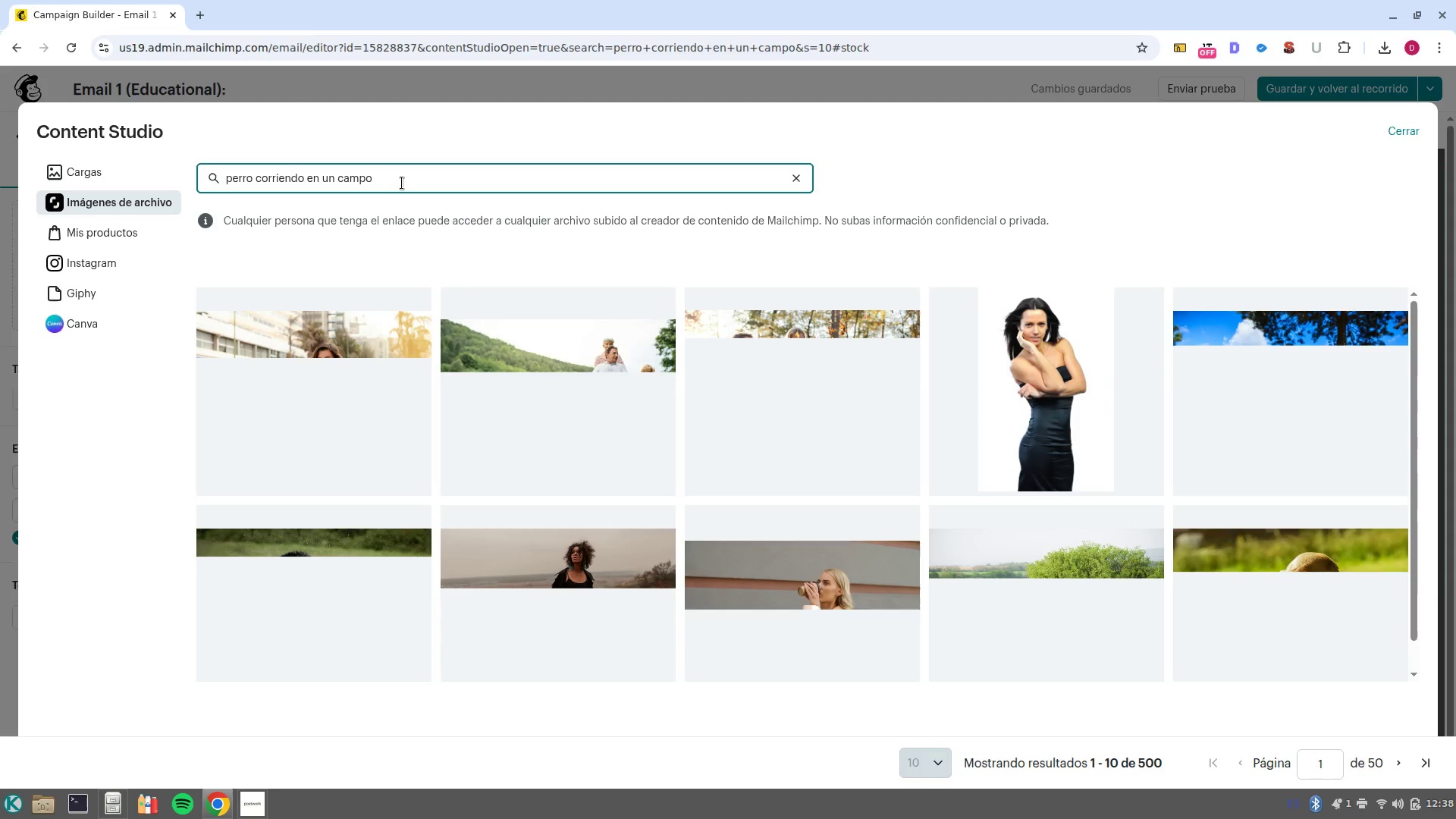 
wait(13.06)
 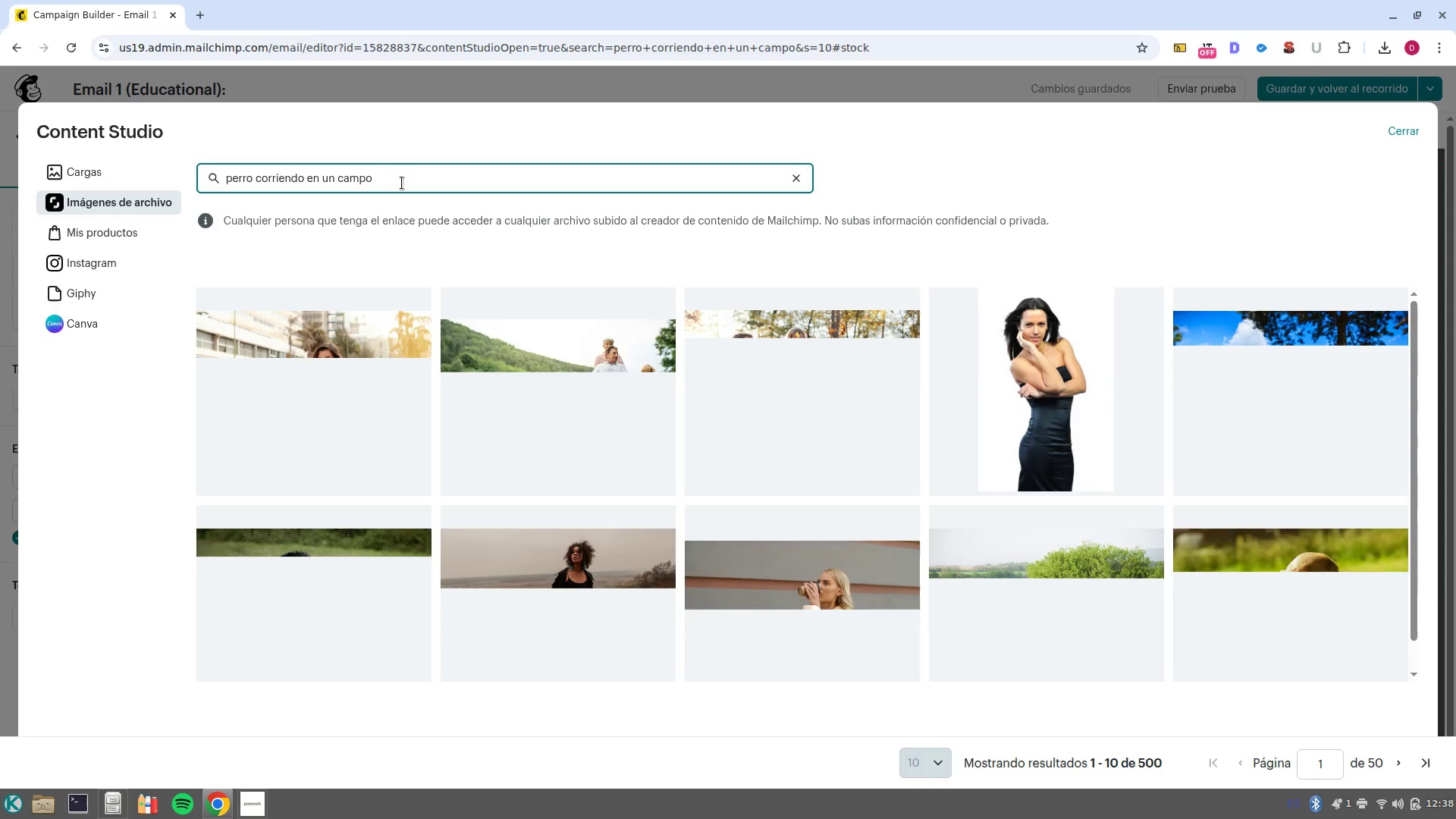 
left_click([1247, 421])
 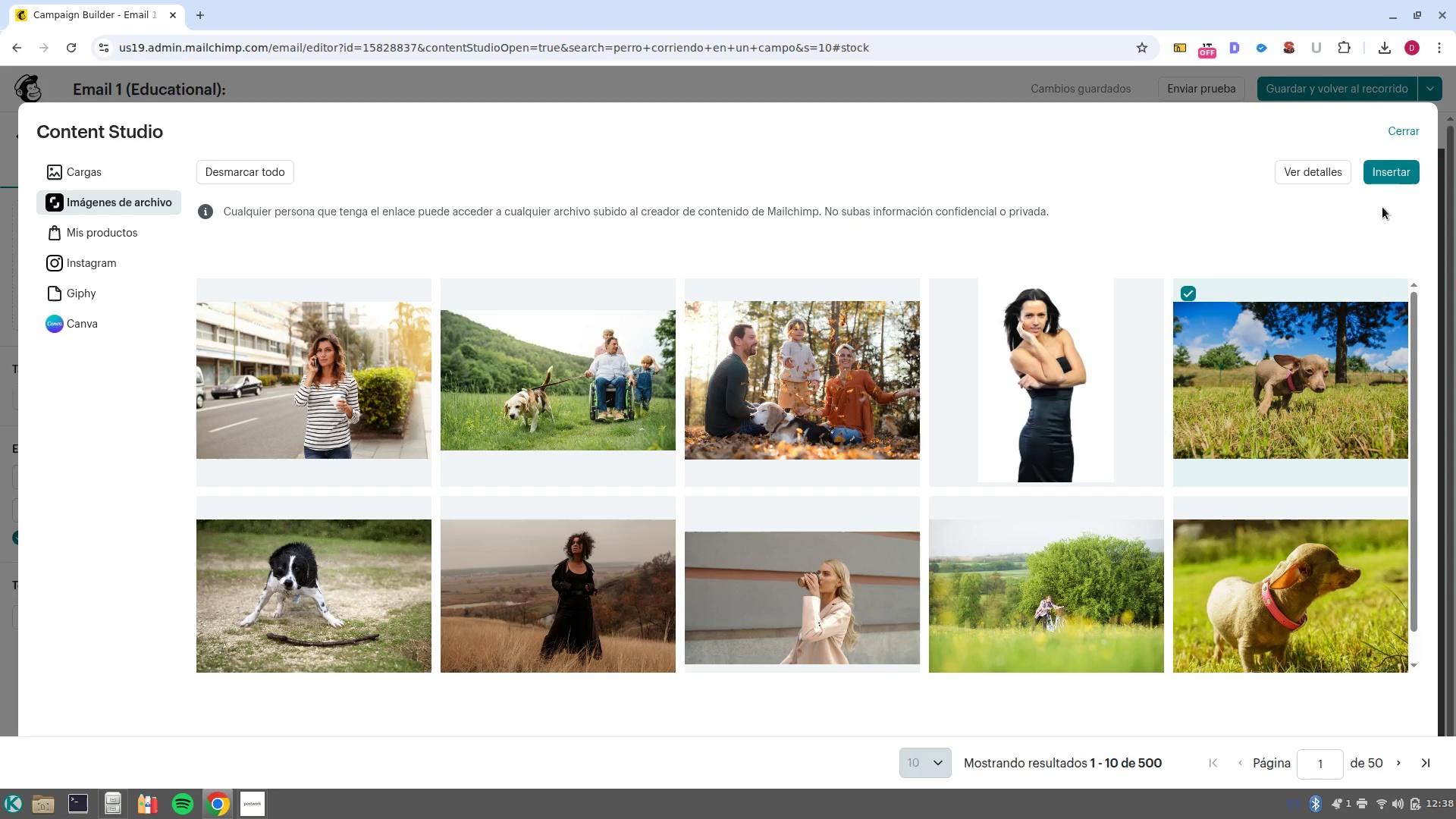 
left_click([1385, 184])
 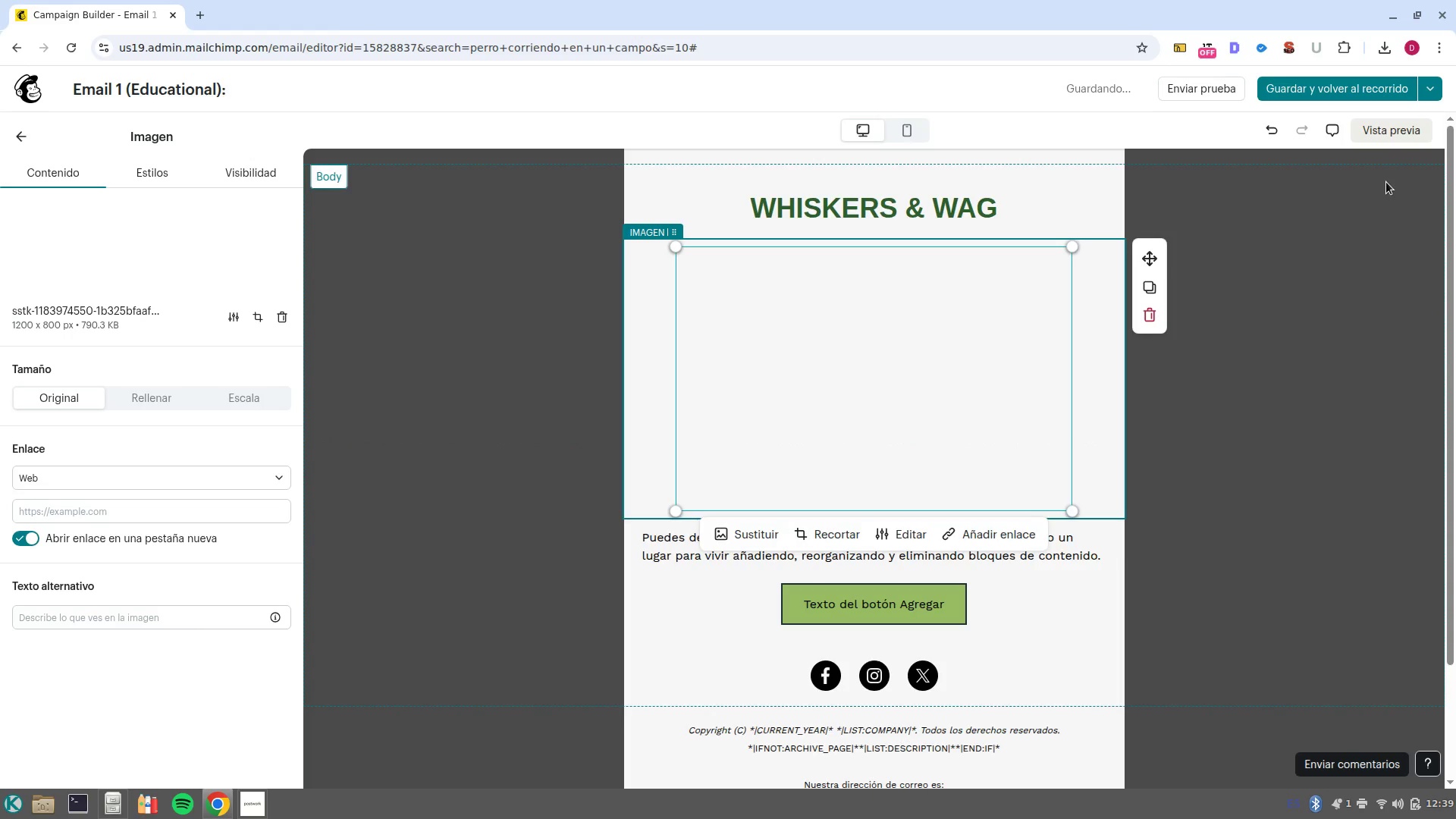 
wait(13.3)
 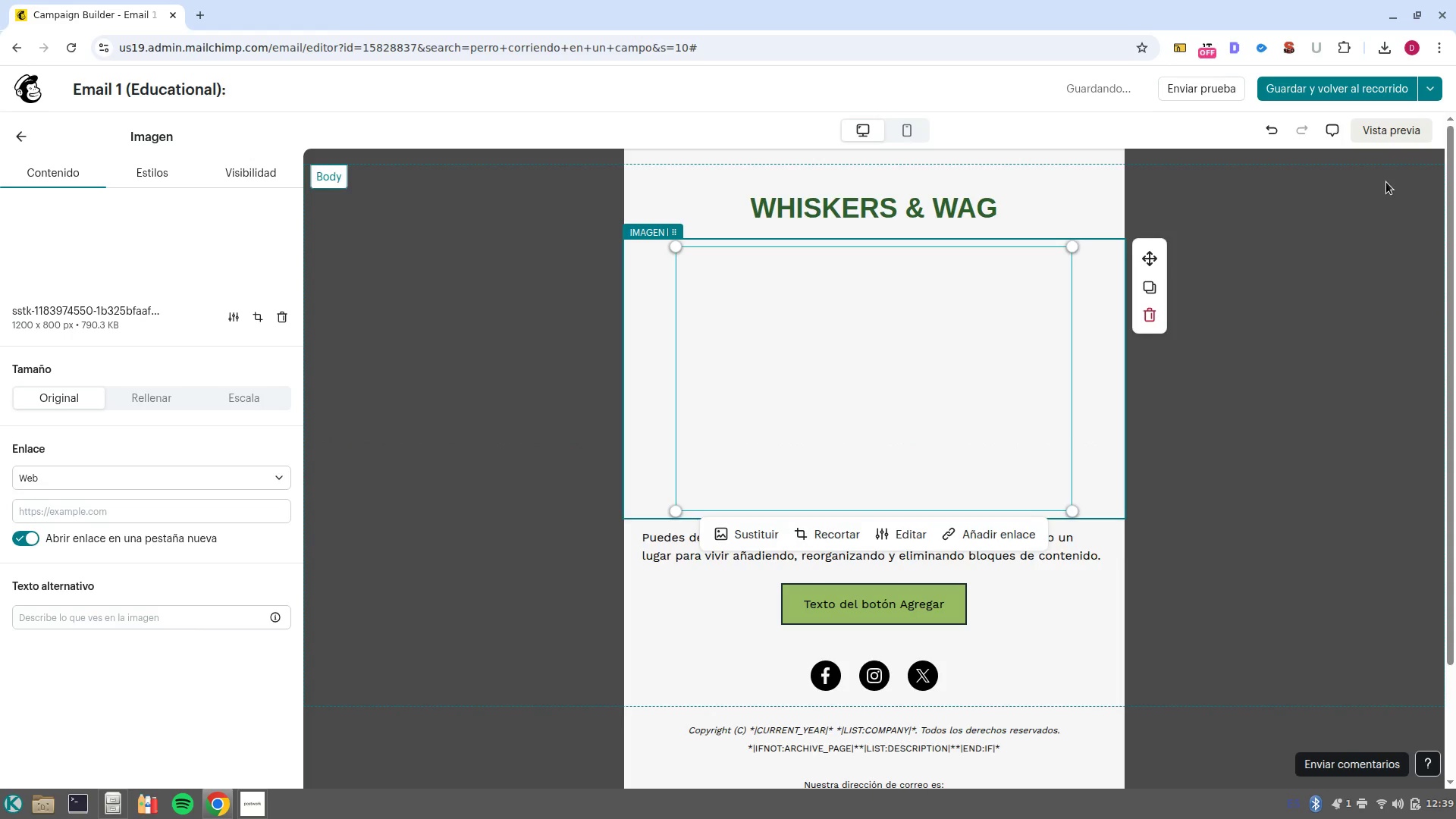 
left_click([148, 397])
 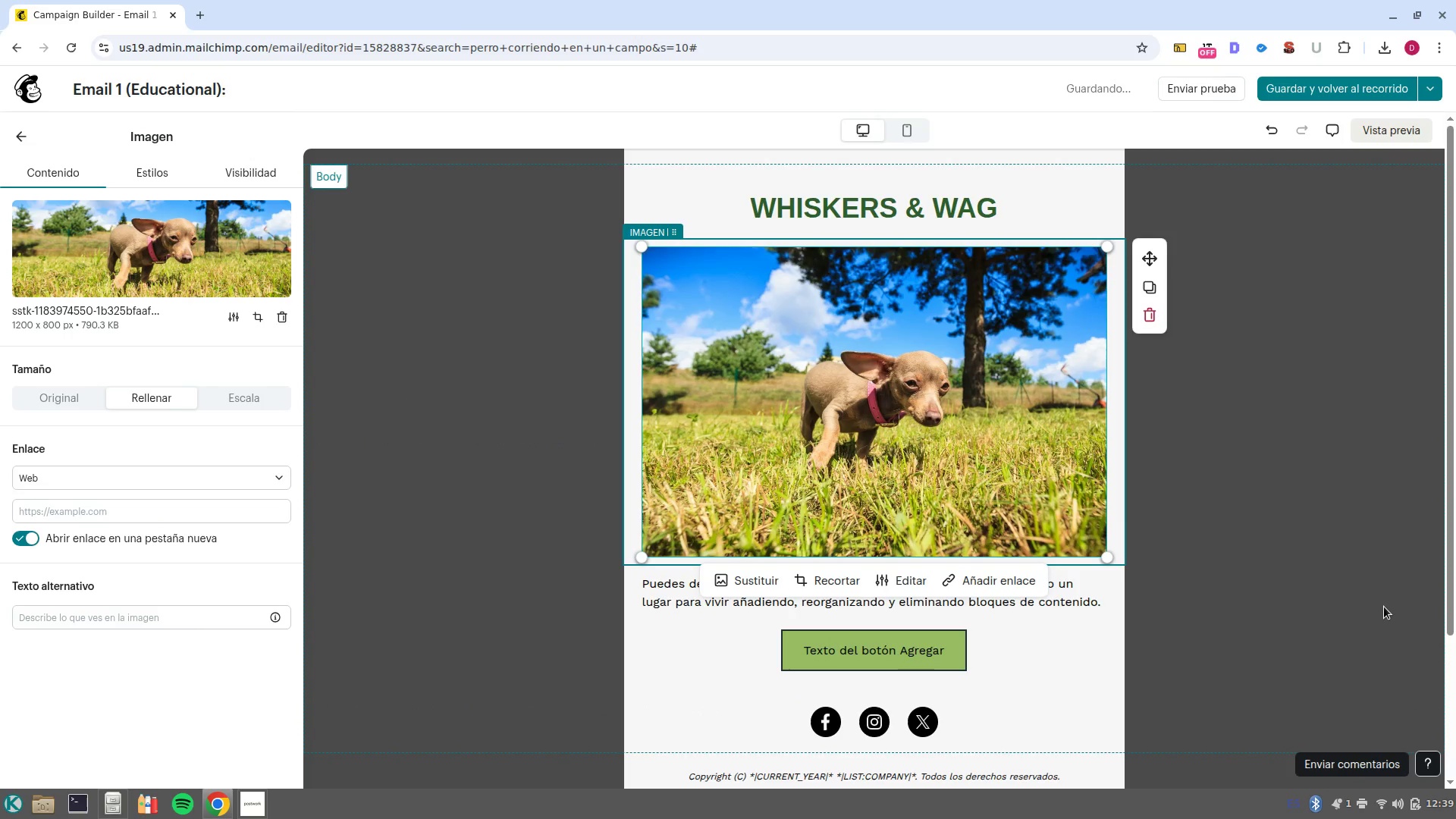 
scroll: coordinate [914, 353], scroll_direction: up, amount: 3.0
 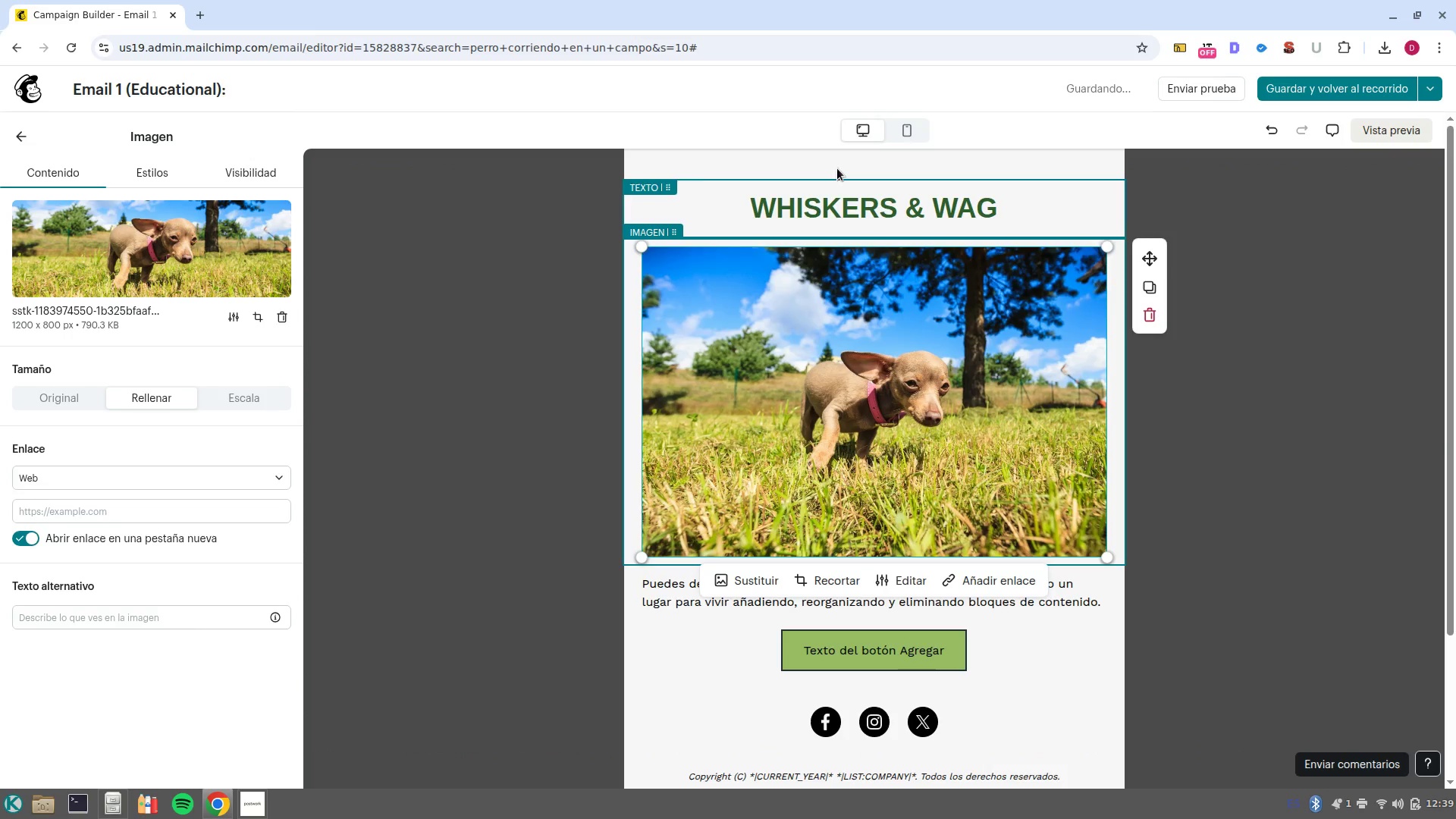 
left_click([839, 167])
 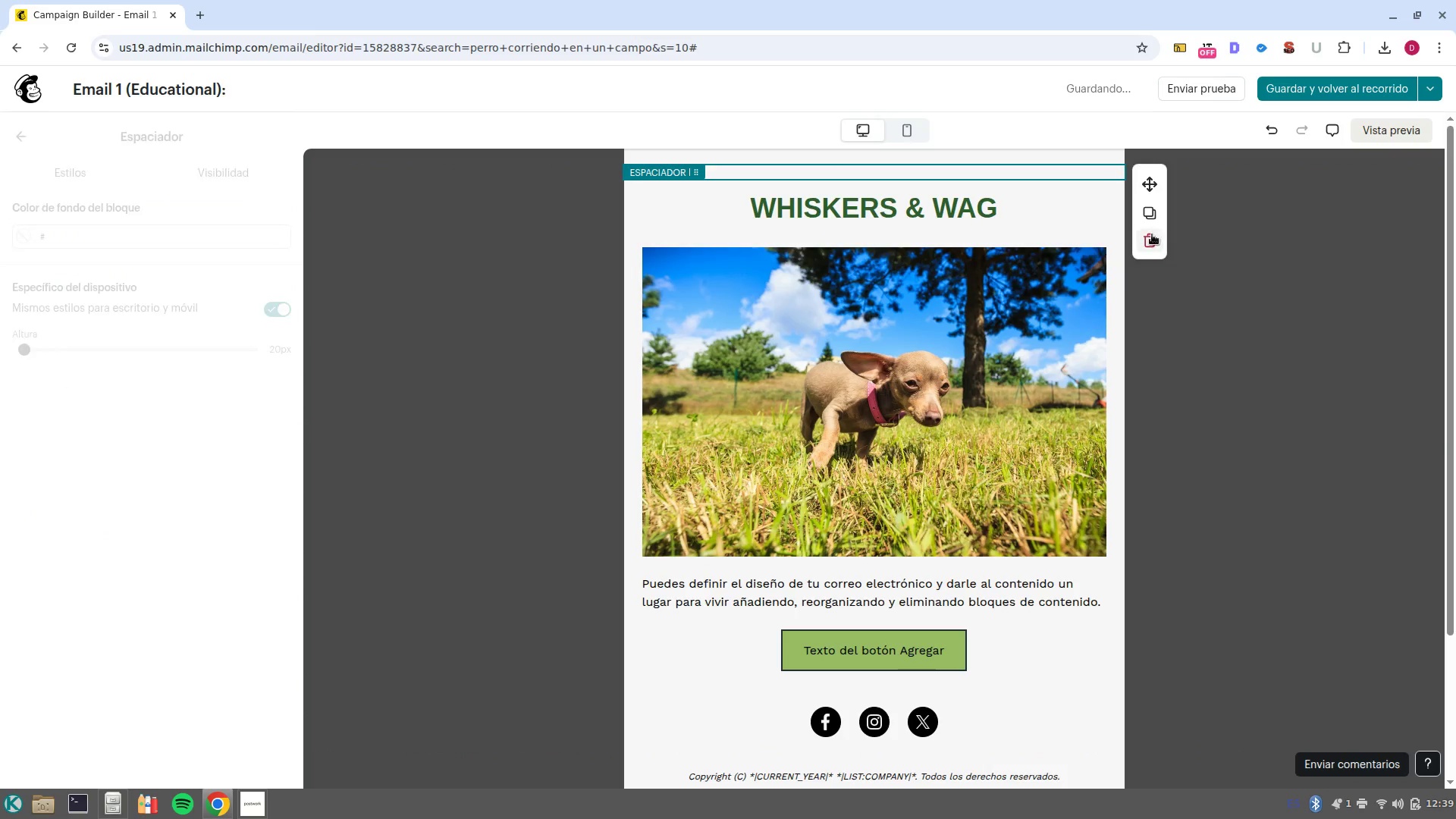 
left_click([1151, 240])
 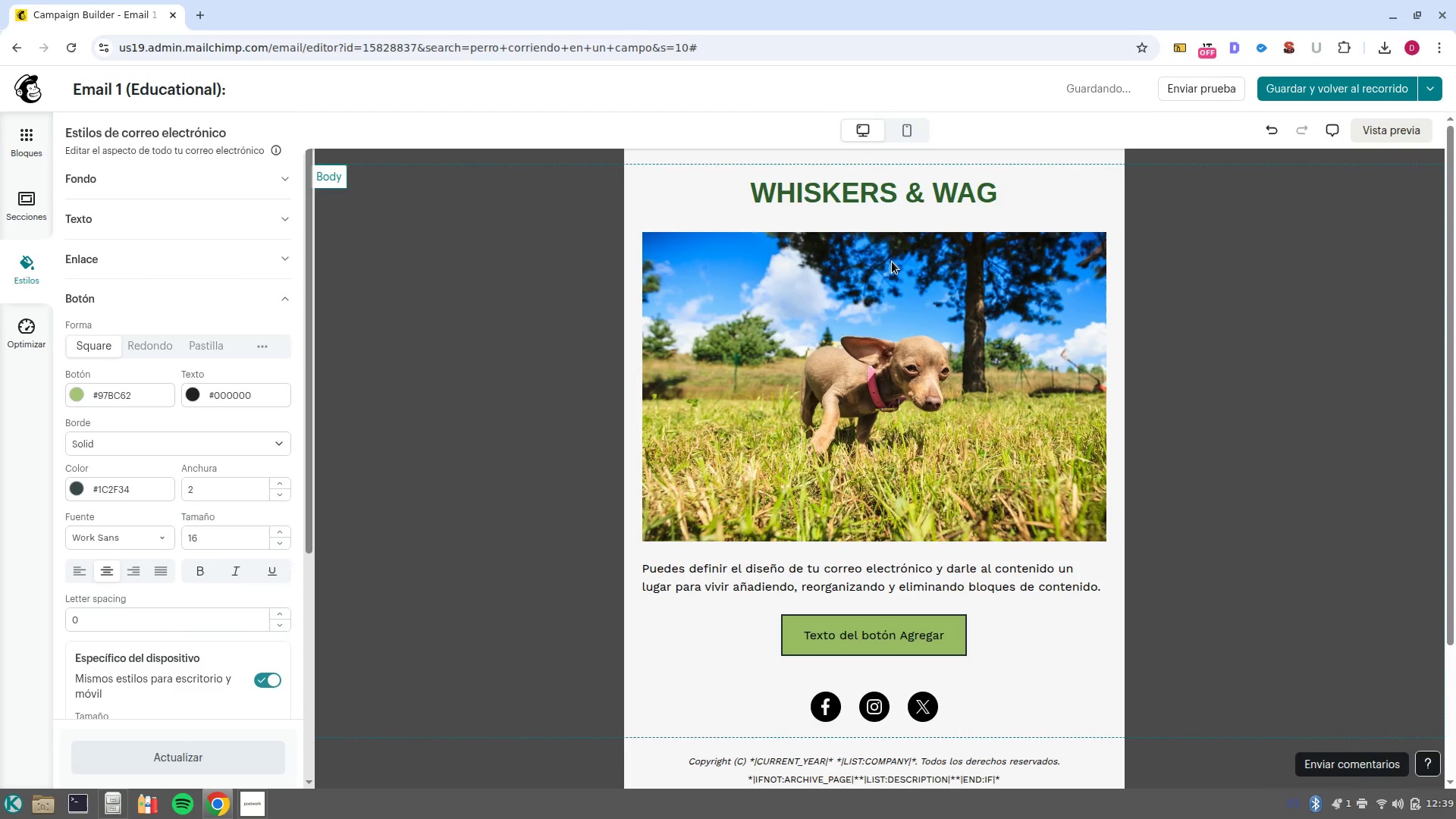 
left_click([755, 366])
 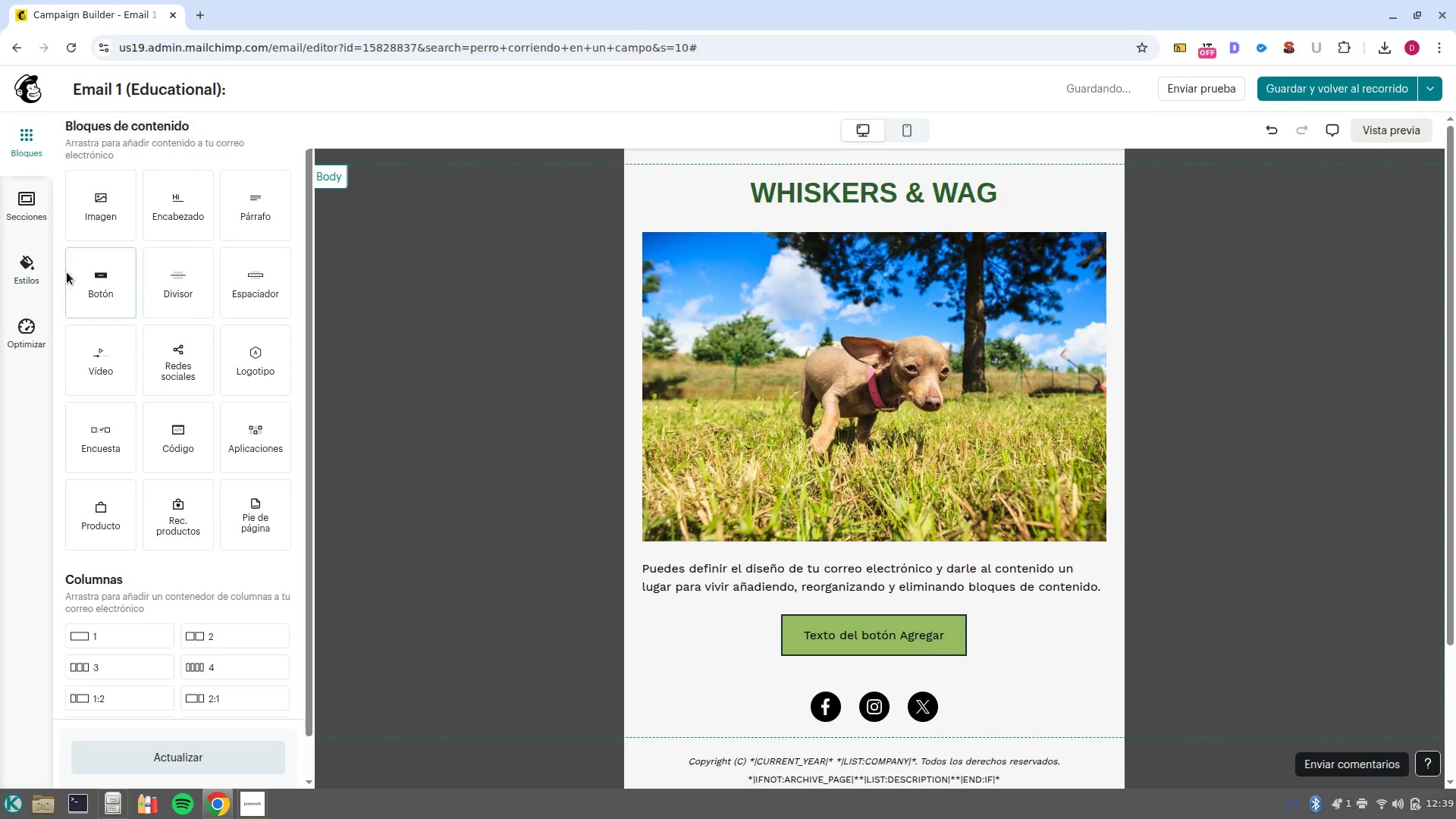 
left_click([770, 309])
 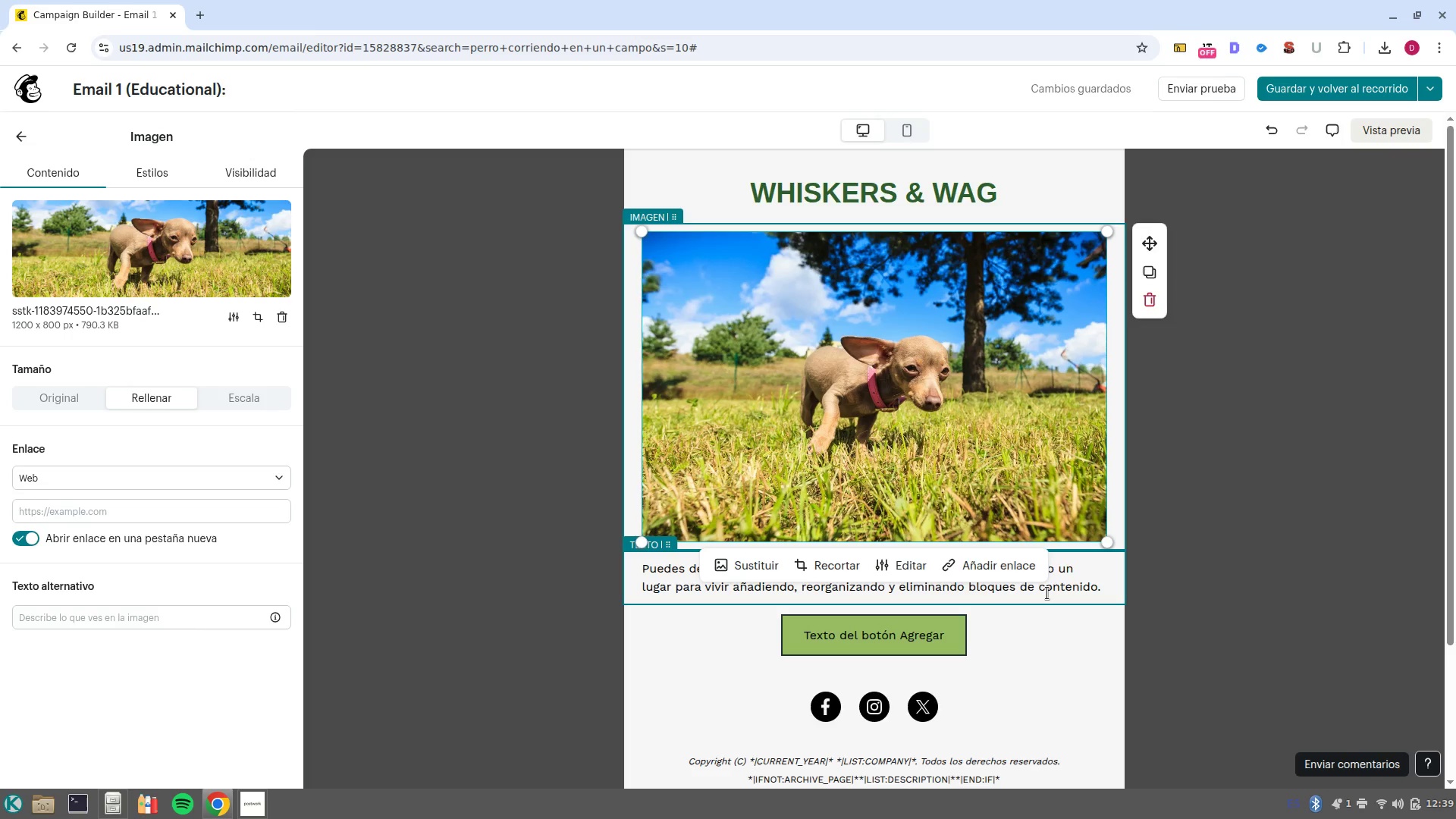 
wait(9.79)
 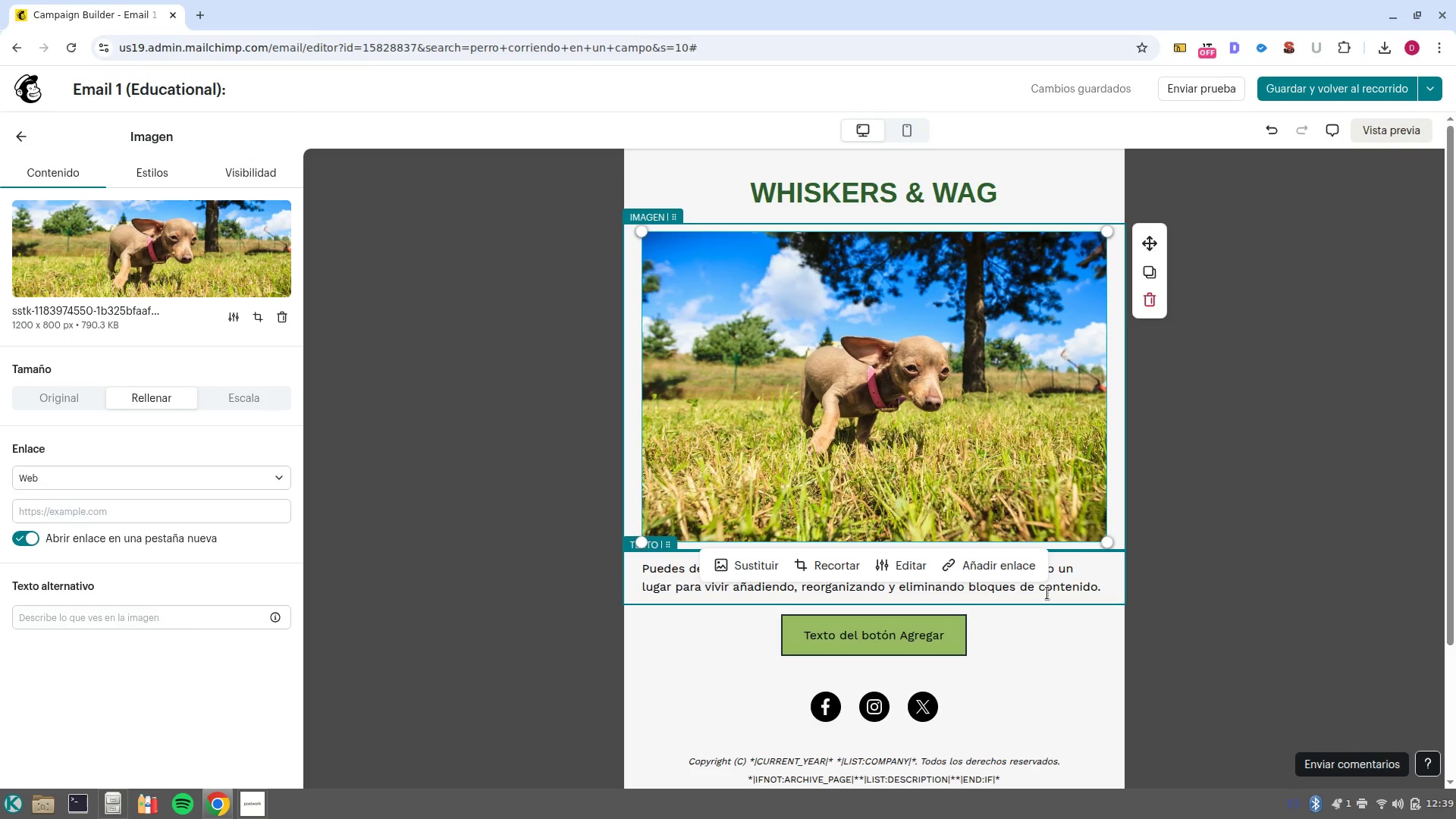 
left_click([869, 196])
 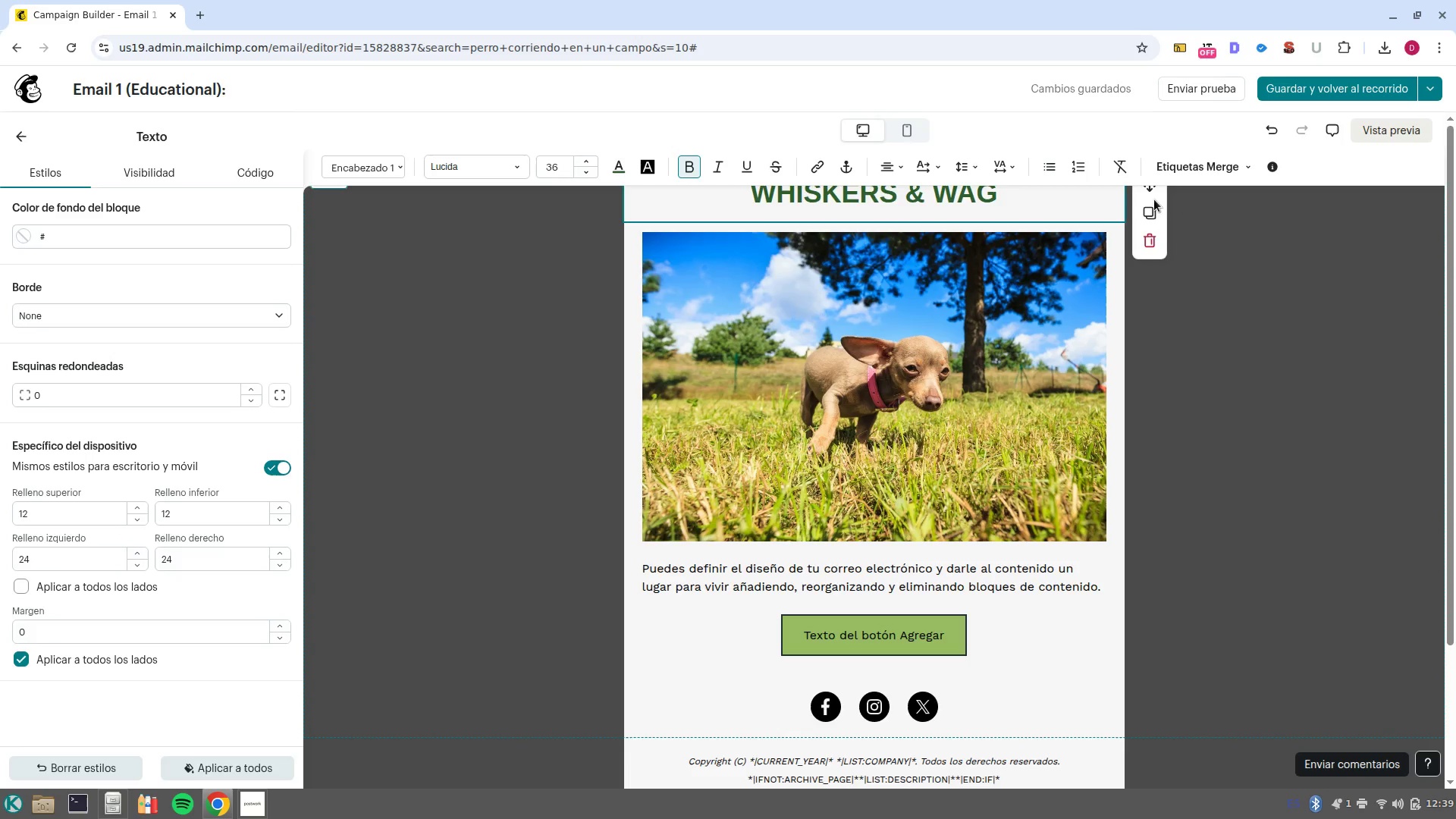 
left_click([1156, 217])
 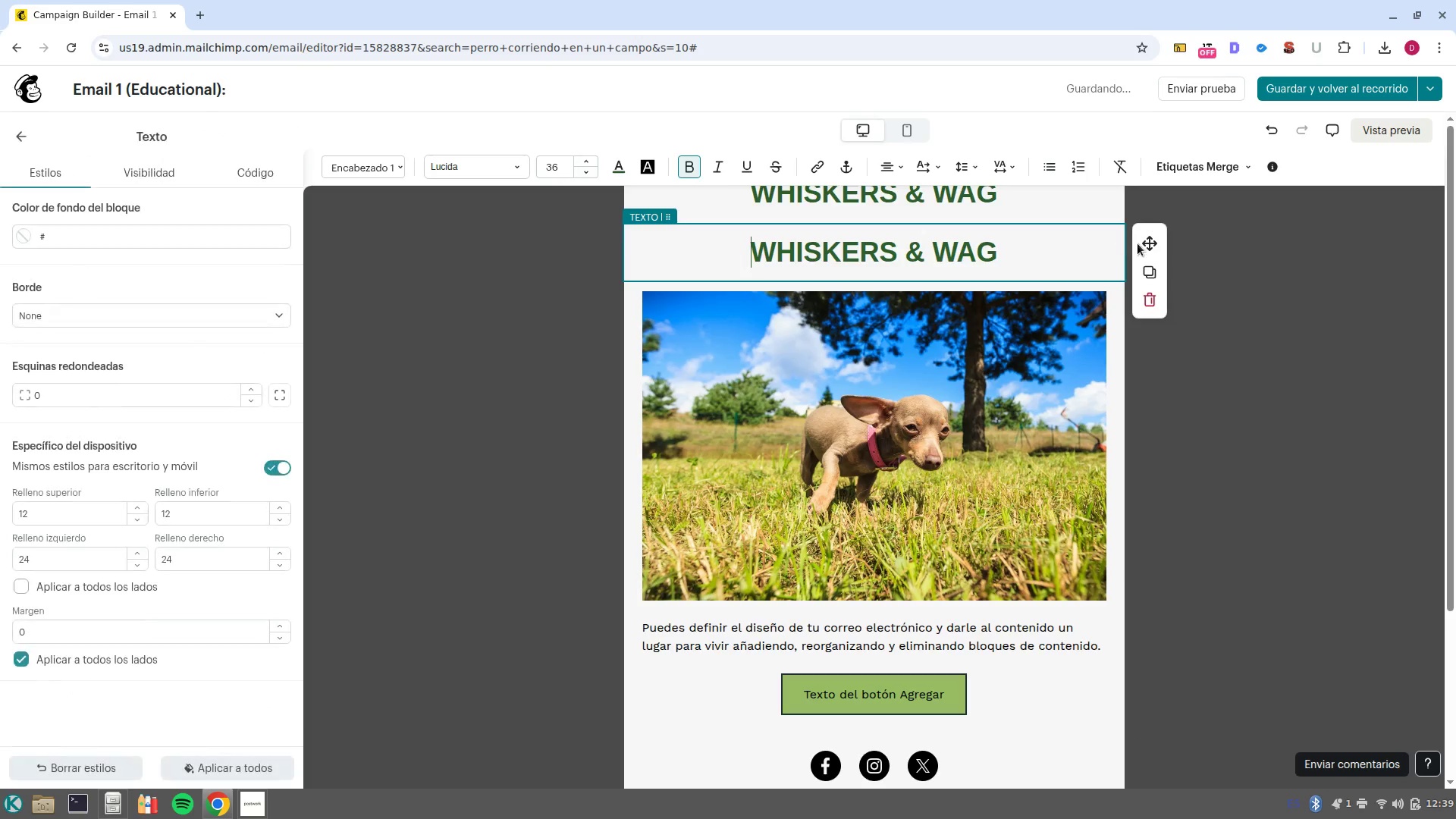 
left_click_drag(start_coordinate=[1148, 245], to_coordinate=[905, 609])
 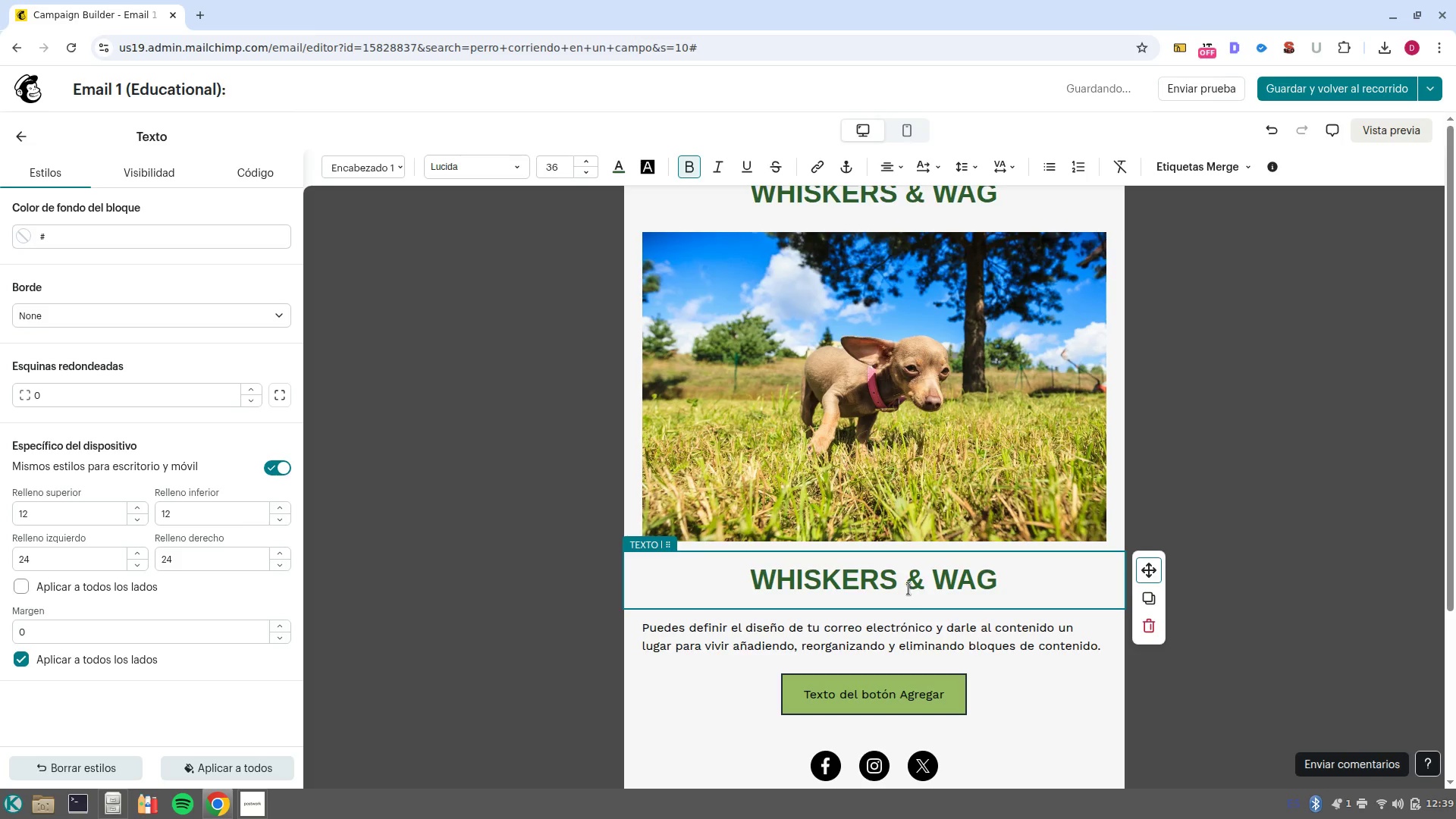 
double_click([908, 588])
 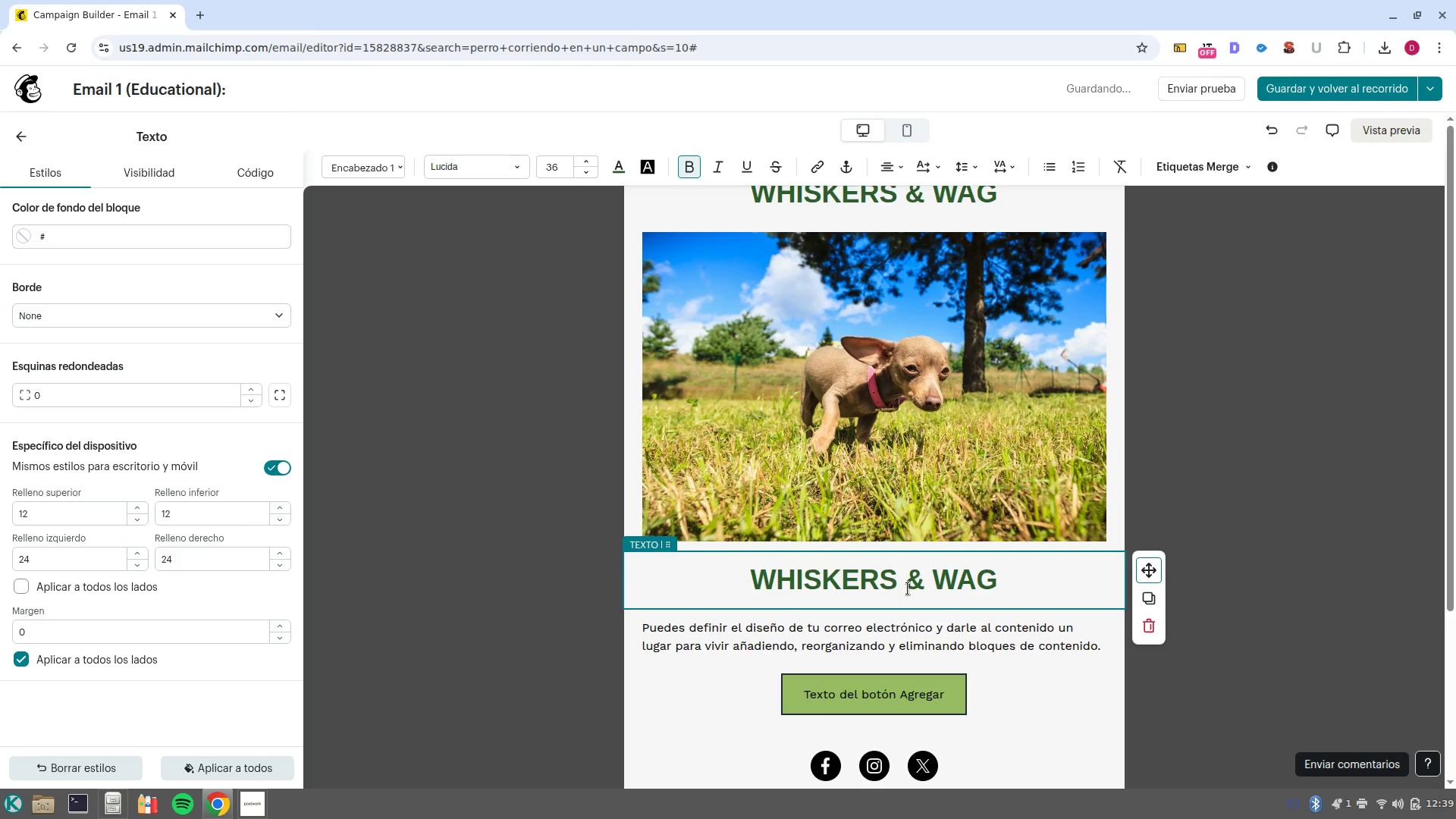 
left_click([908, 588])
 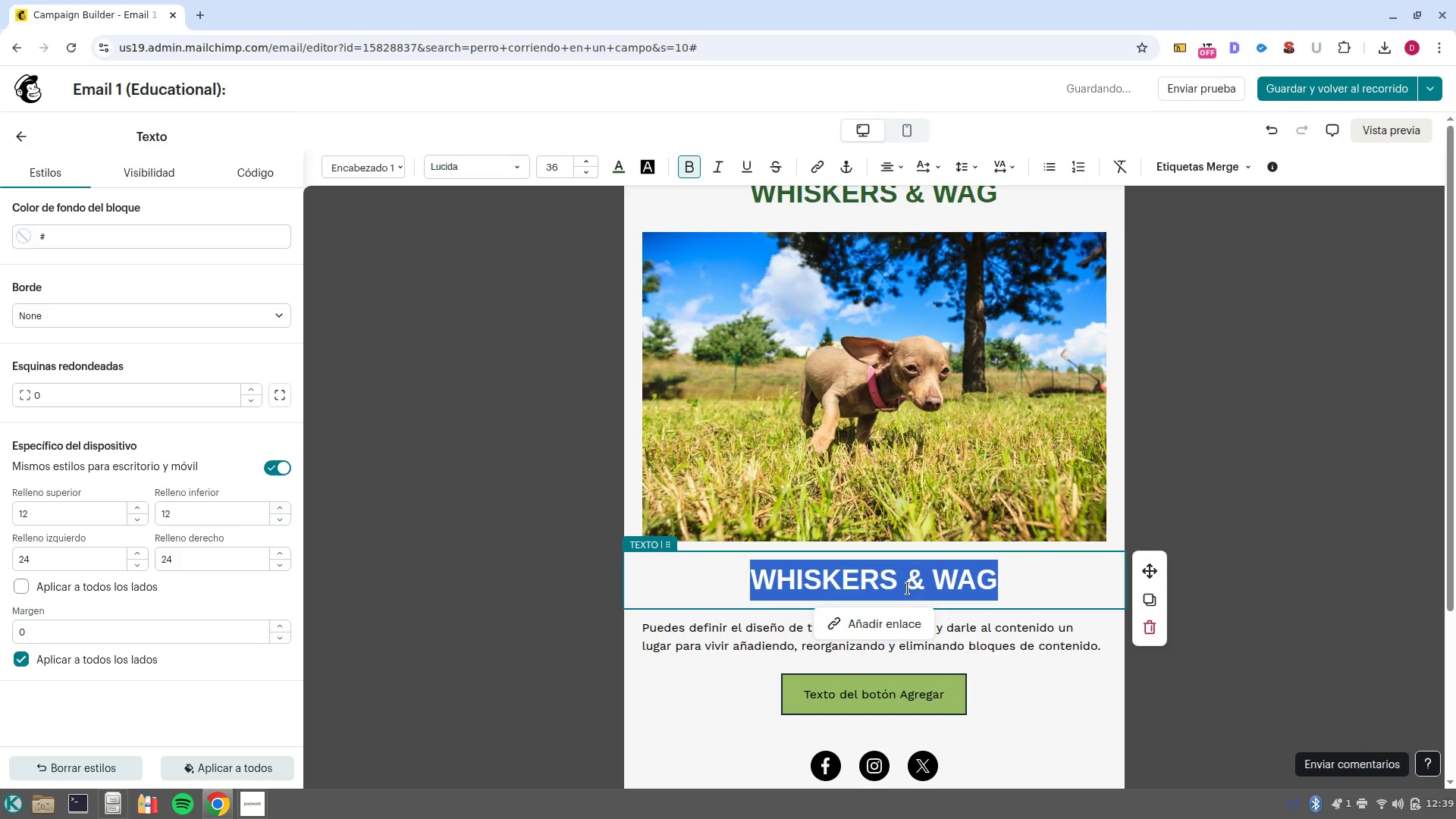 
type(More Than Just a Place to Saty)
 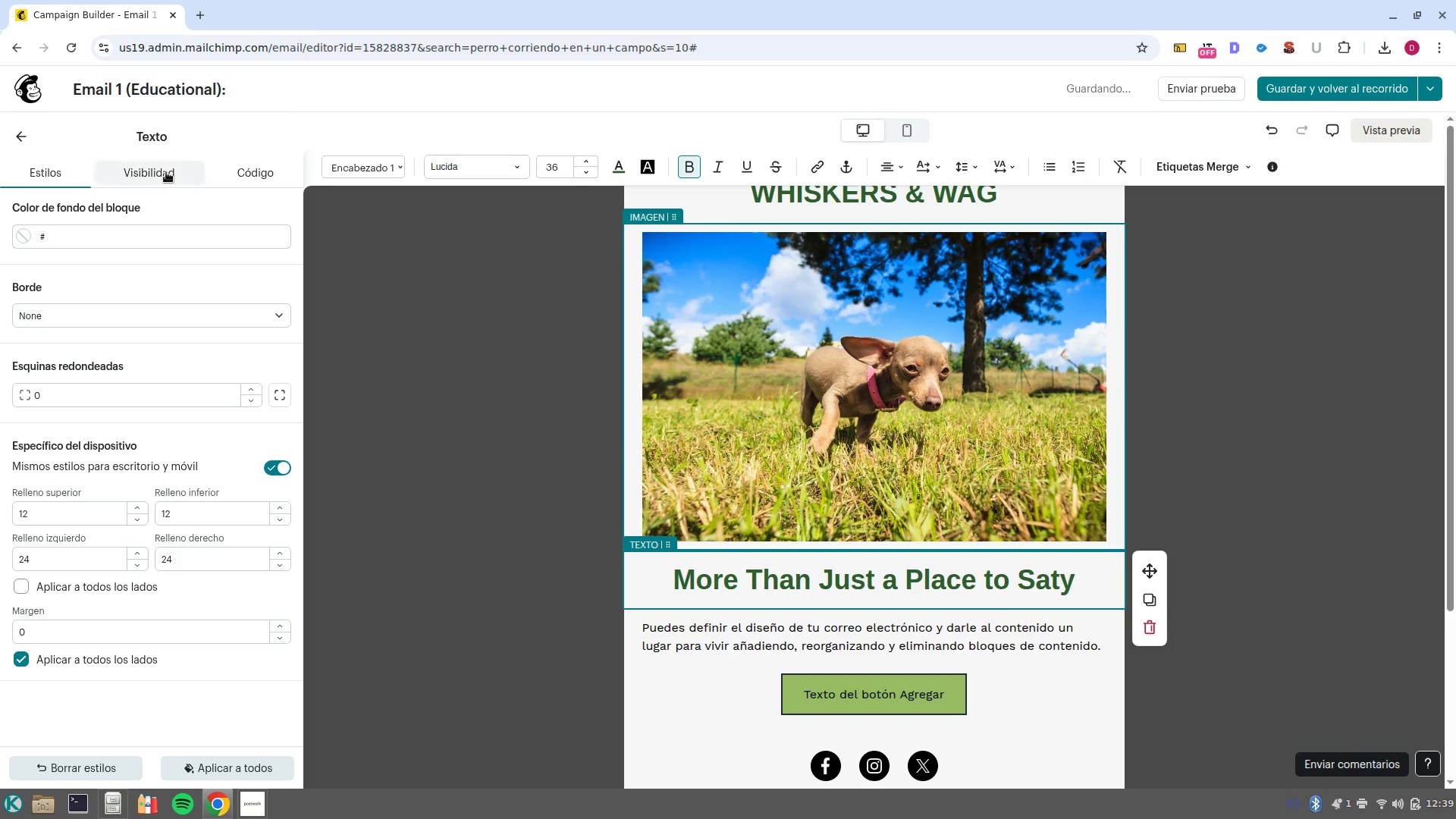 
left_click([268, 175])
 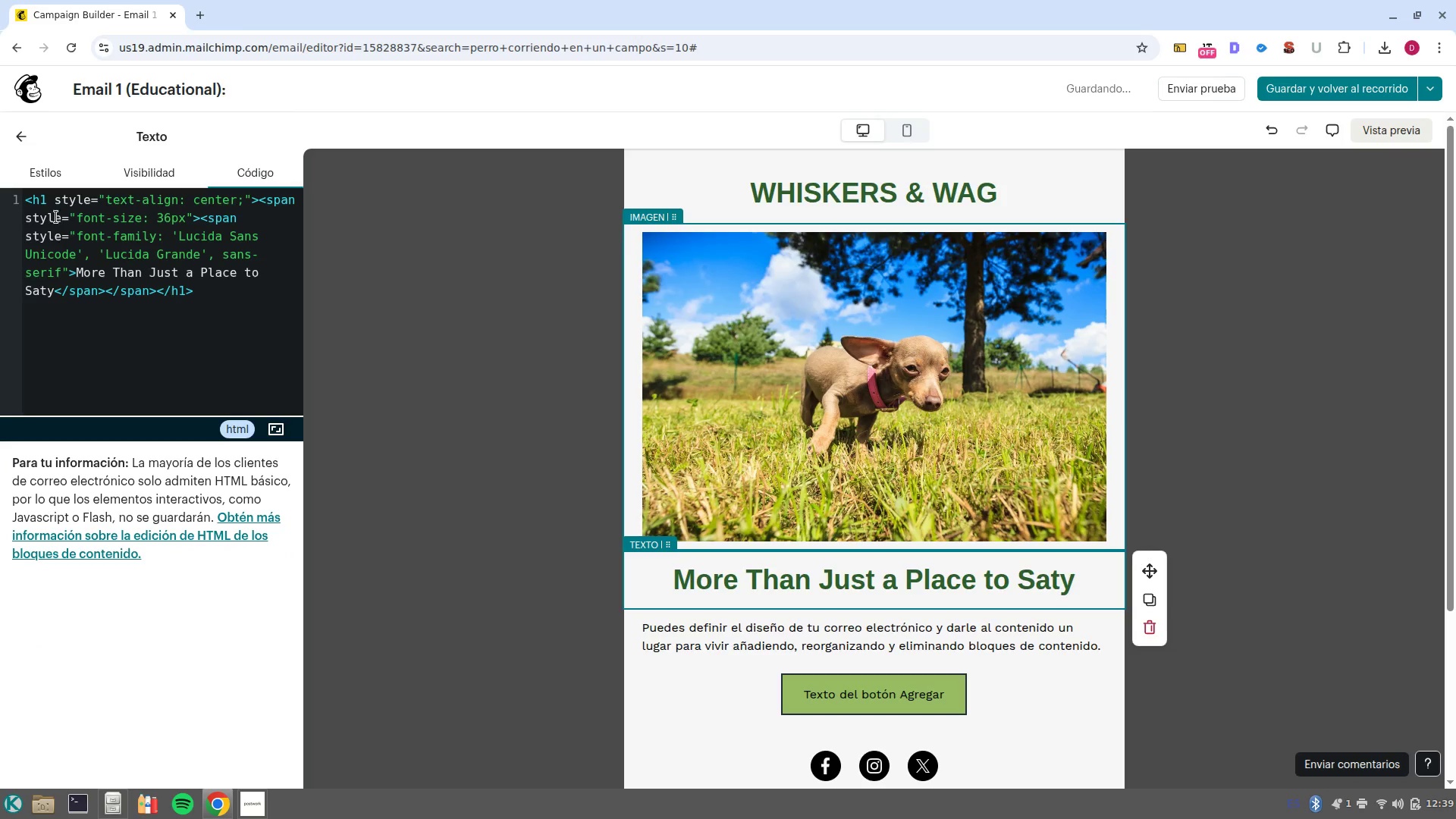 
left_click([51, 209])
 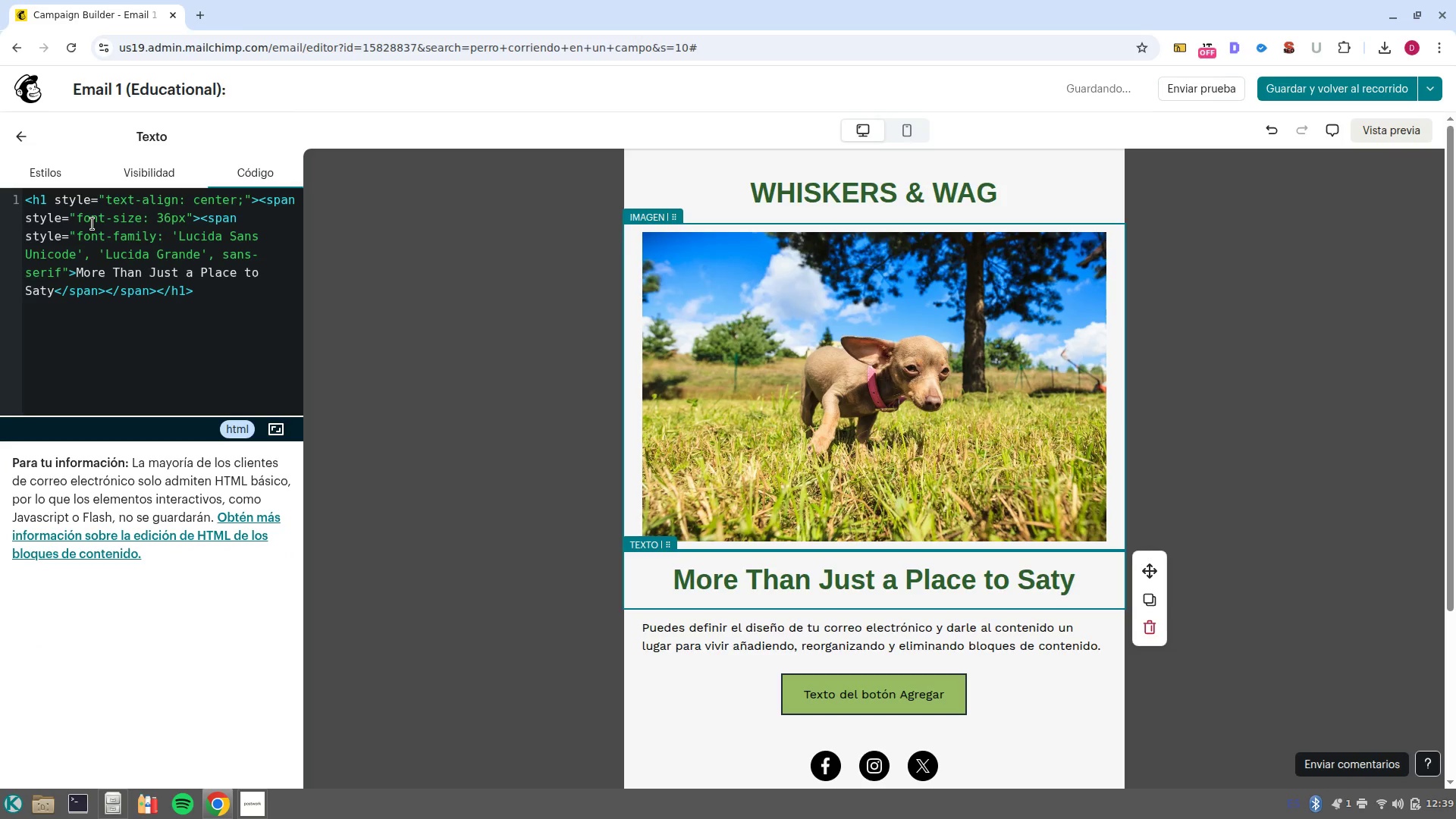 
key(ArrowLeft)
 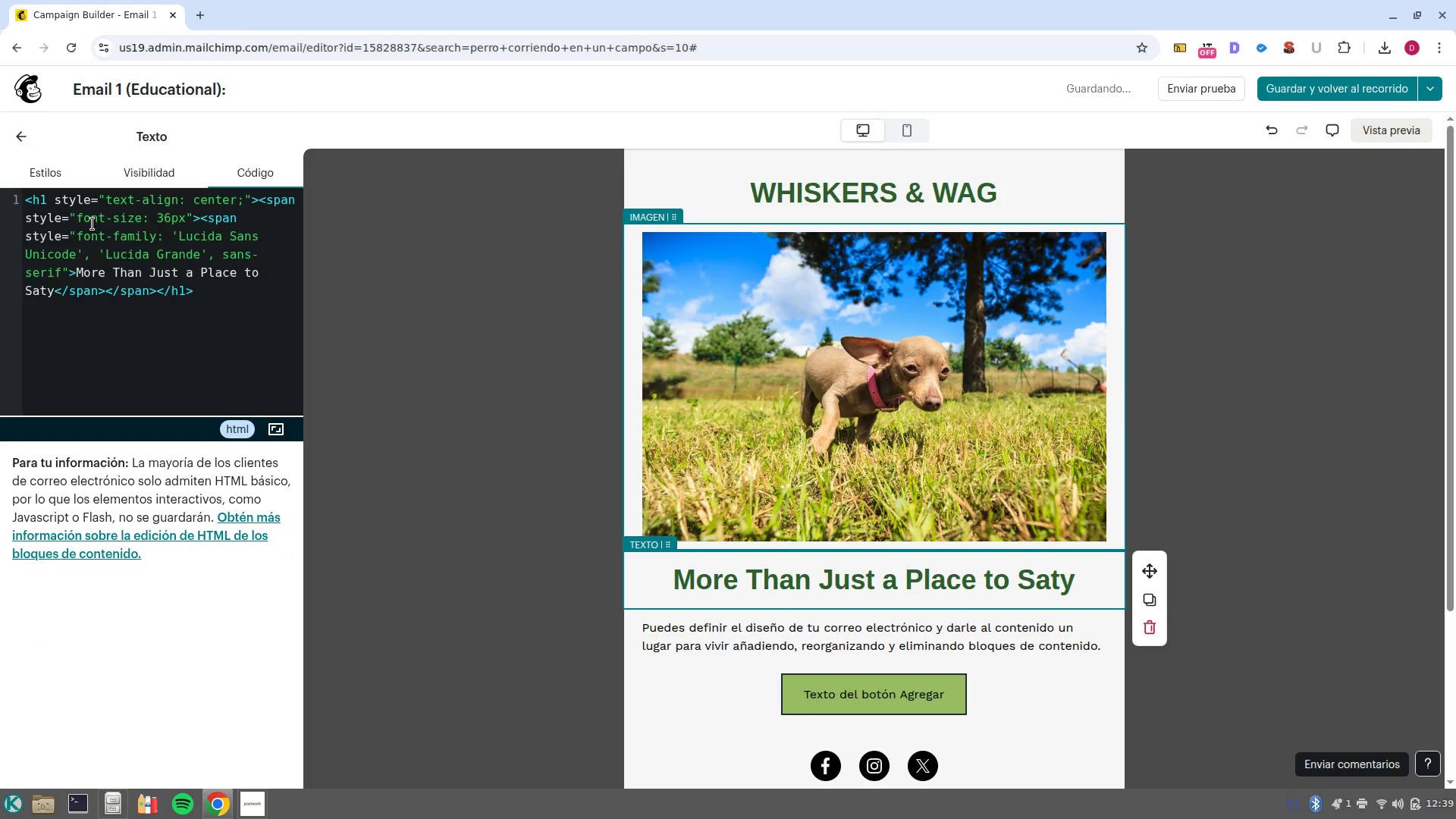 
key(Backspace)
 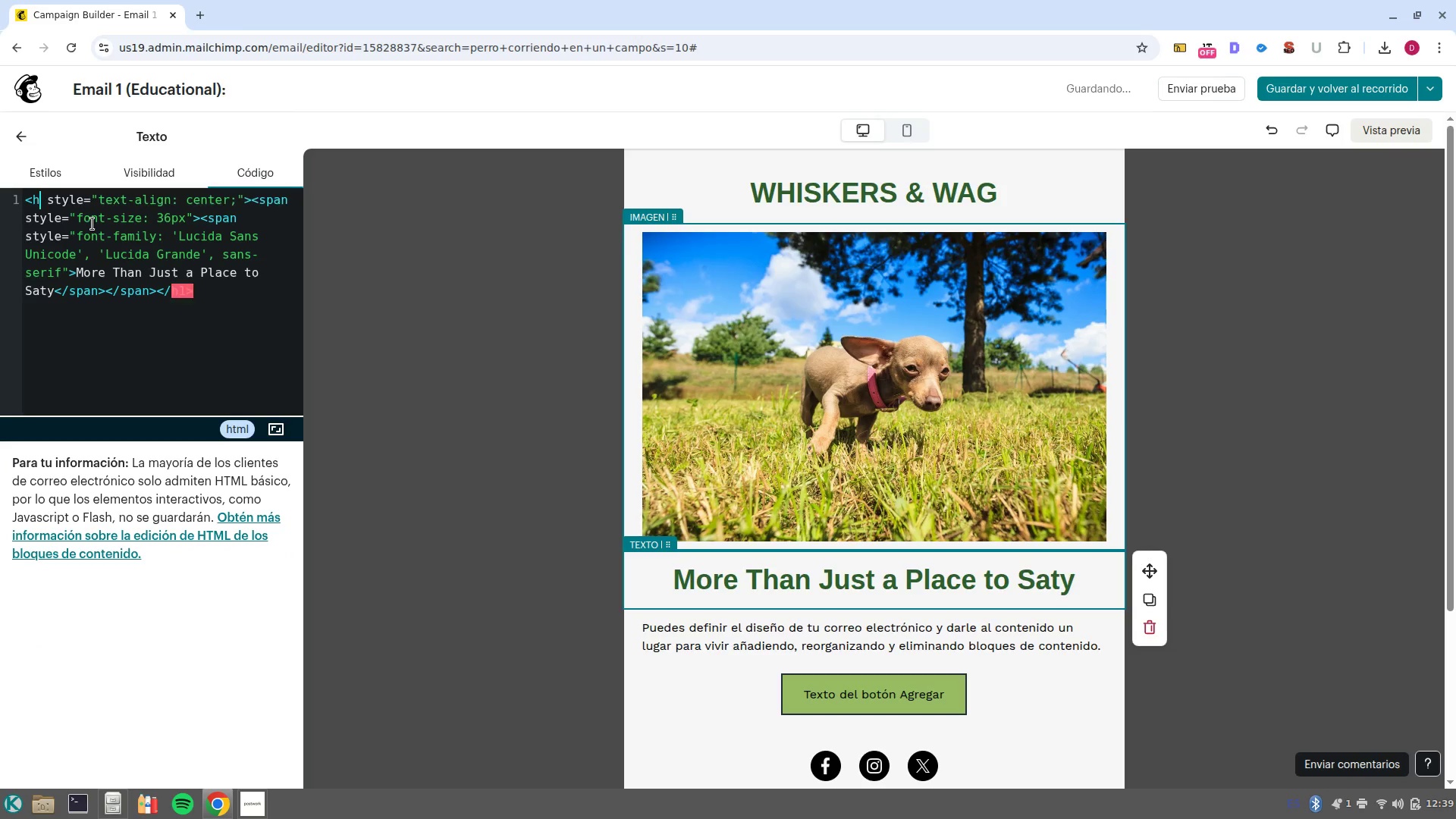 
key(2)
 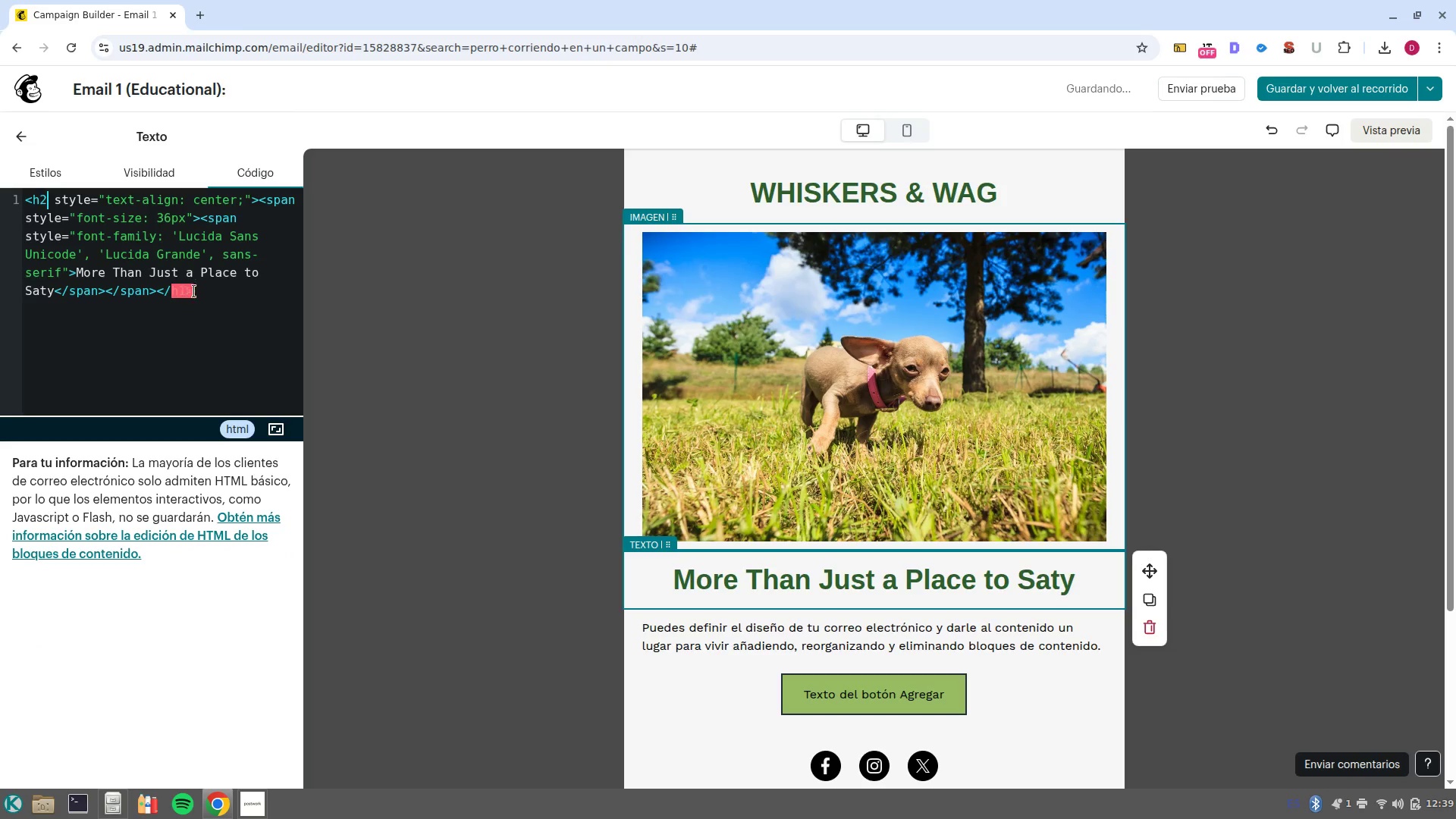 
left_click([184, 296])
 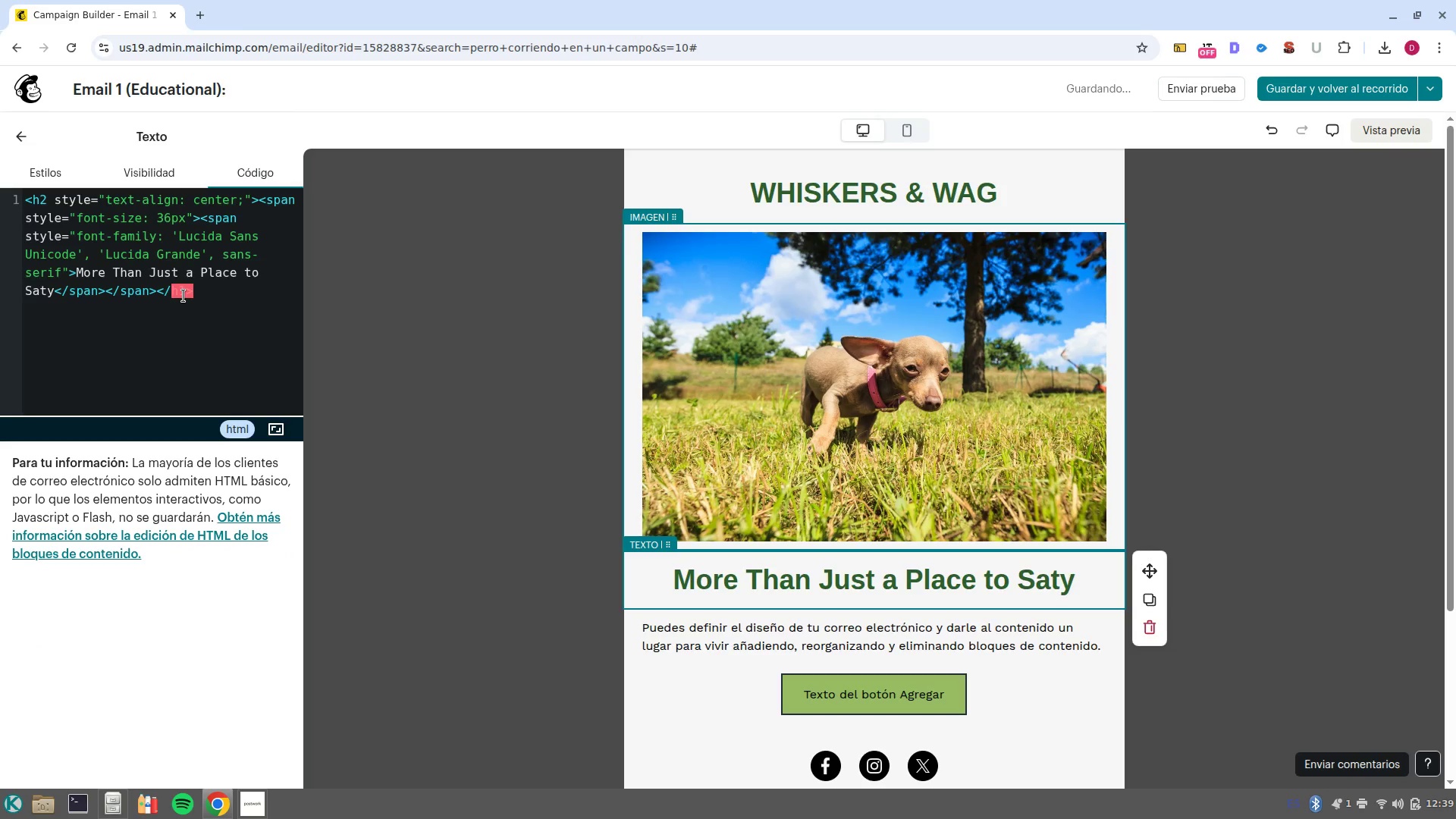 
key(Backspace)
 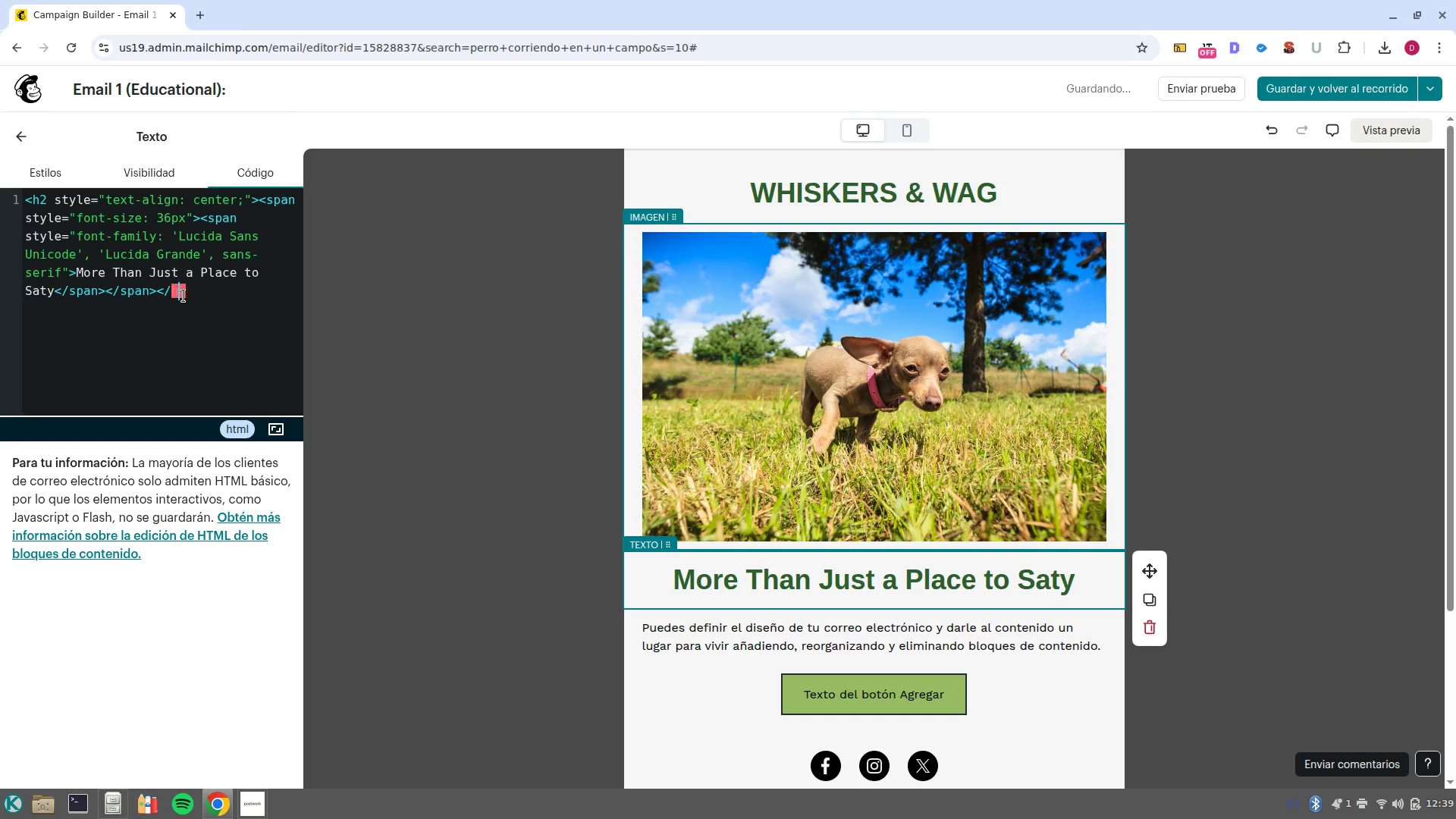 
key(2)
 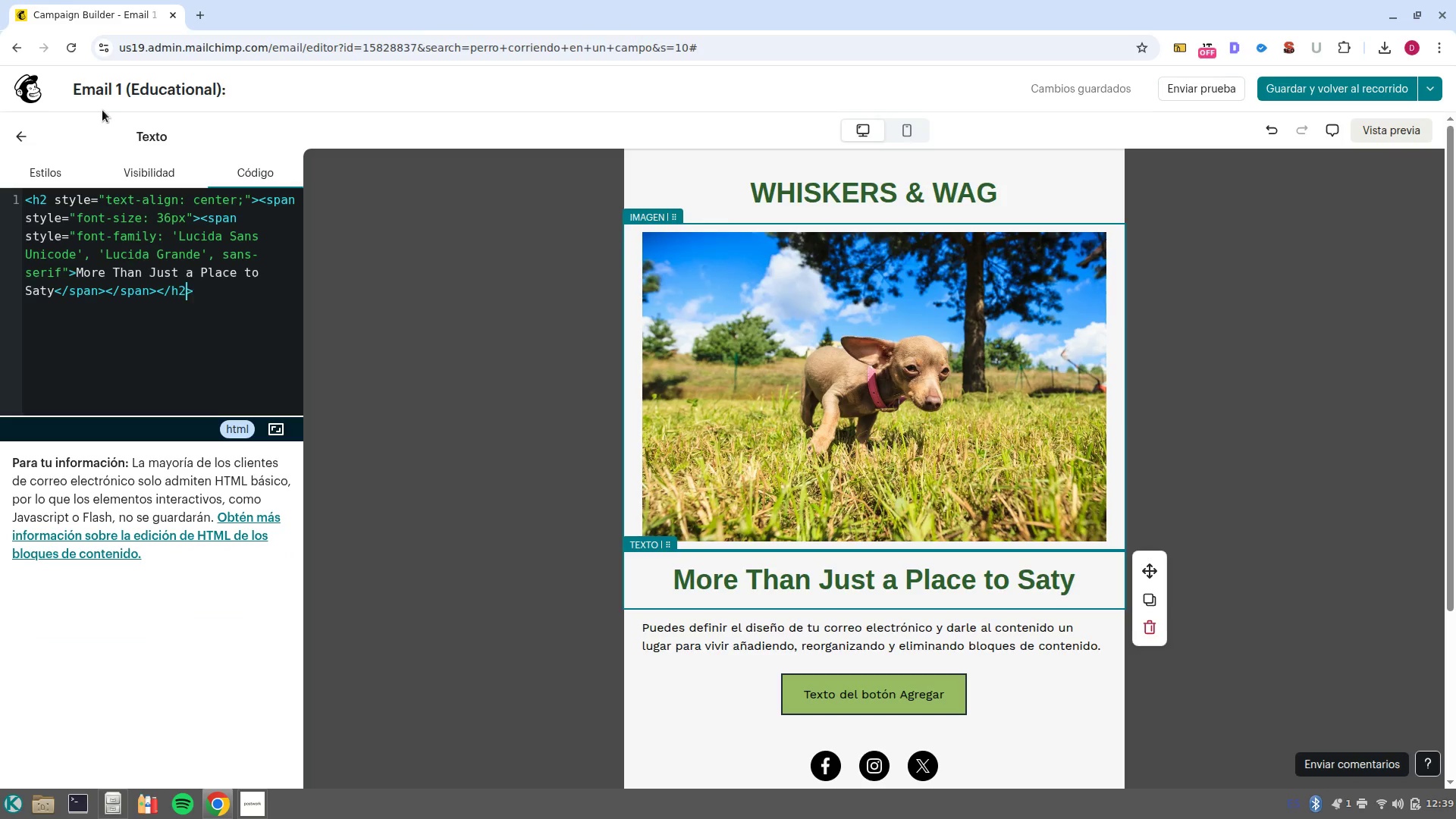 
left_click([48, 206])
 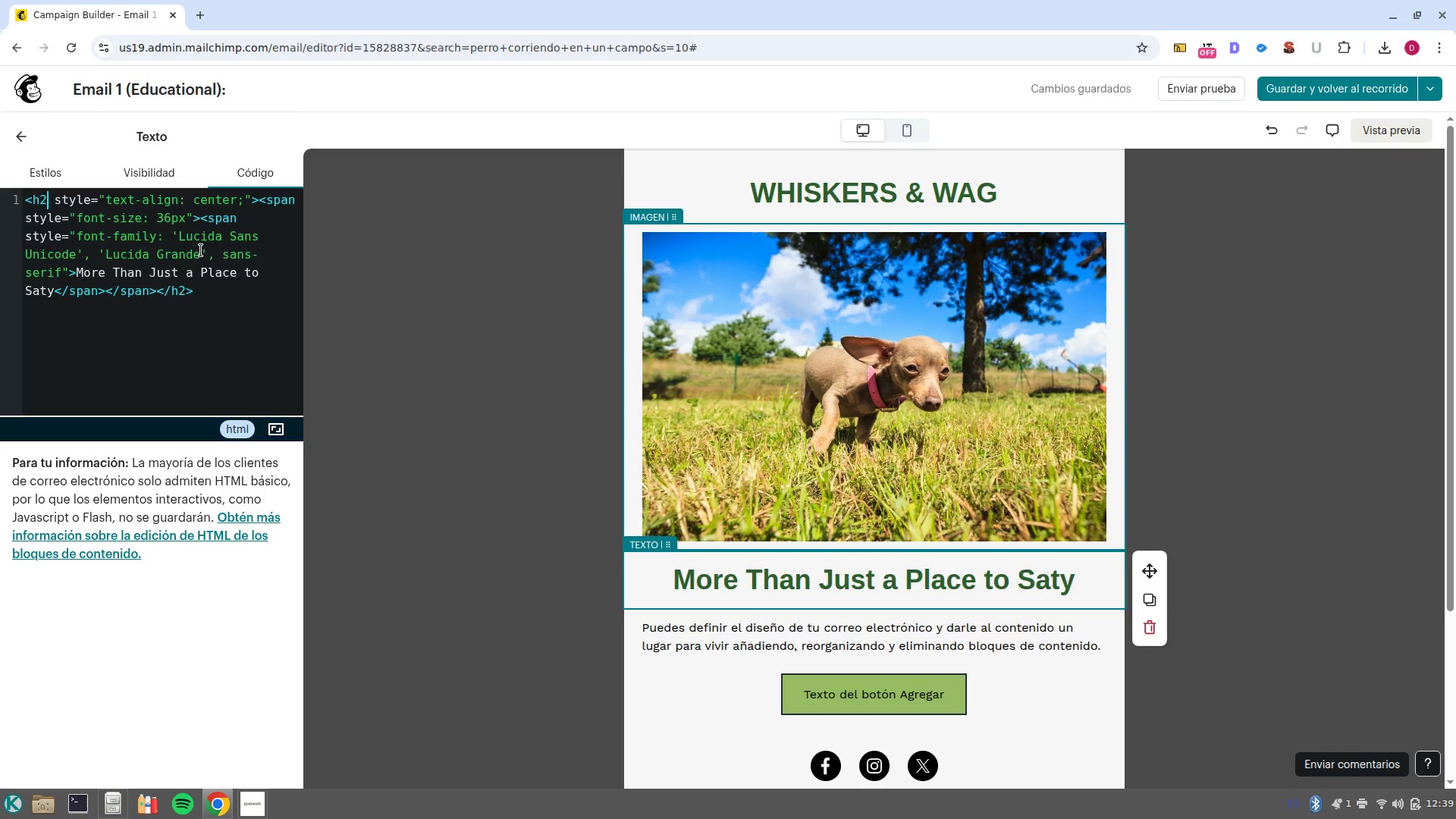 
key(Shift+Unknown)
 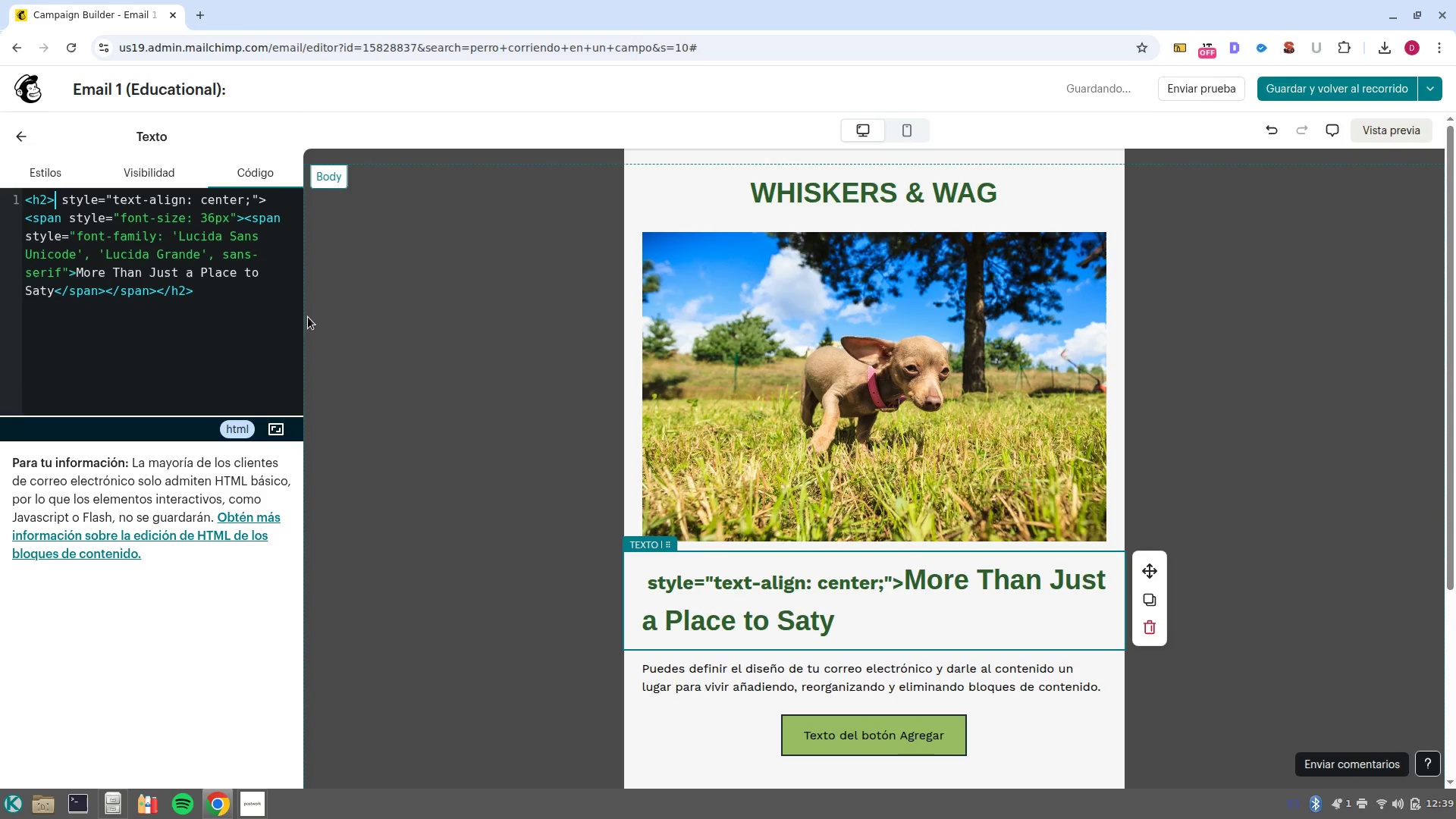 
key(Control+Z)
 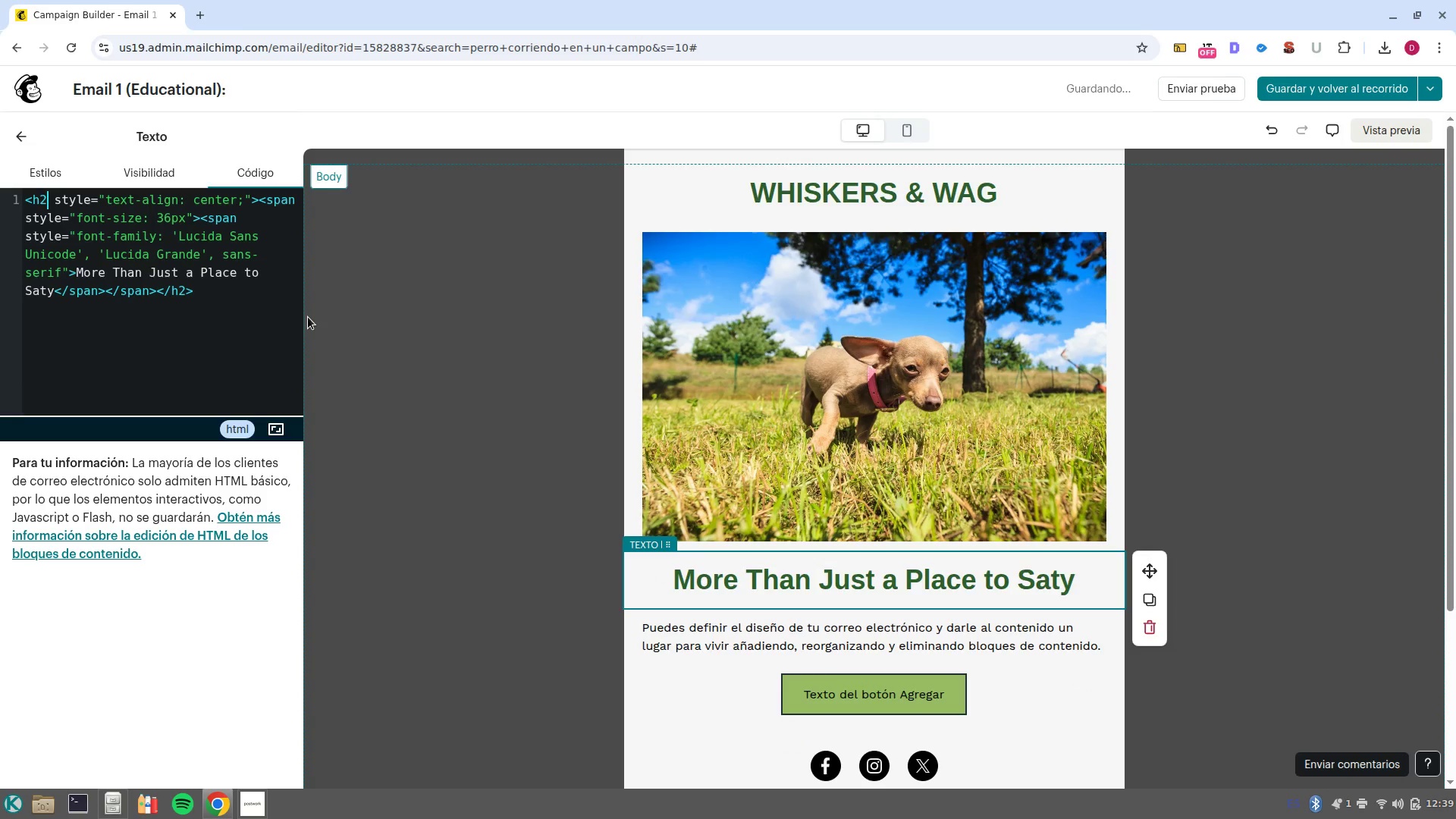 
hold_key(key=ControlLeft, duration=1.71)
 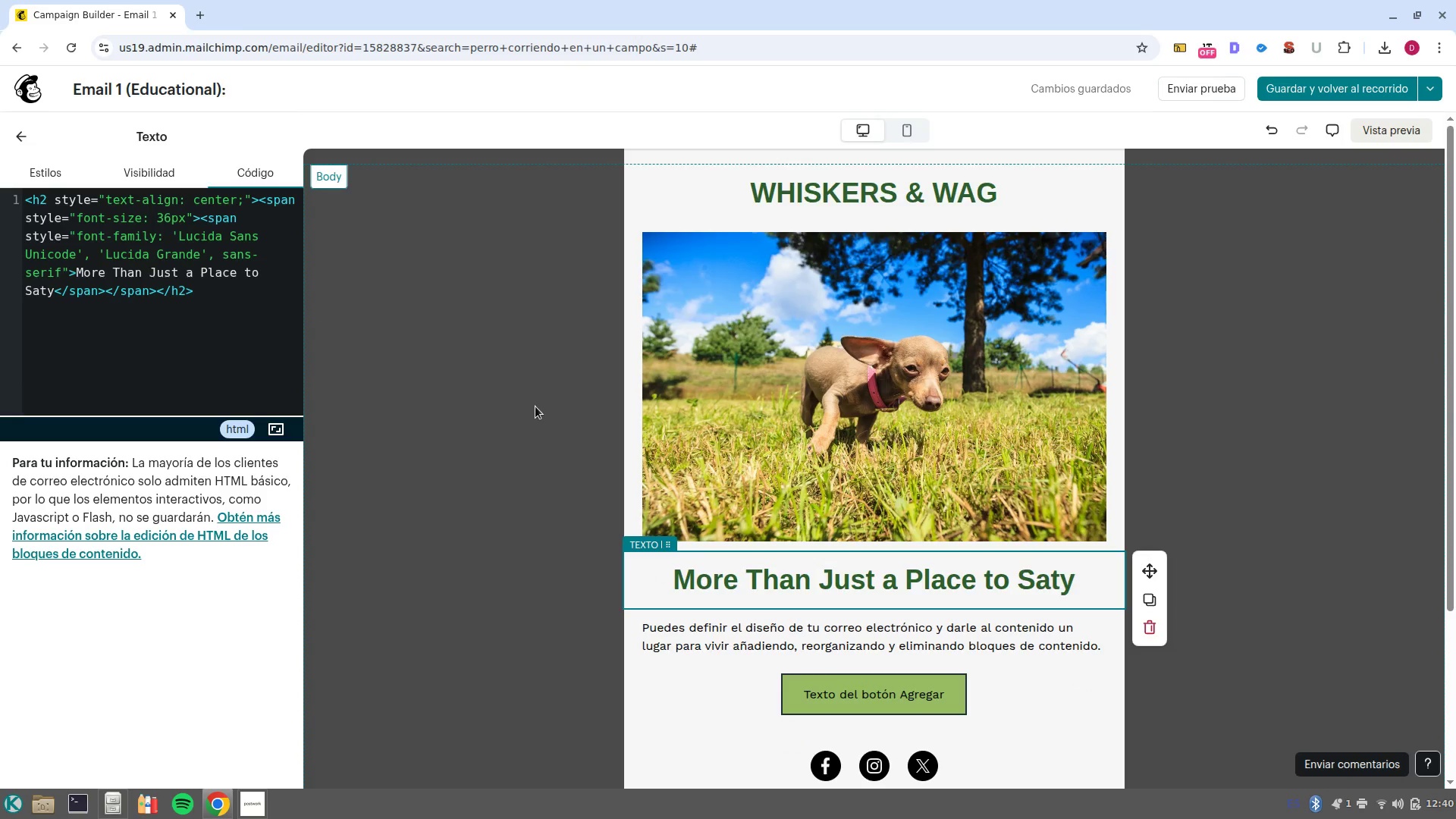 
key(Control+Z)
 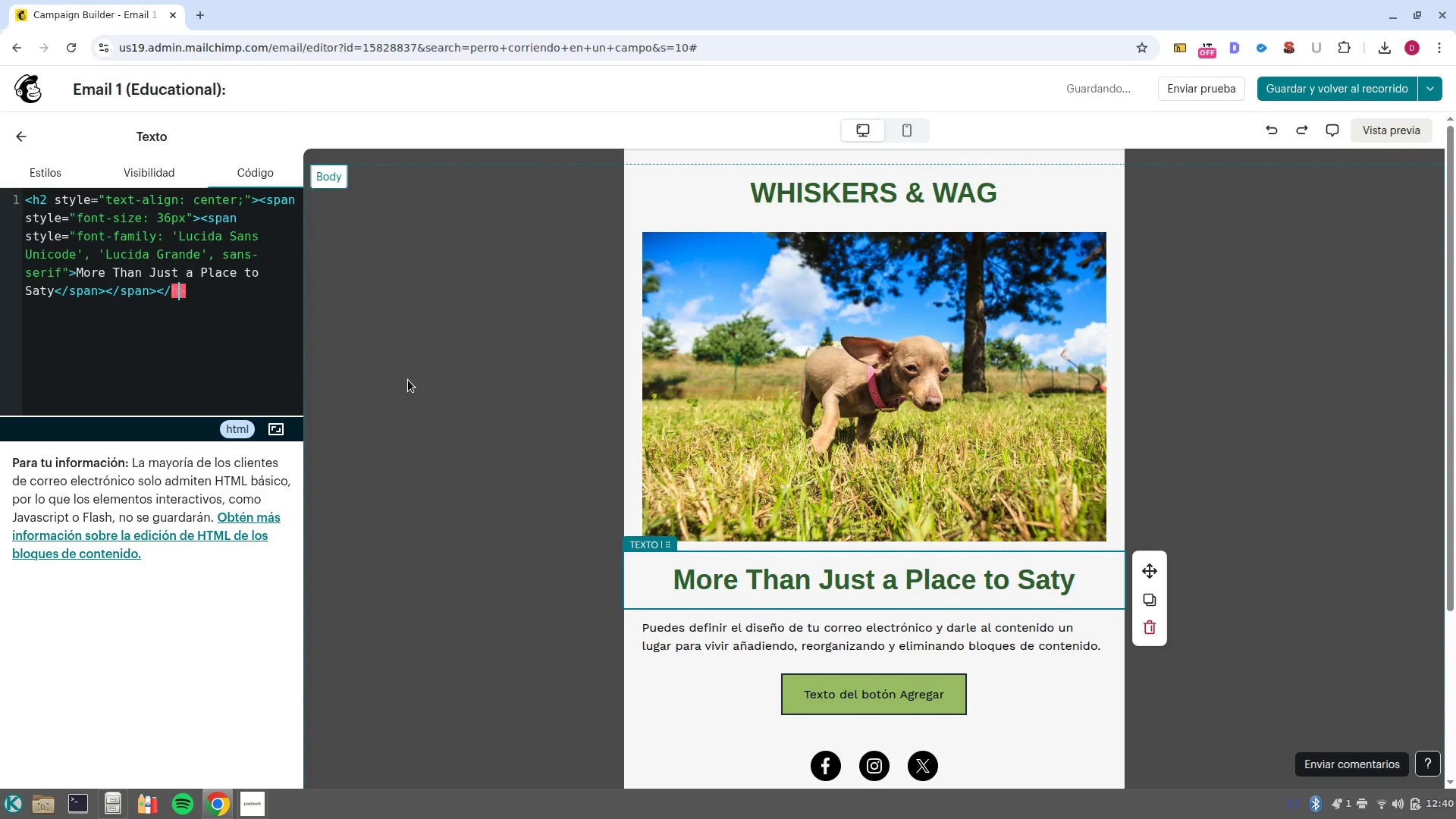 
key(Control+Z)
 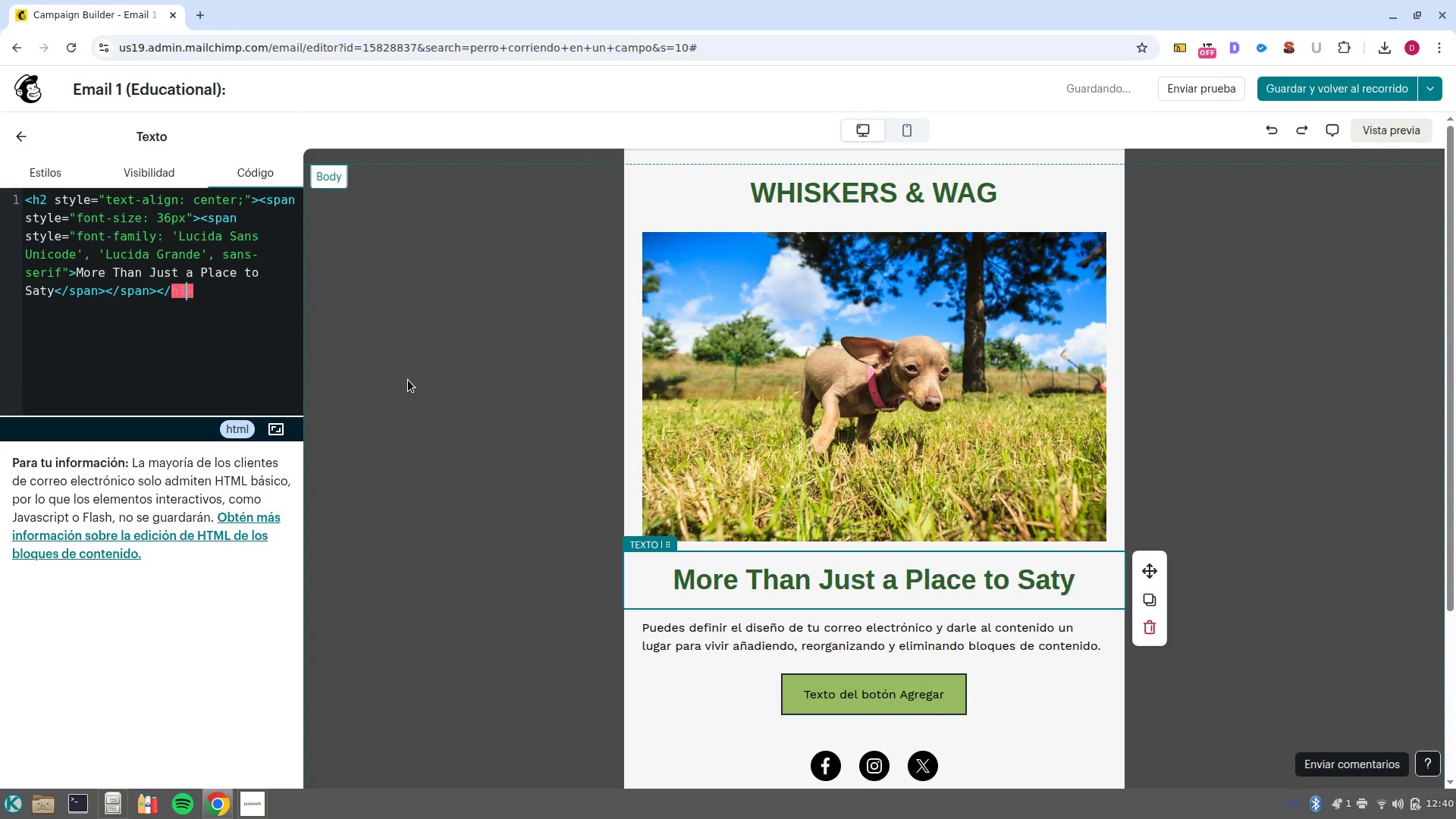 
key(Control+Z)
 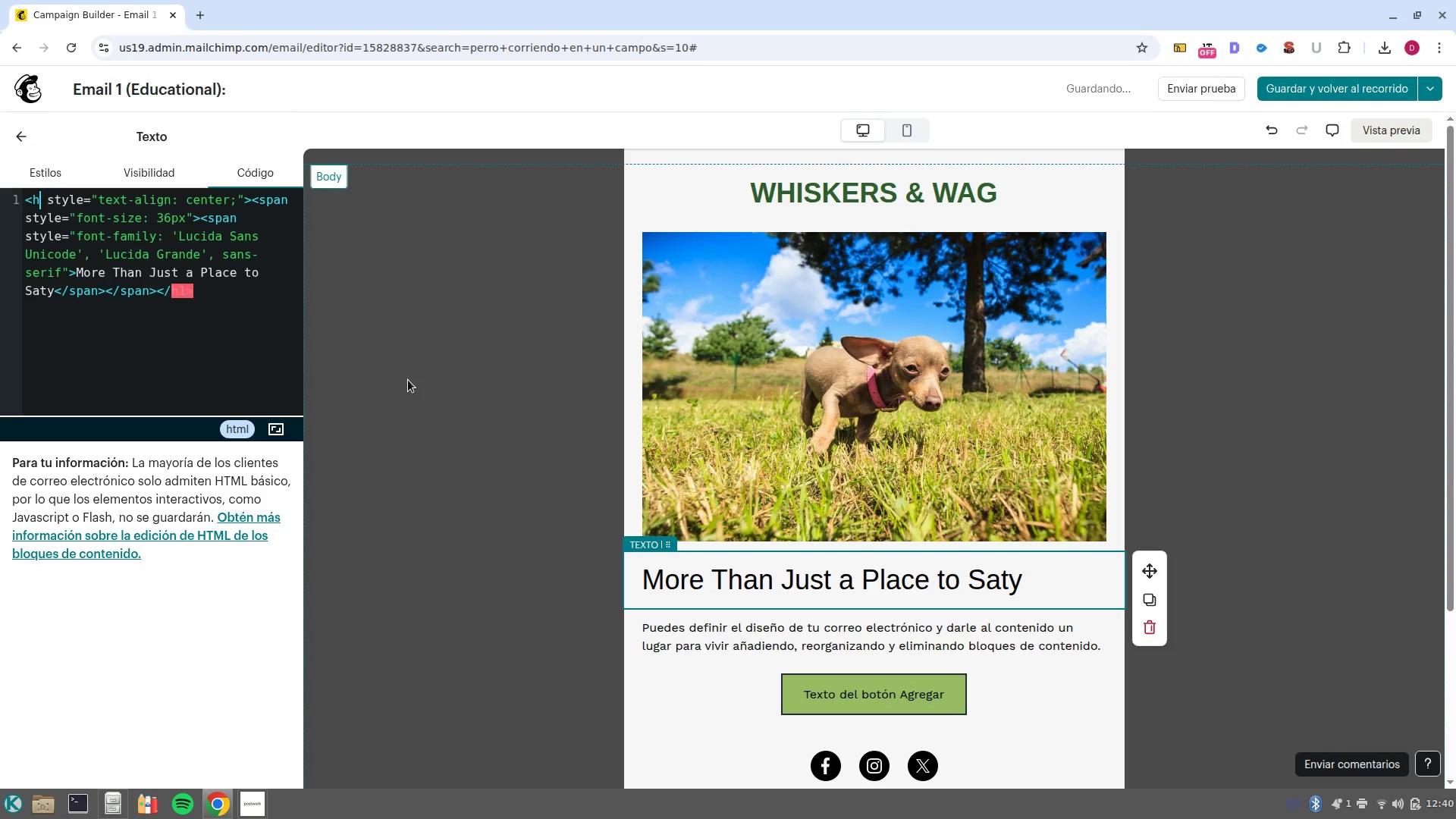 
key(Control+Z)
 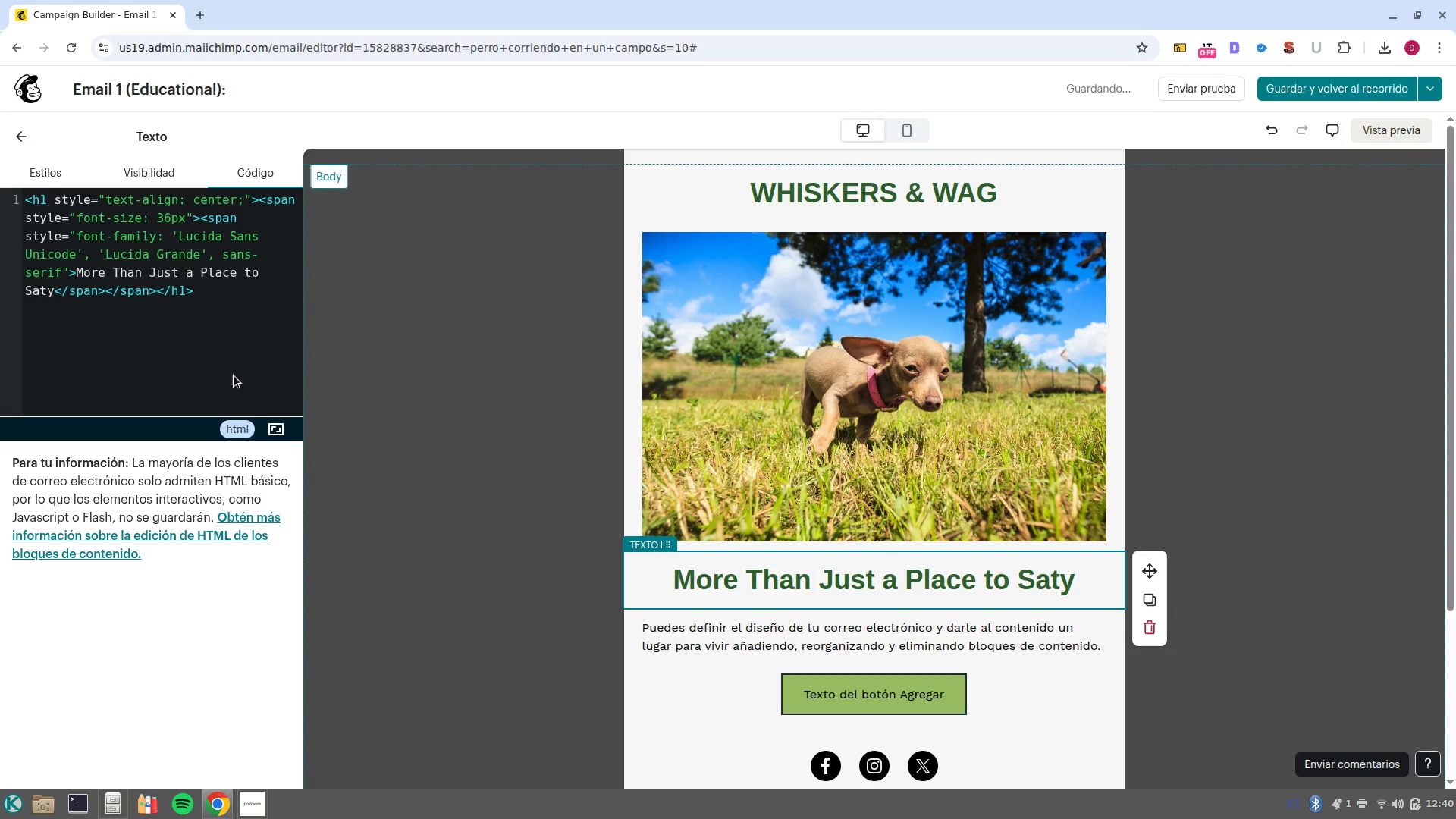 
left_click([187, 375])
 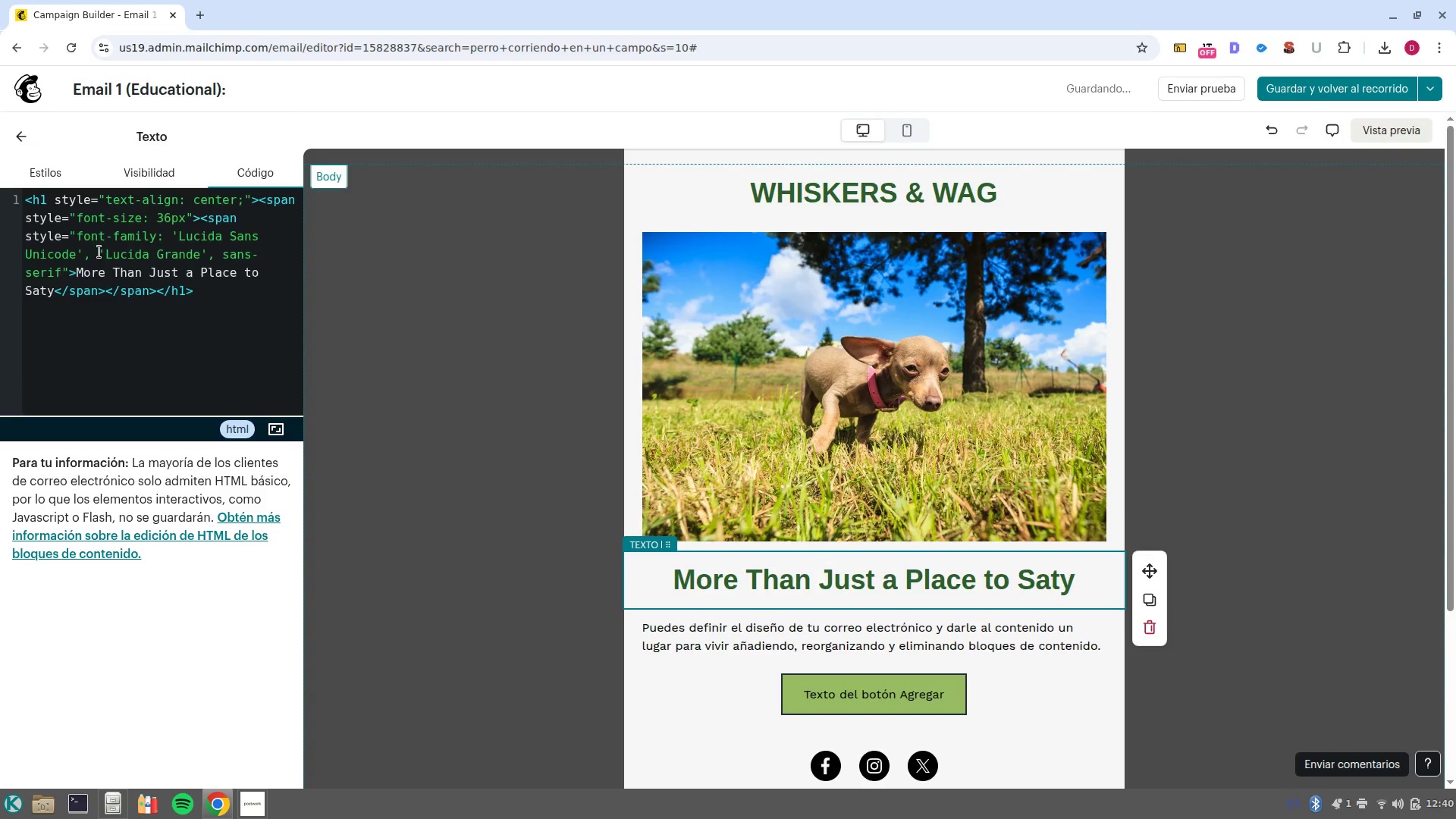 
wait(8.13)
 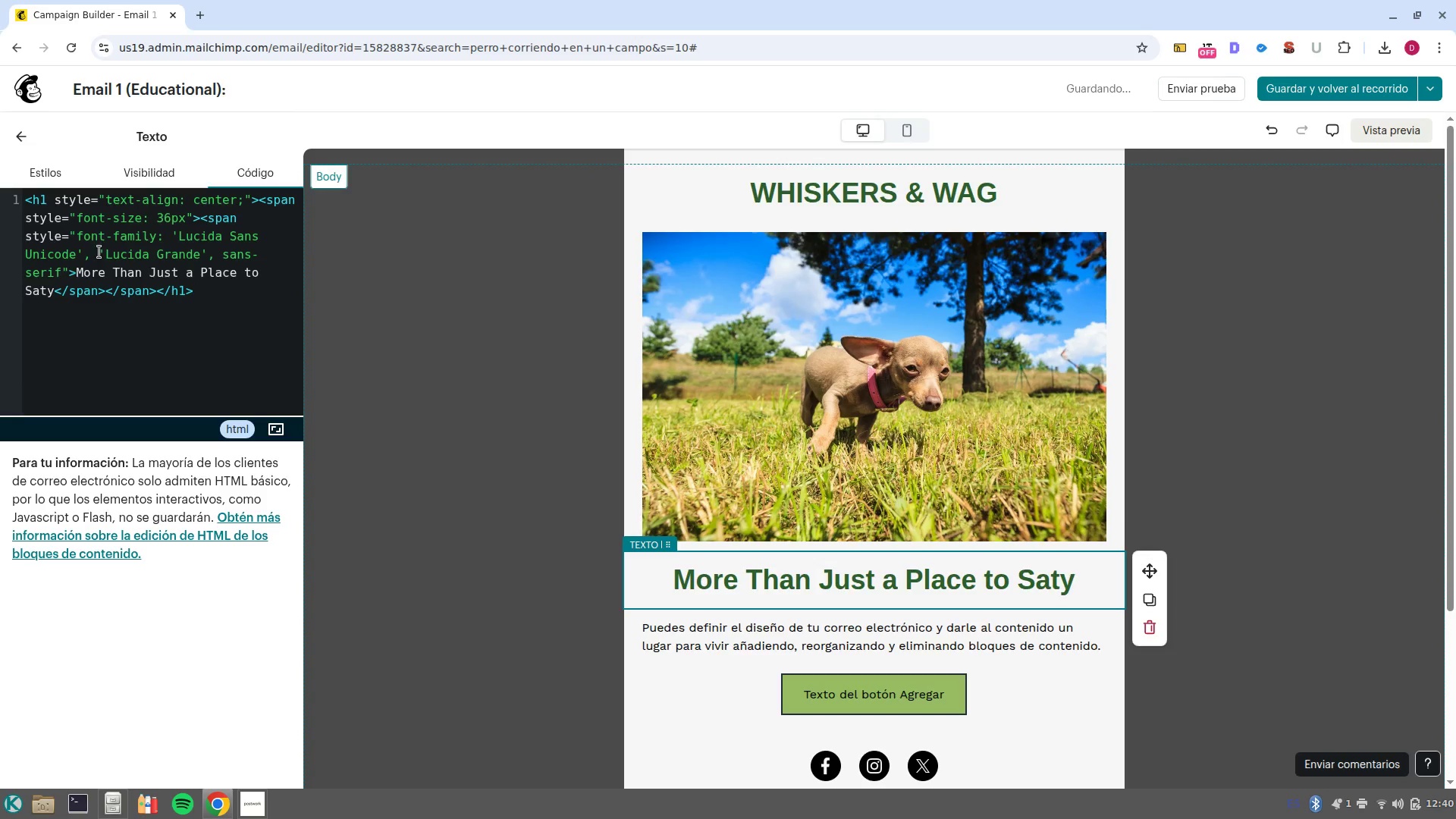 
left_click([46, 203])
 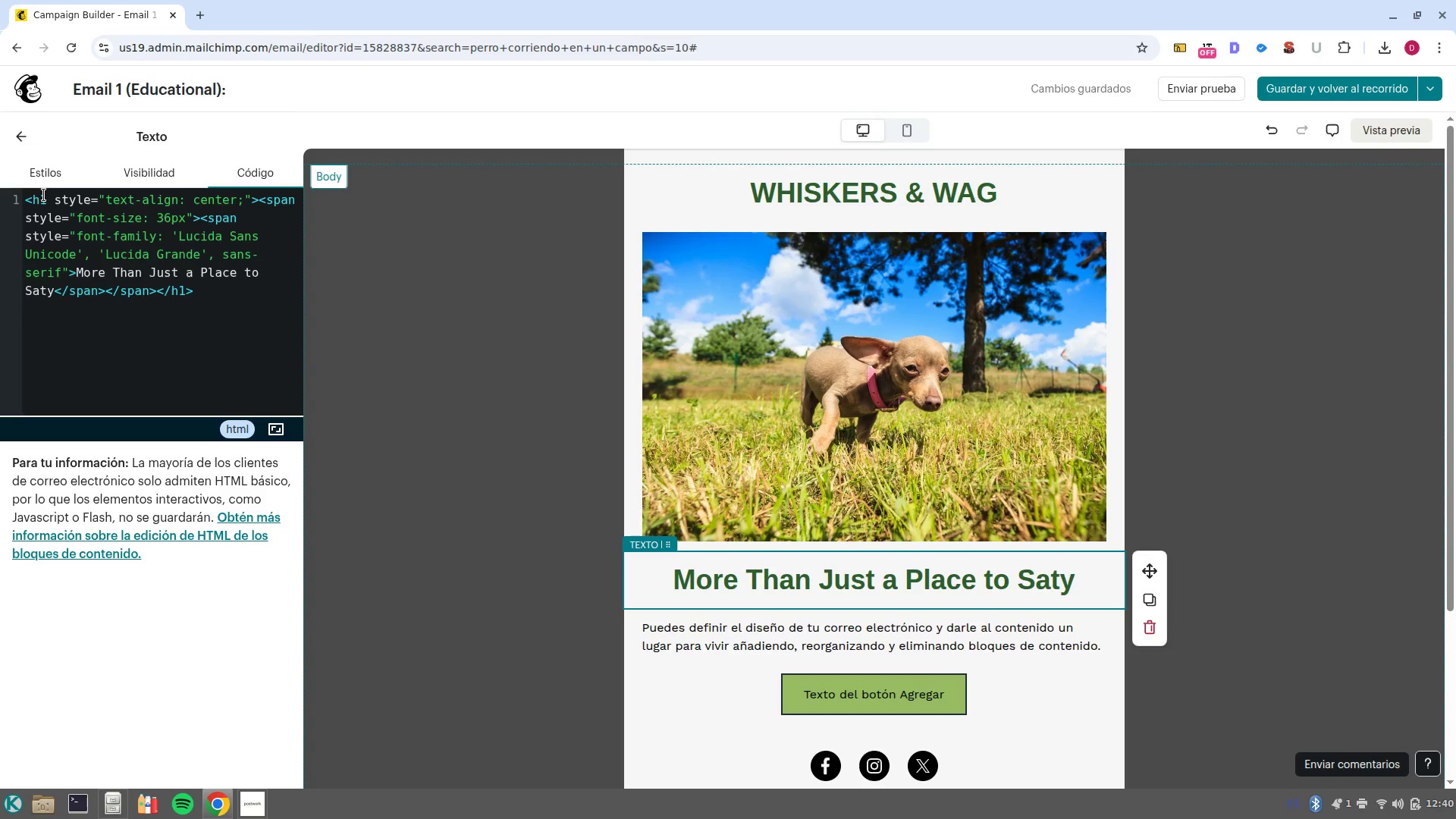 
key(Backspace)
 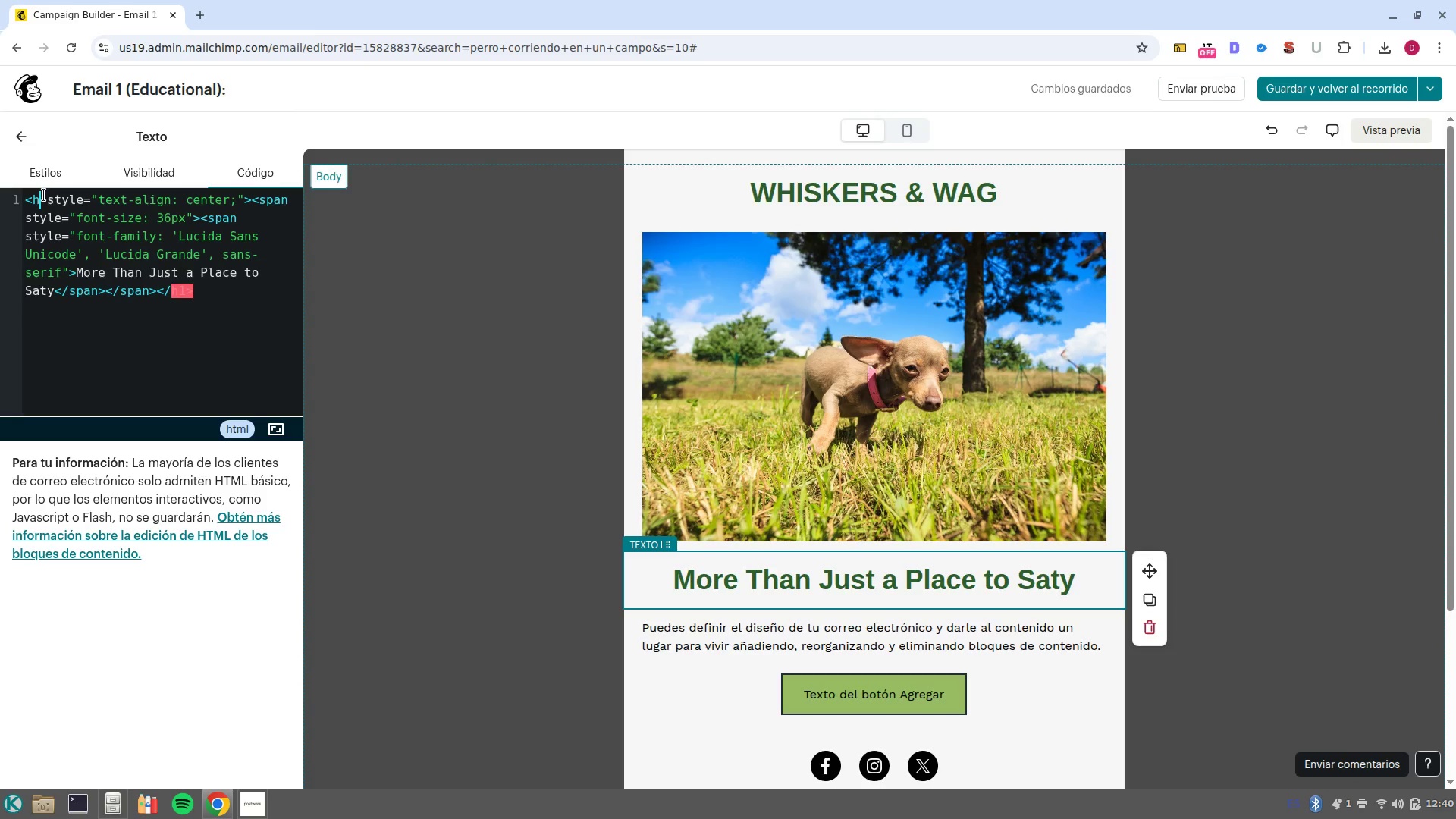 
key(2)
 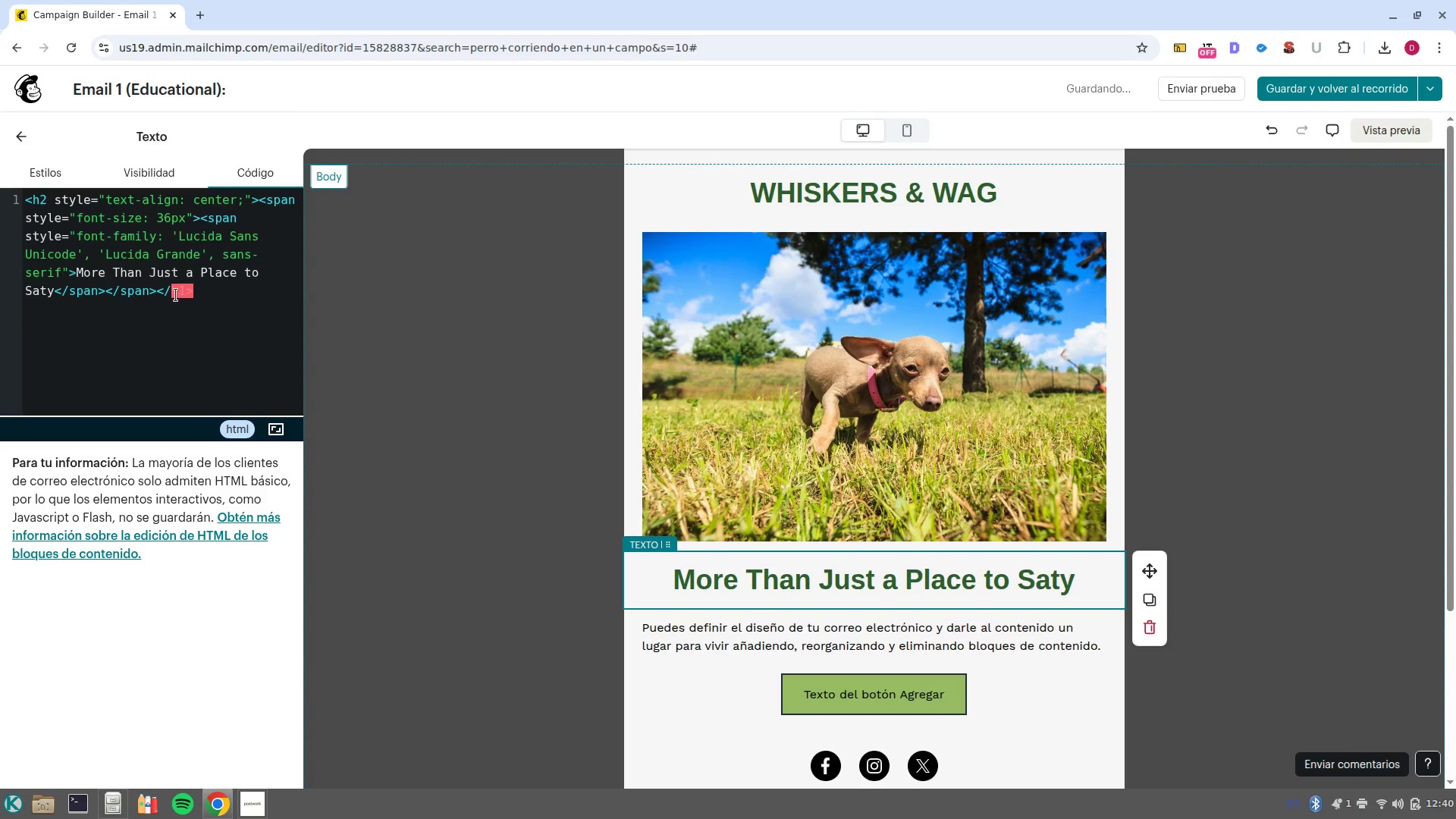 
left_click([190, 295])
 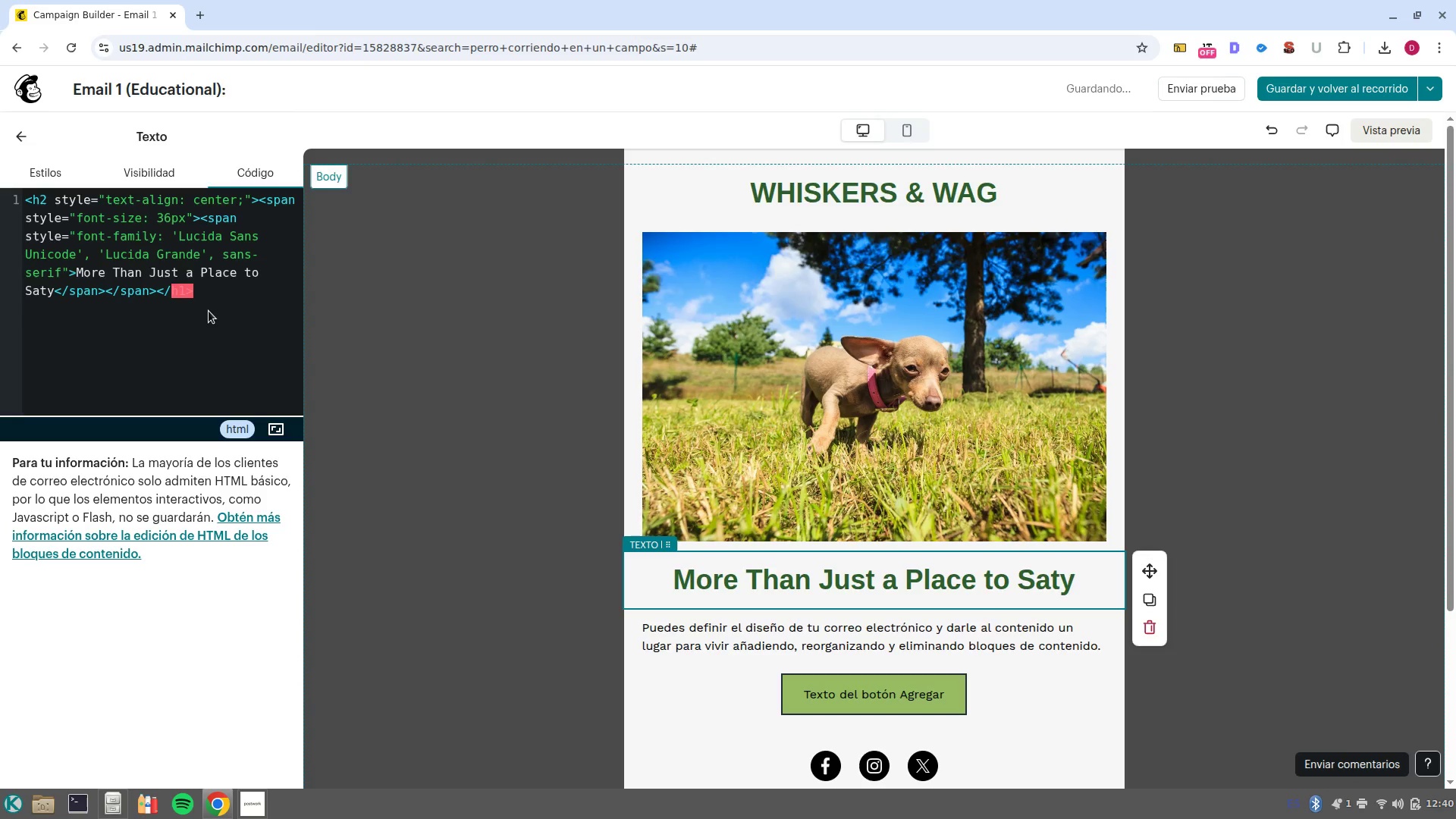 
key(ArrowLeft)
 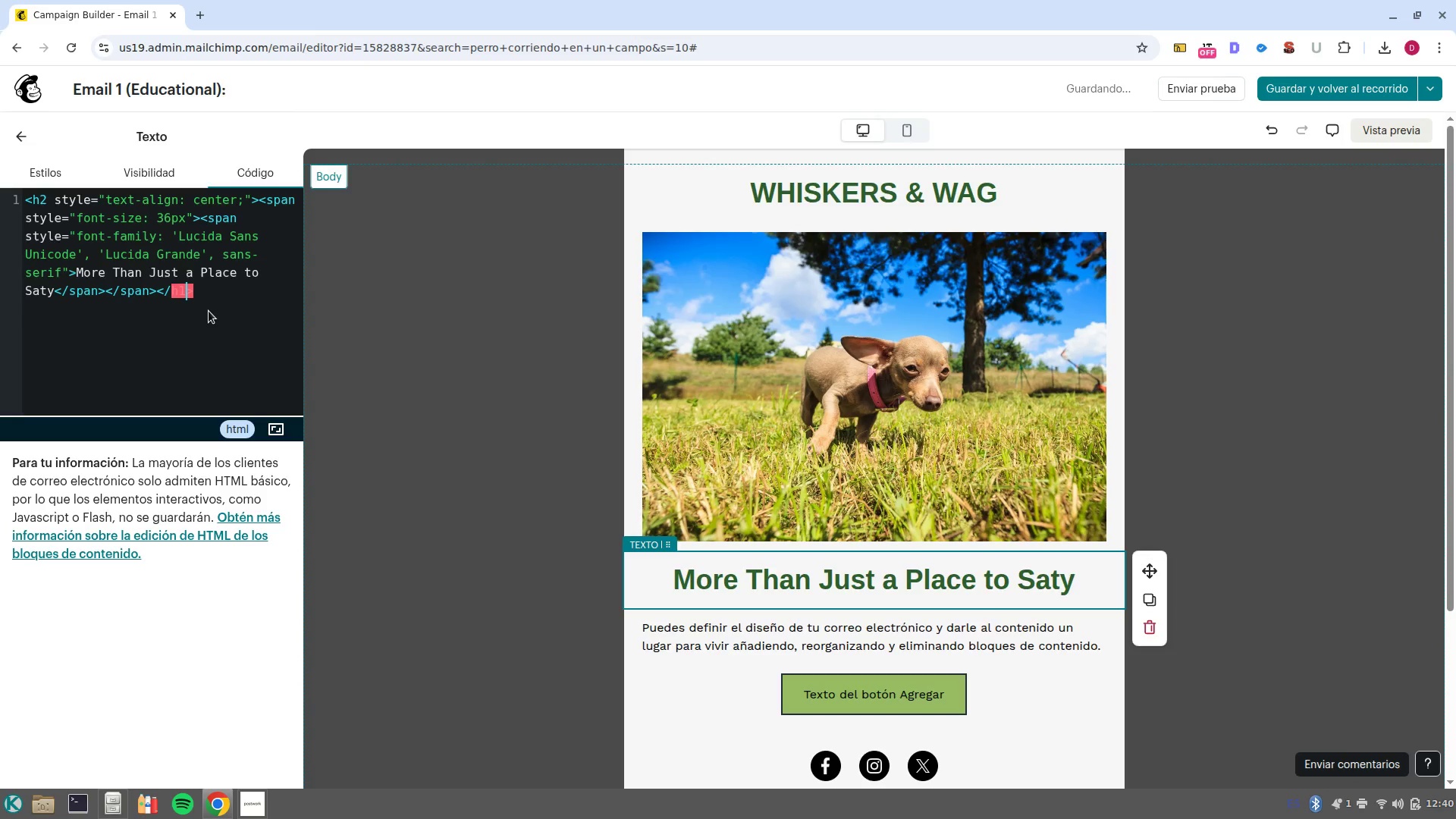 
key(Backspace)
 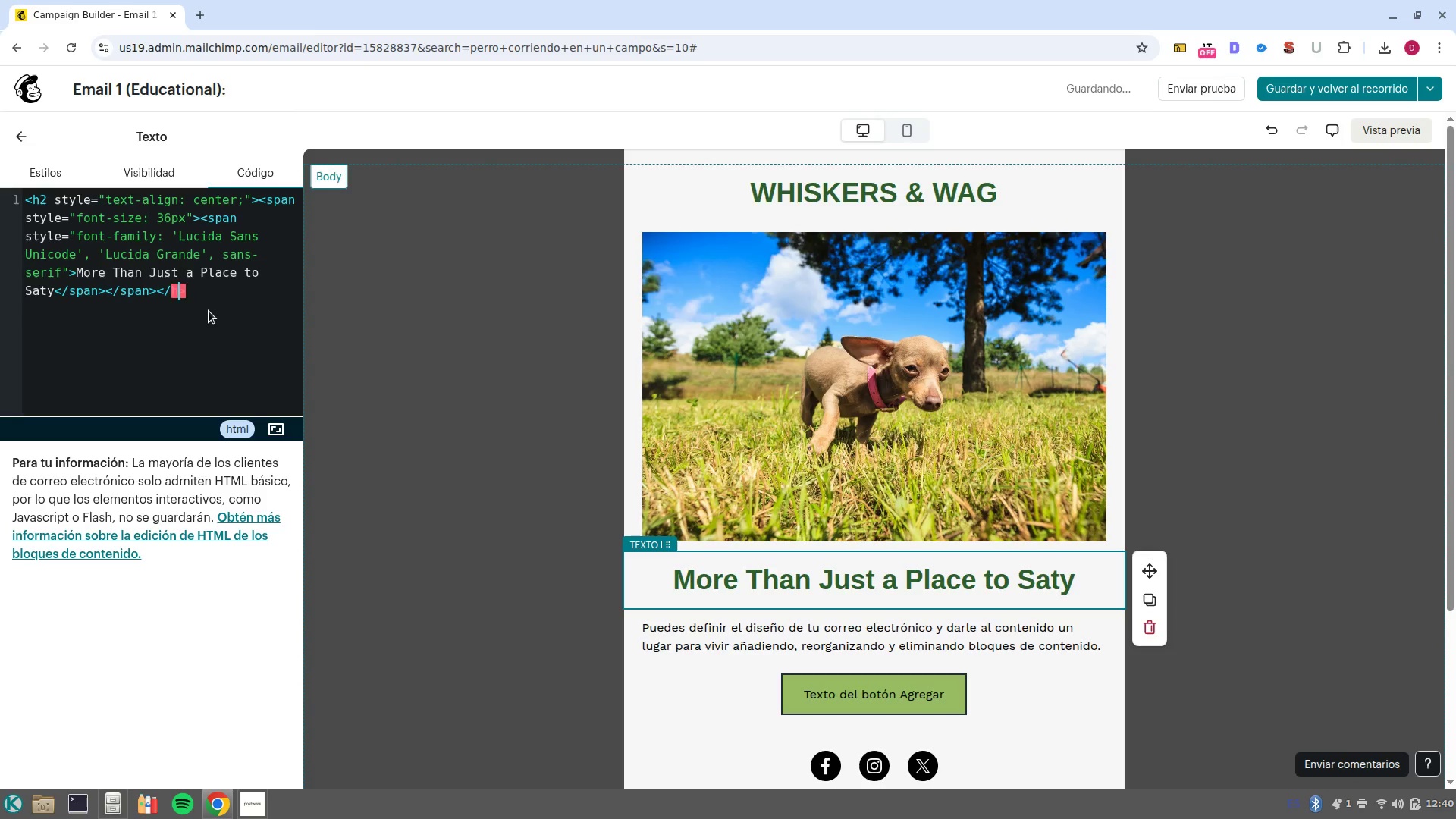 
key(2)
 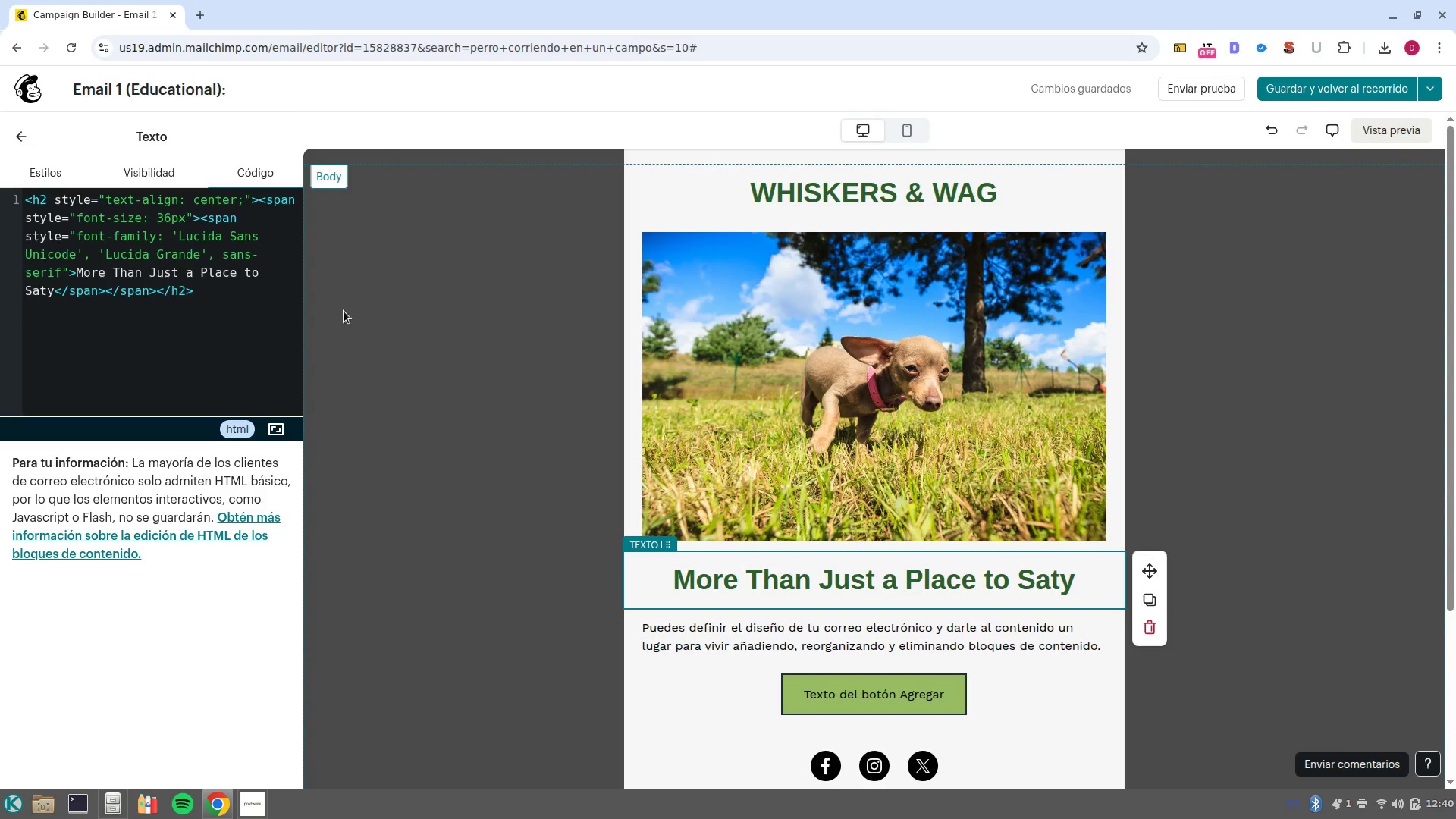 
left_click([469, 362])
 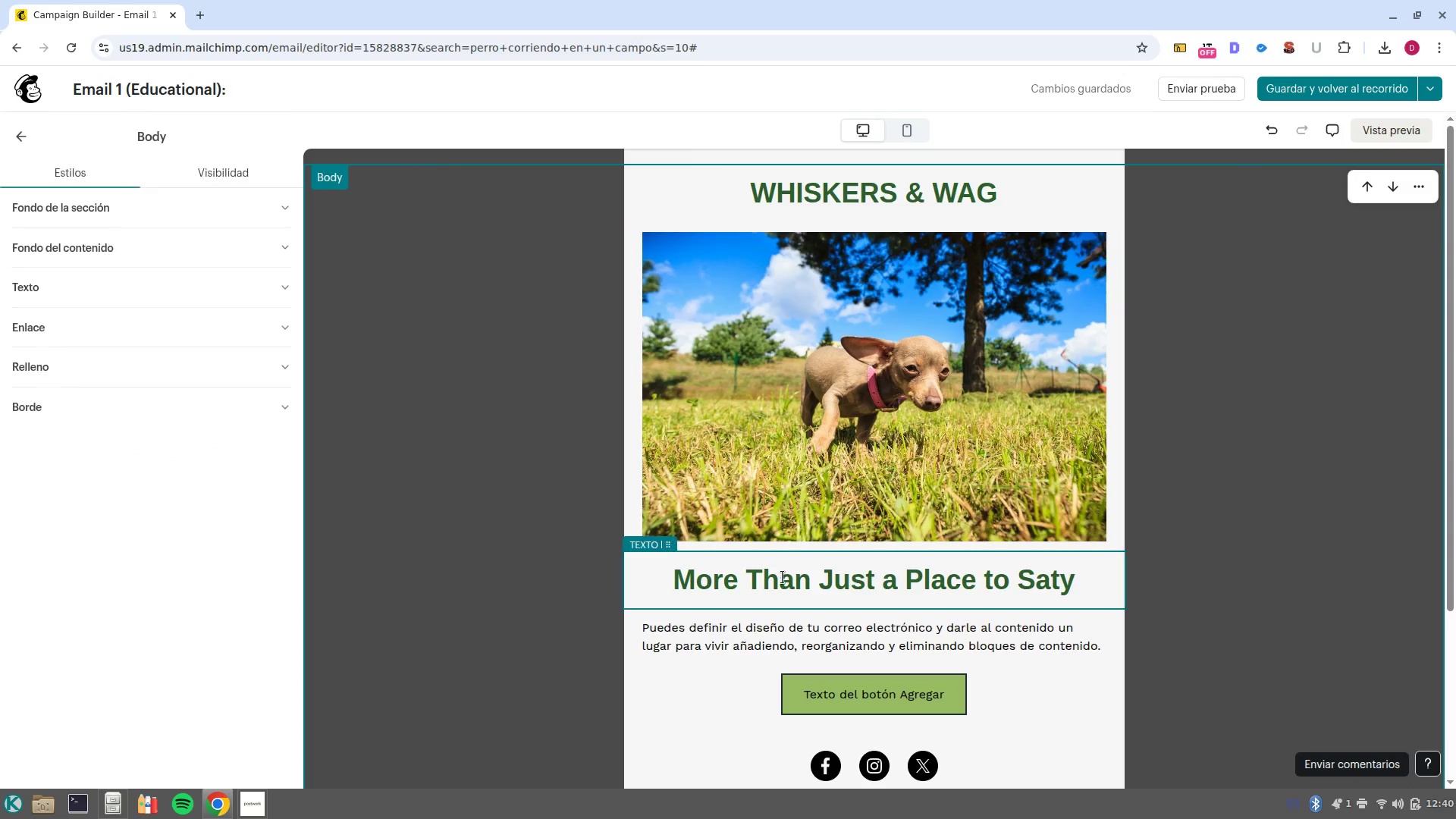 
left_click([783, 577])
 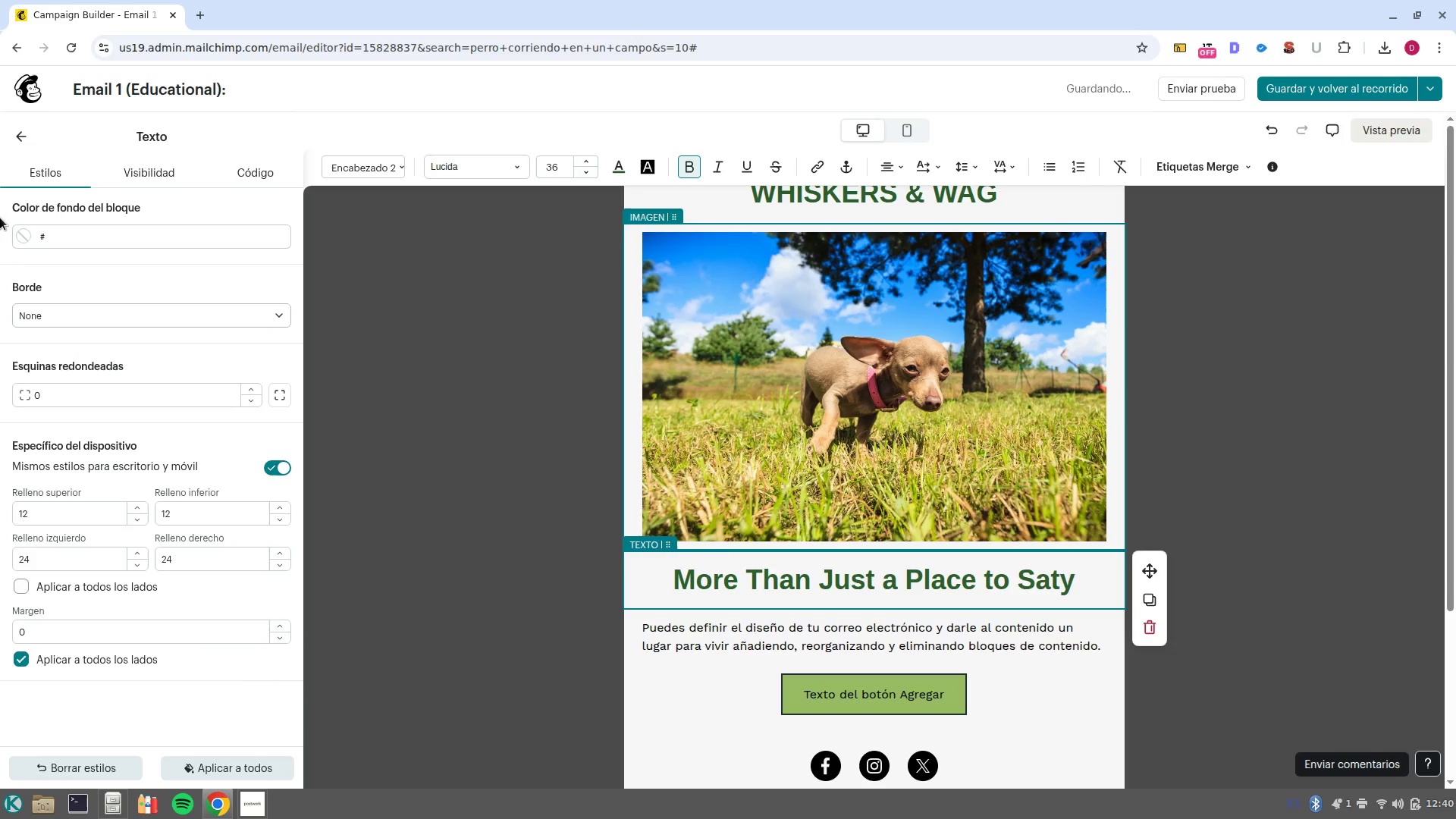 
left_click([23, 127])
 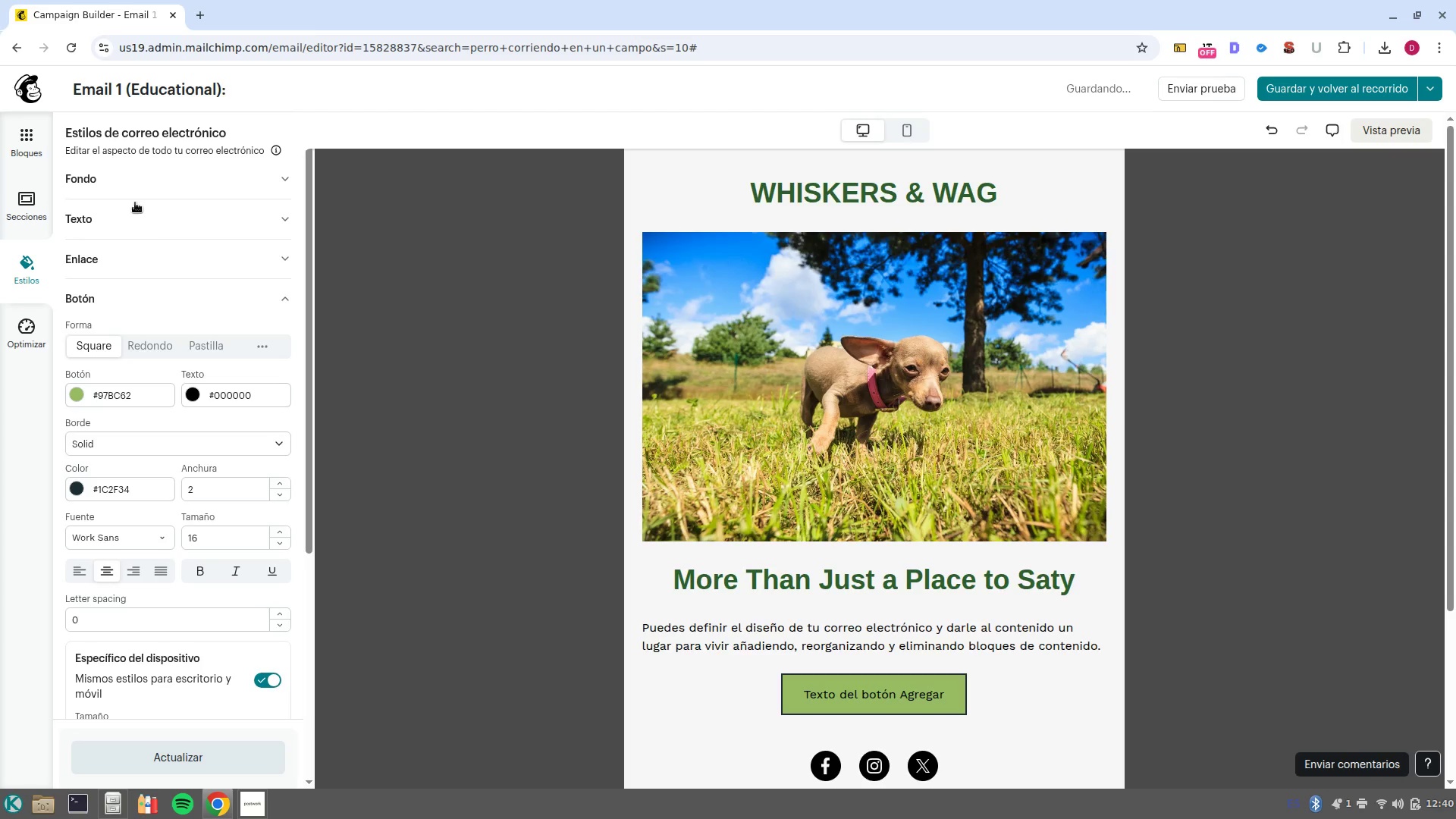 
left_click([113, 217])
 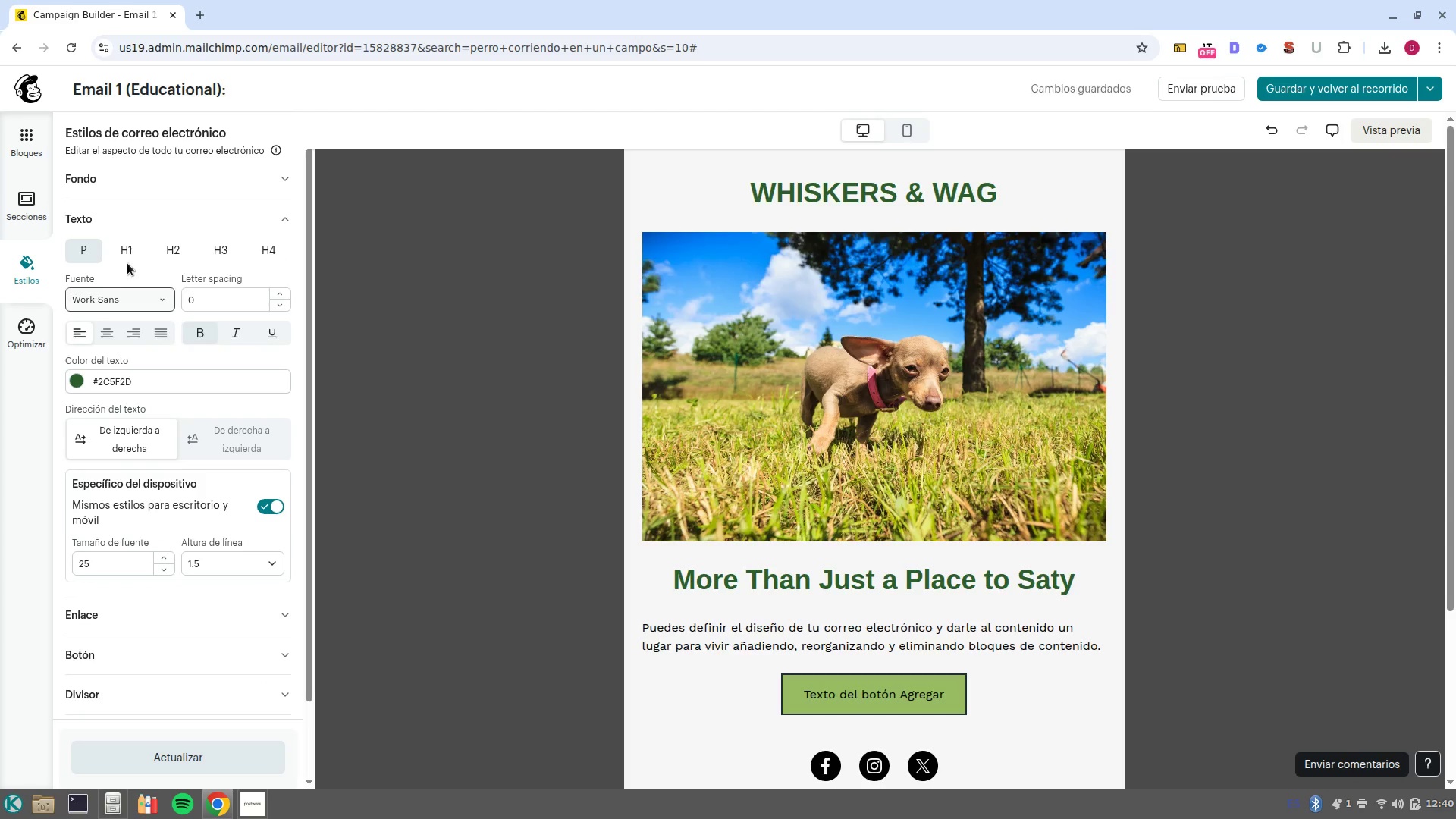 
left_click([127, 260])
 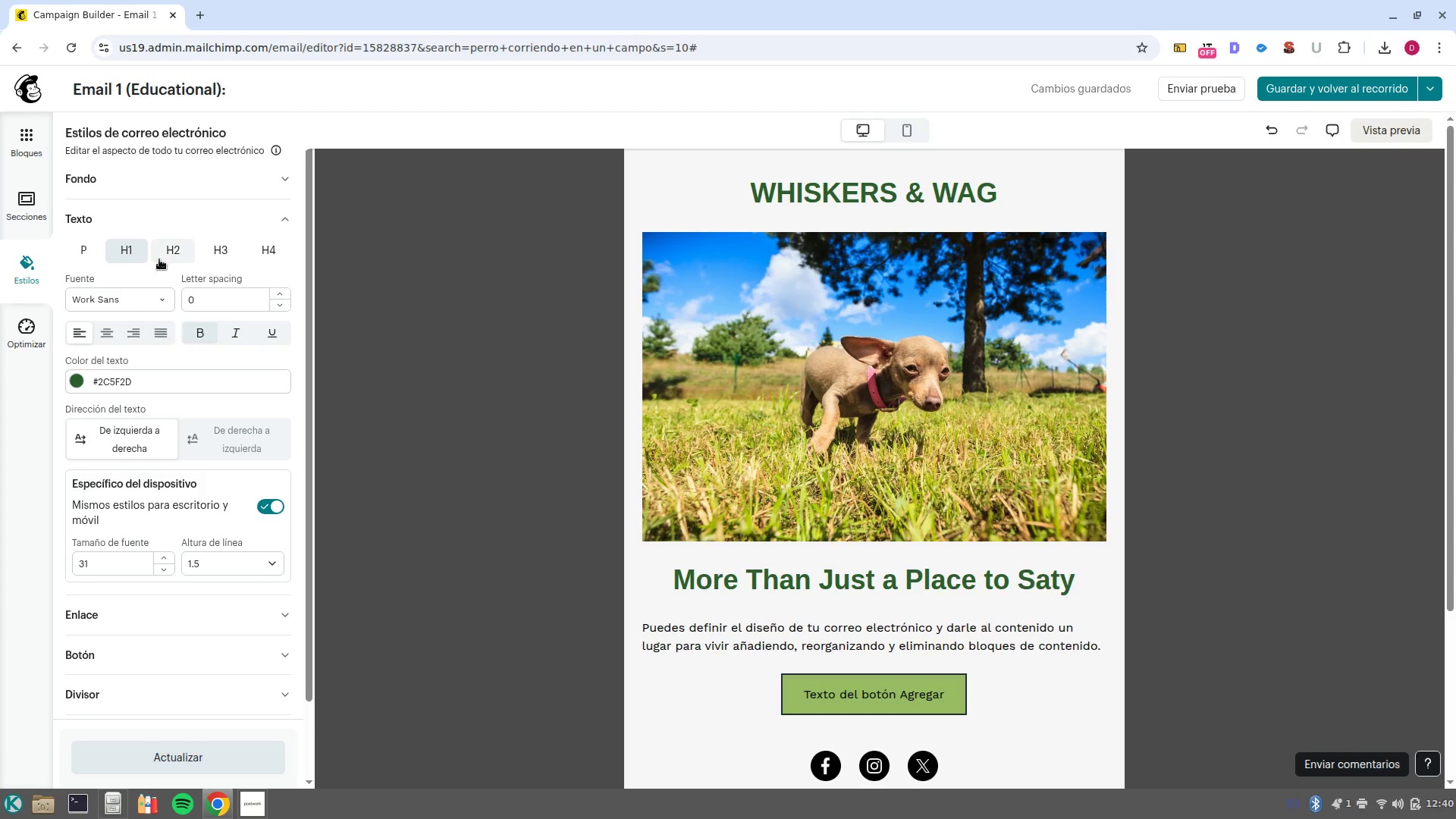 
left_click([162, 251])
 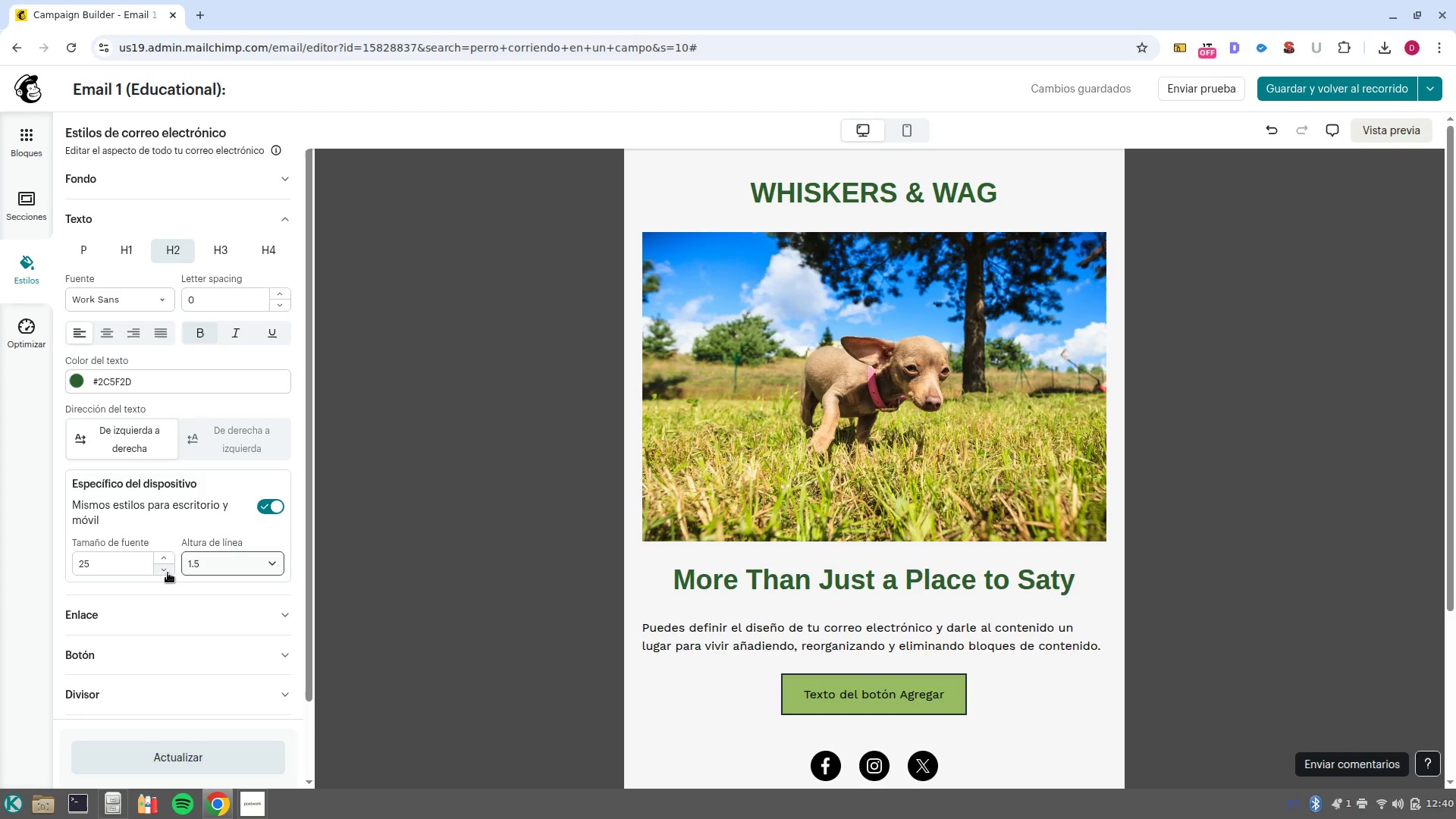 
double_click([159, 572])
 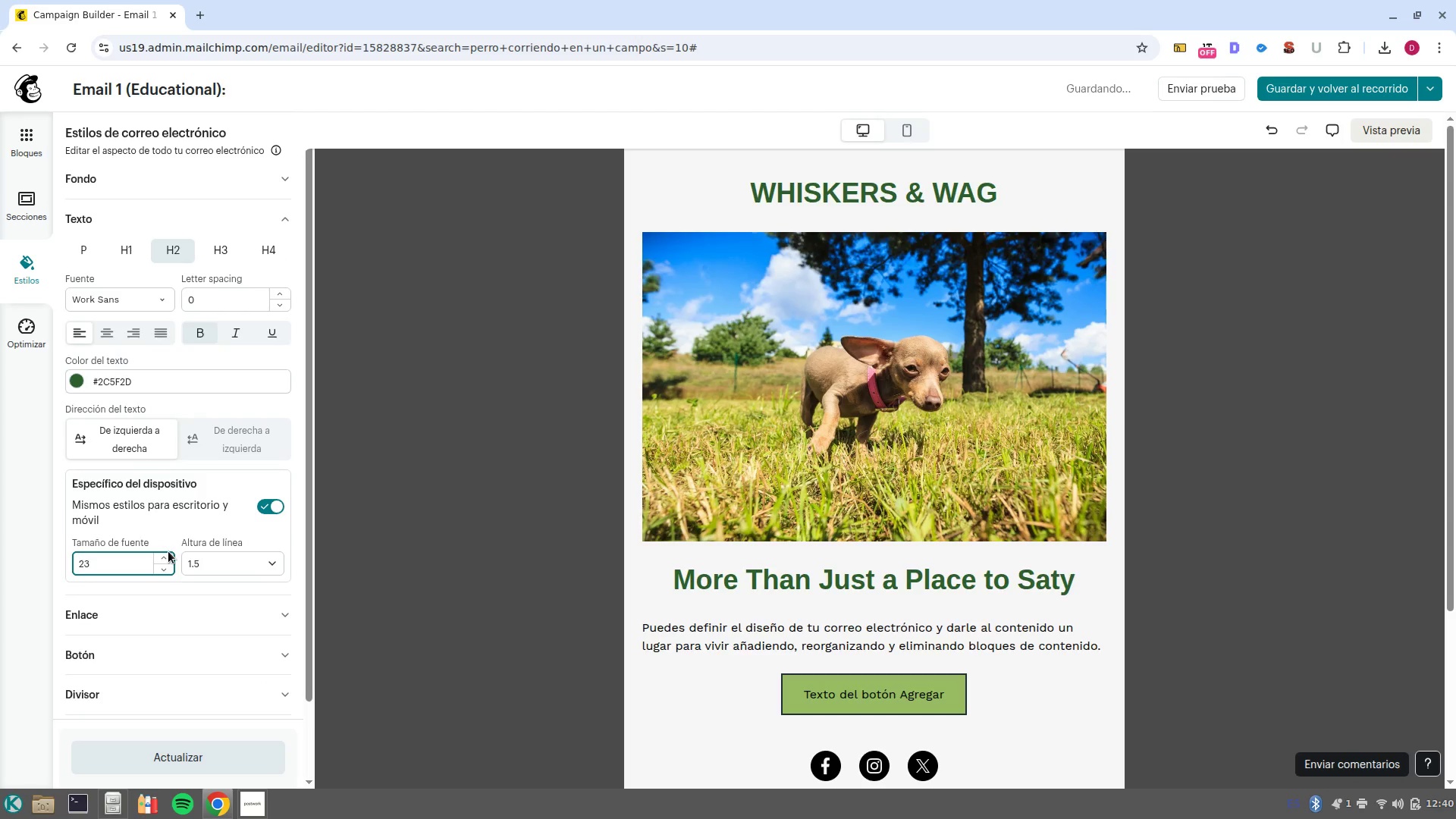 
left_click([165, 557])
 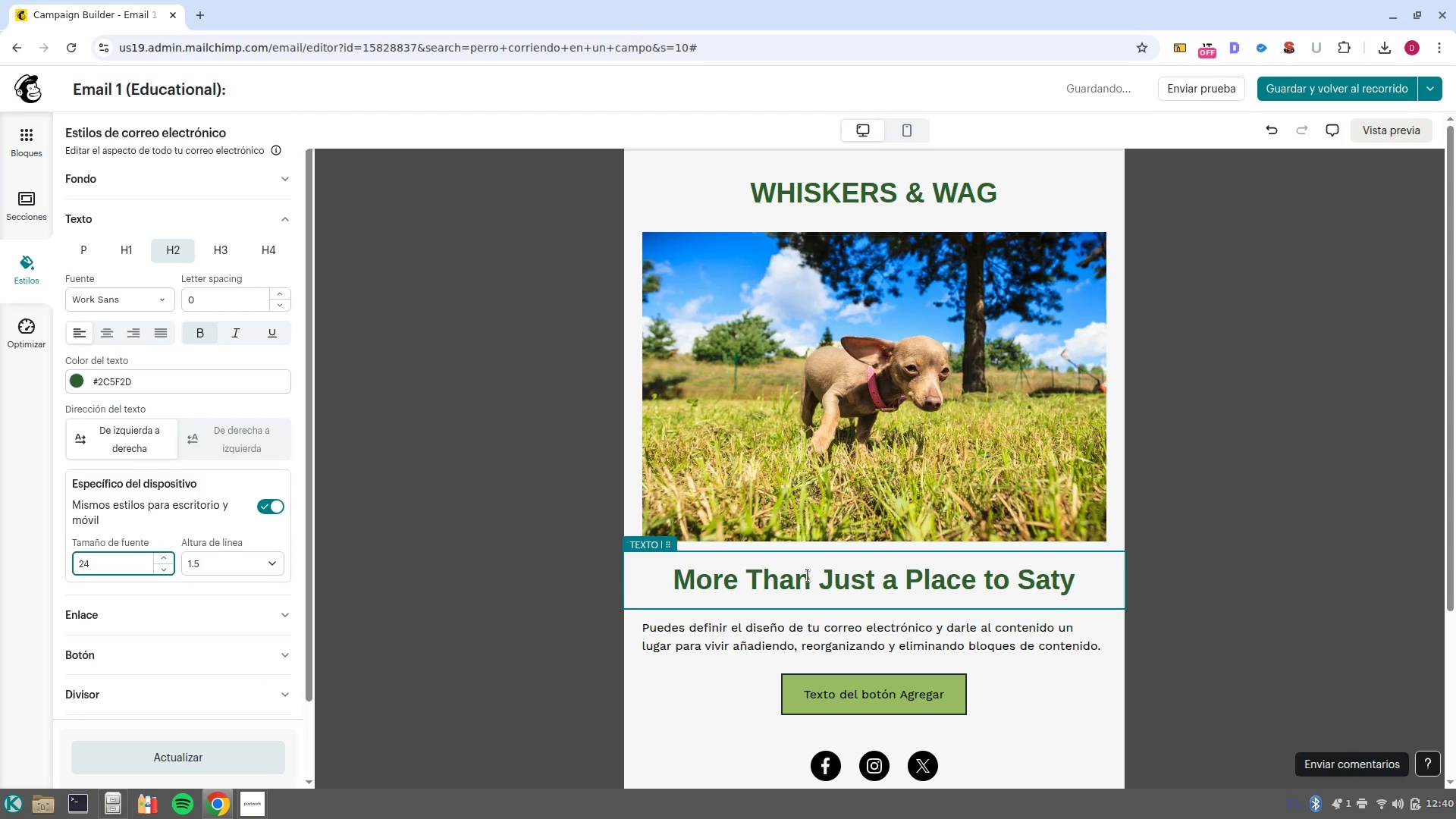 
double_click([808, 576])
 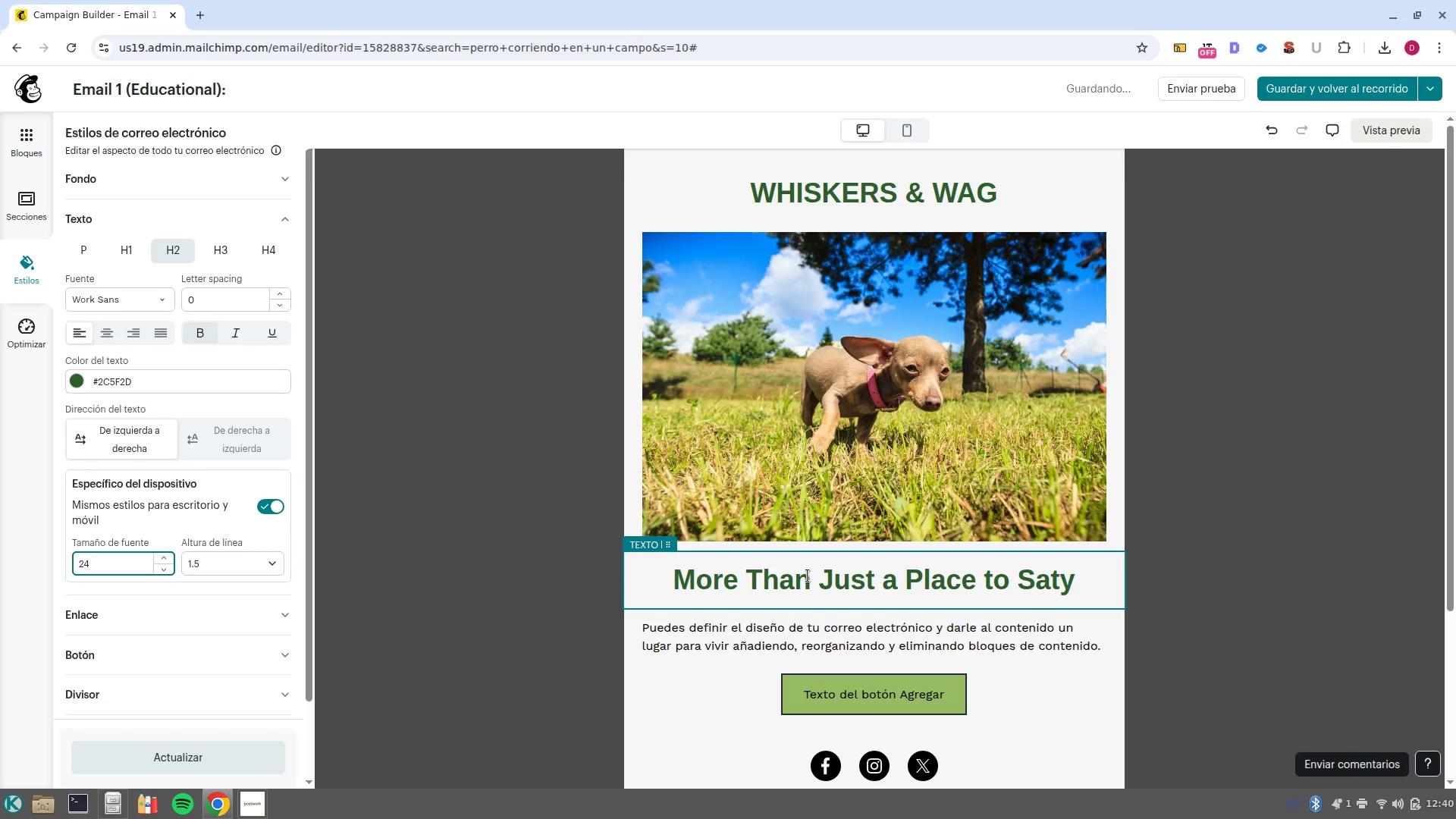 
left_click([808, 576])
 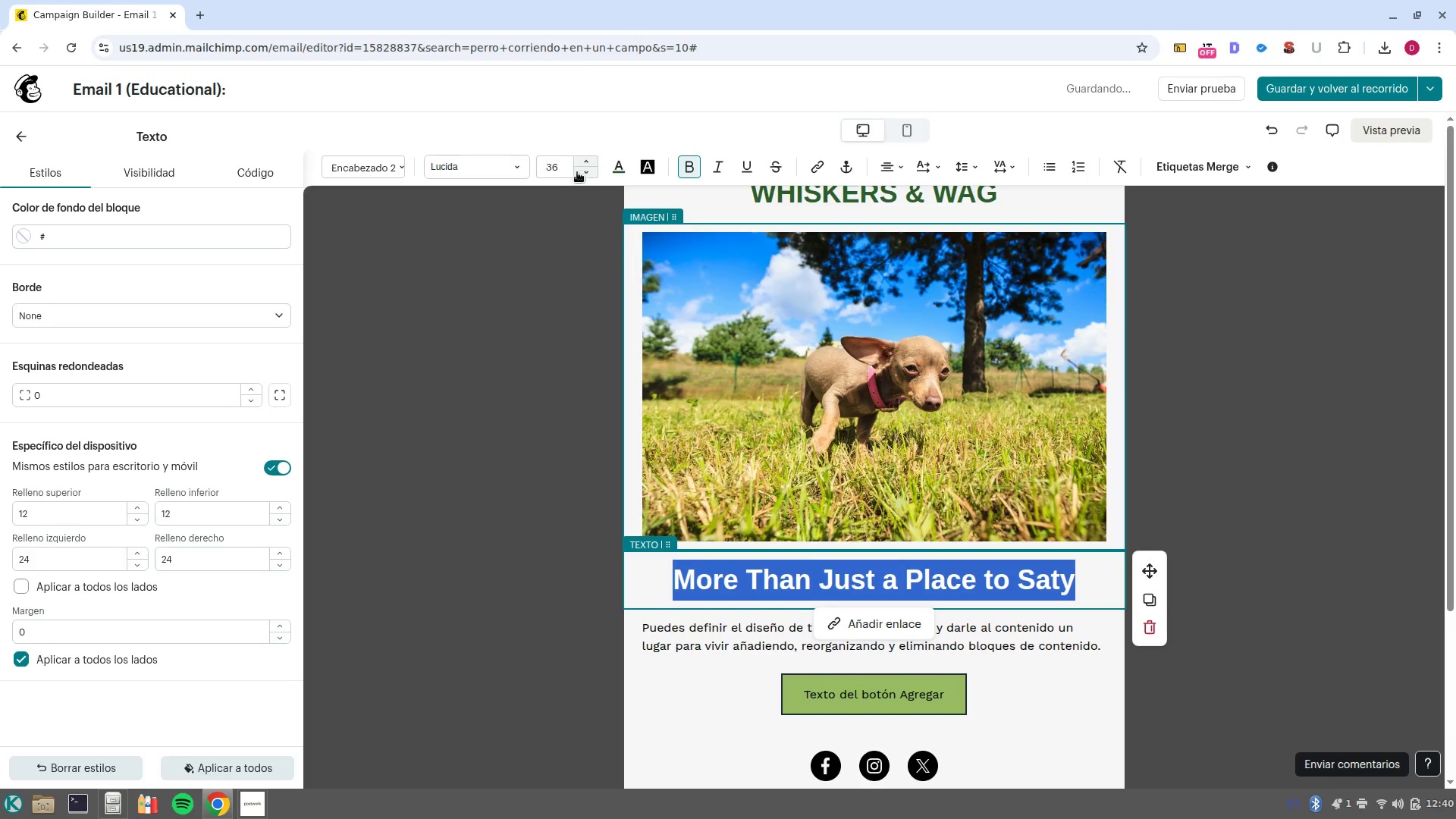 
left_click([563, 171])
 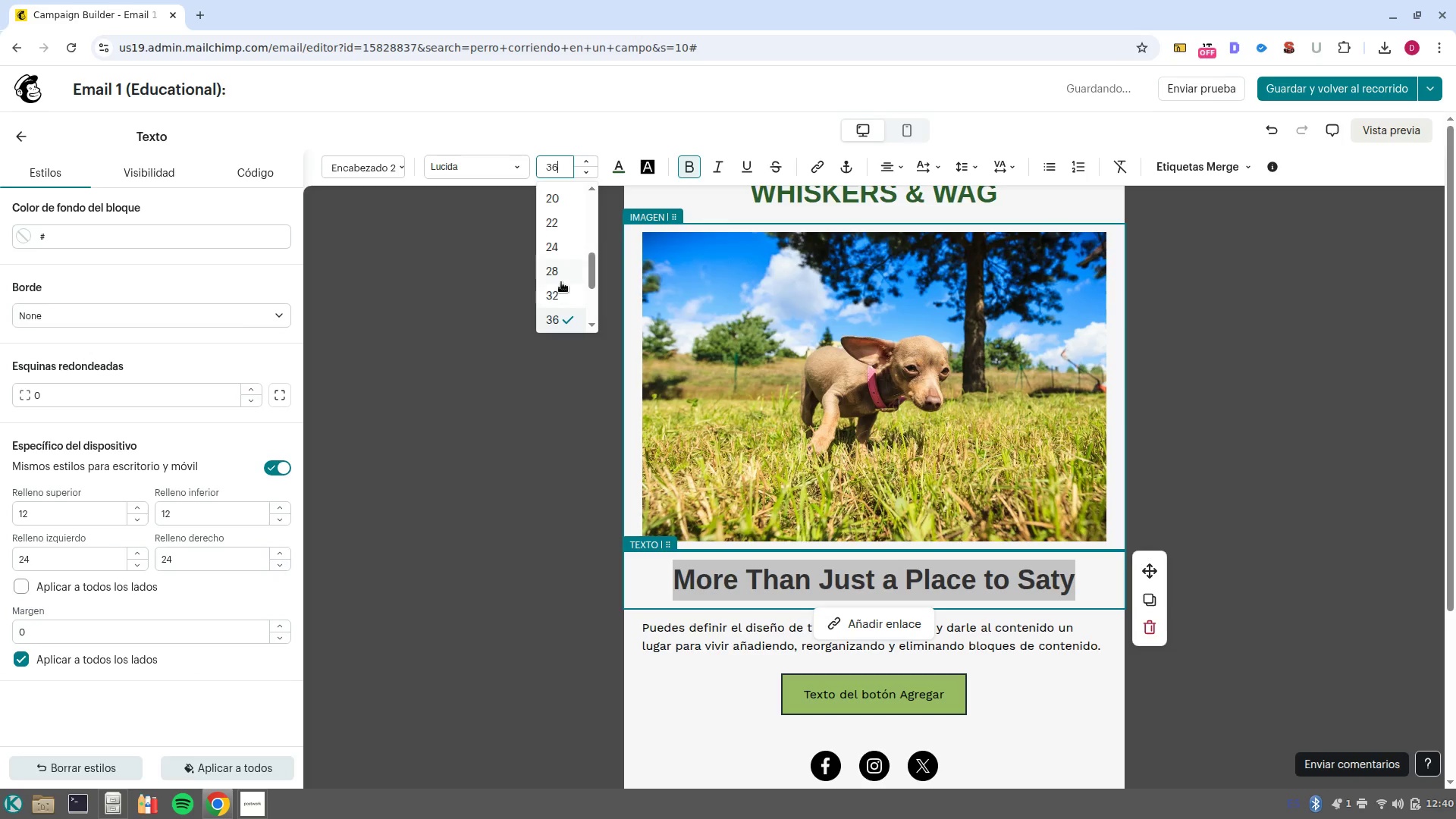 
left_click([563, 276])
 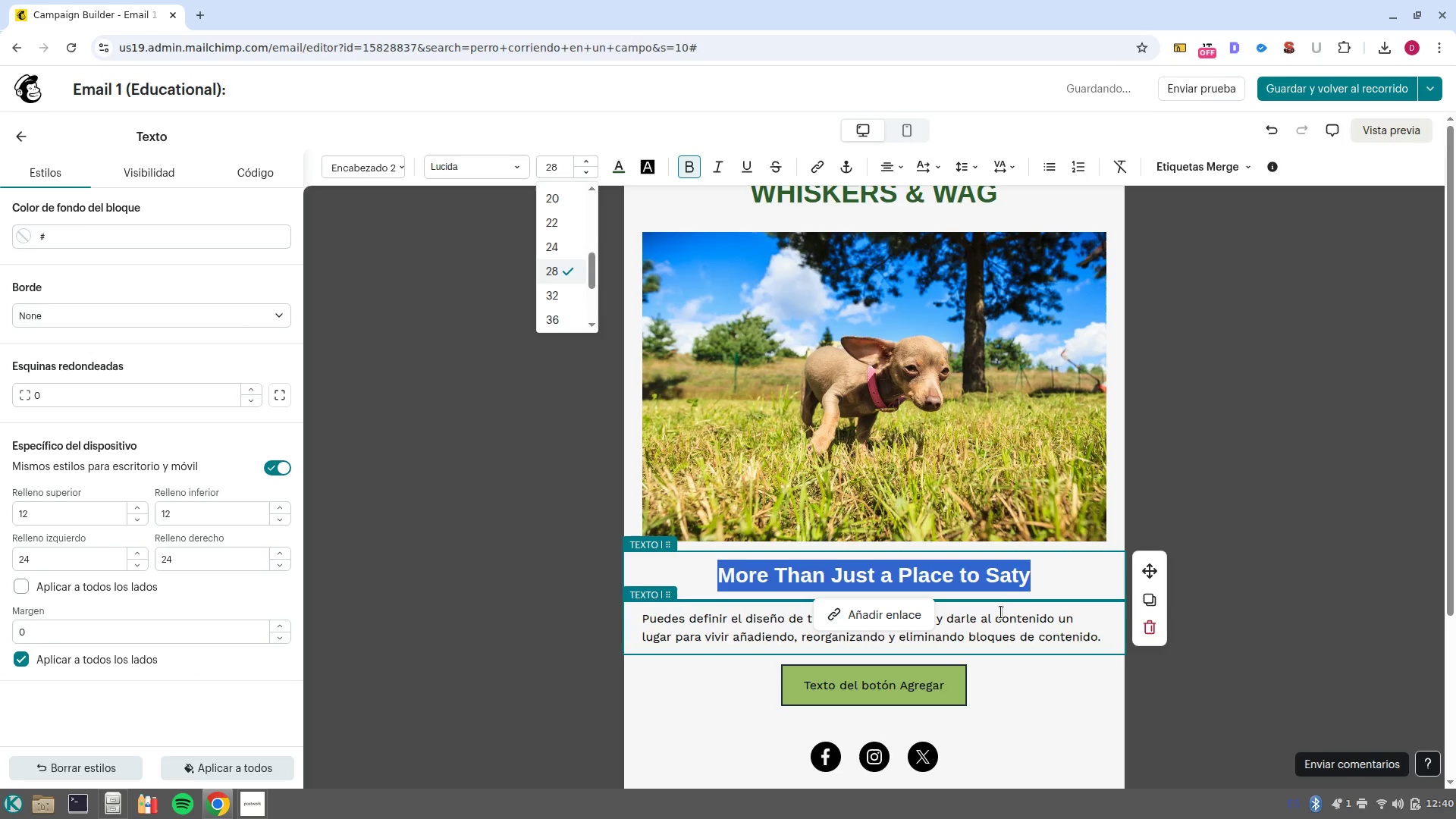 
wait(5.44)
 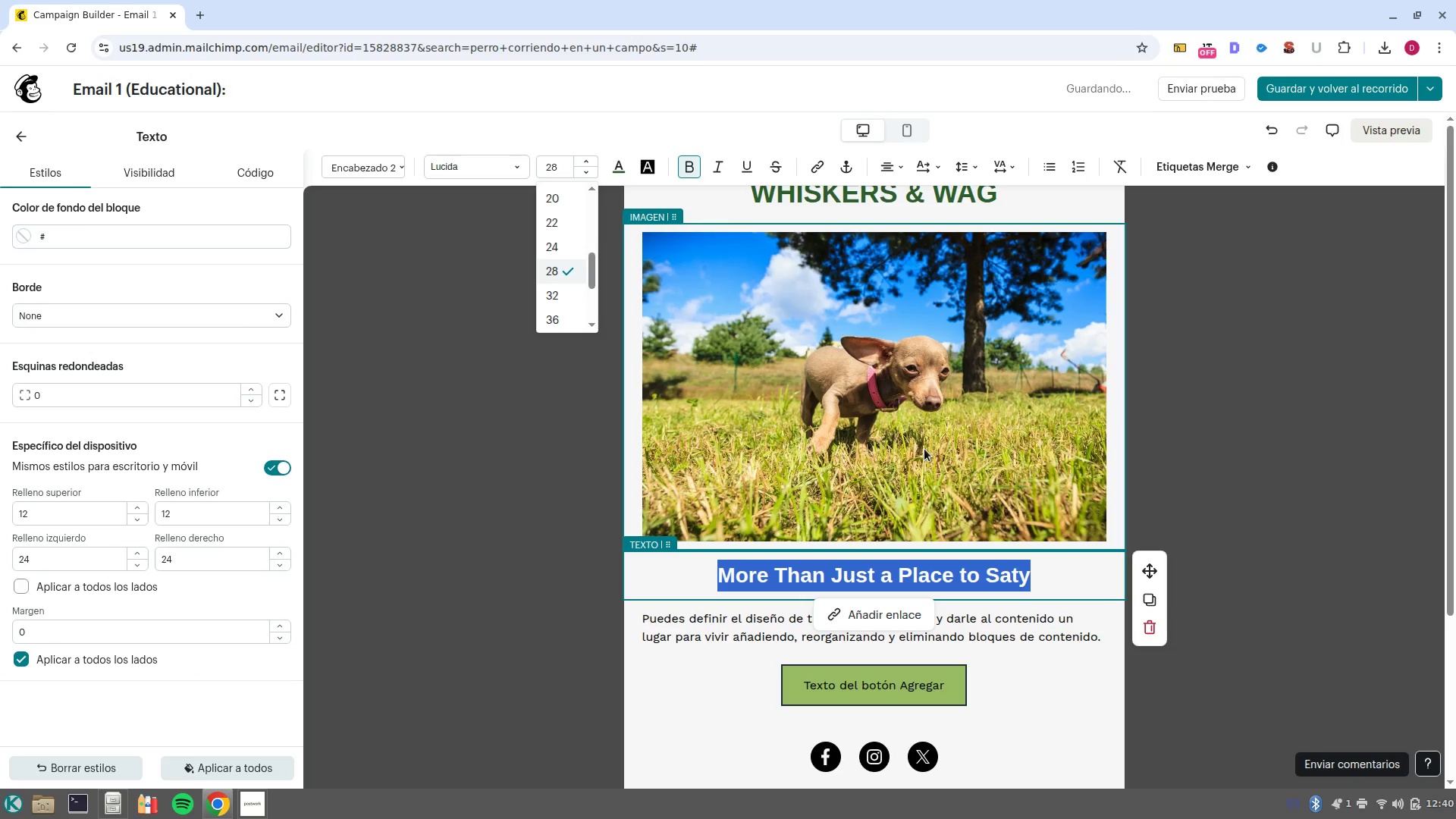 
left_click([482, 171])
 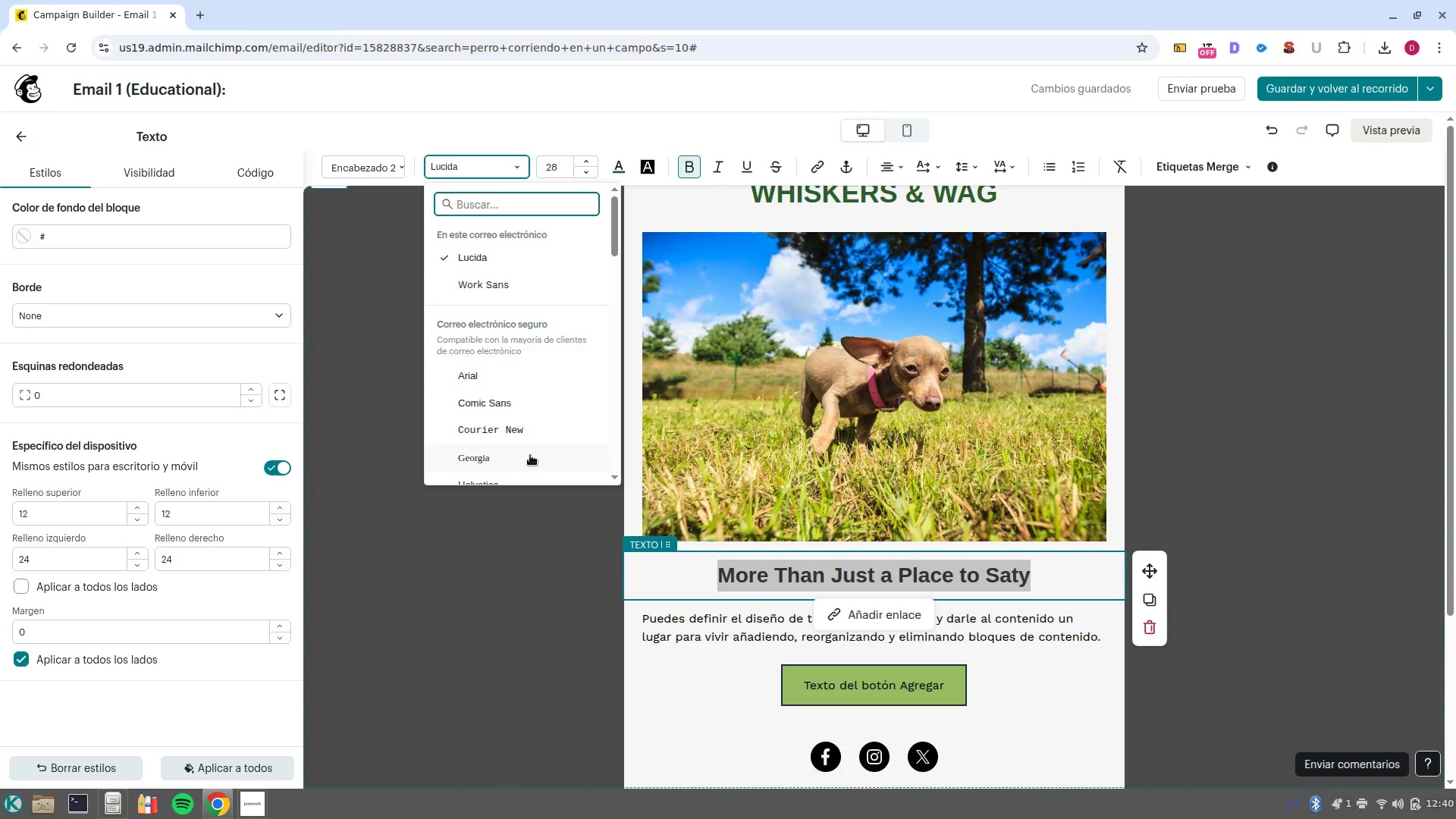 
wait(5.77)
 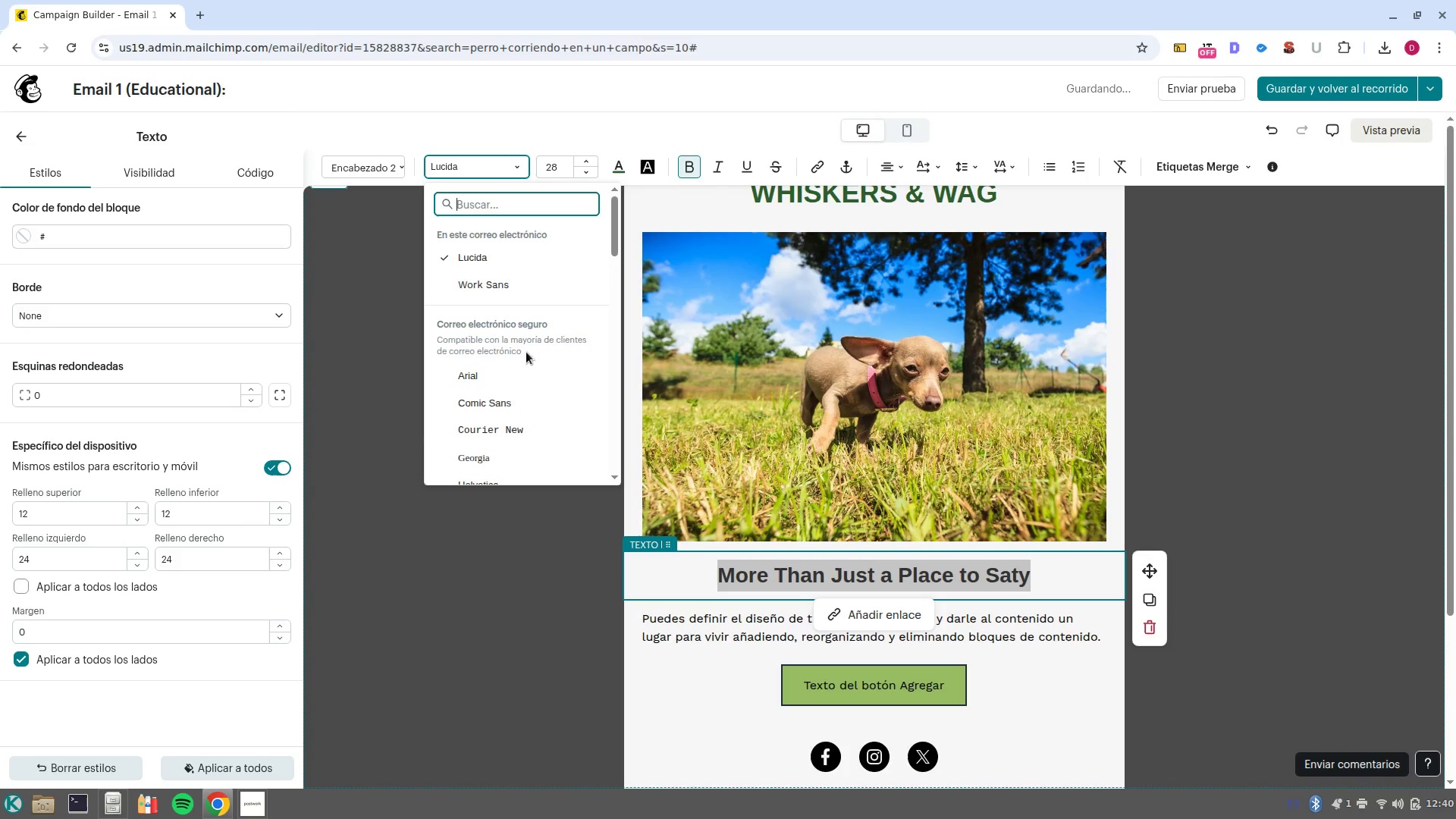 
scroll: coordinate [532, 437], scroll_direction: down, amount: 2.0
 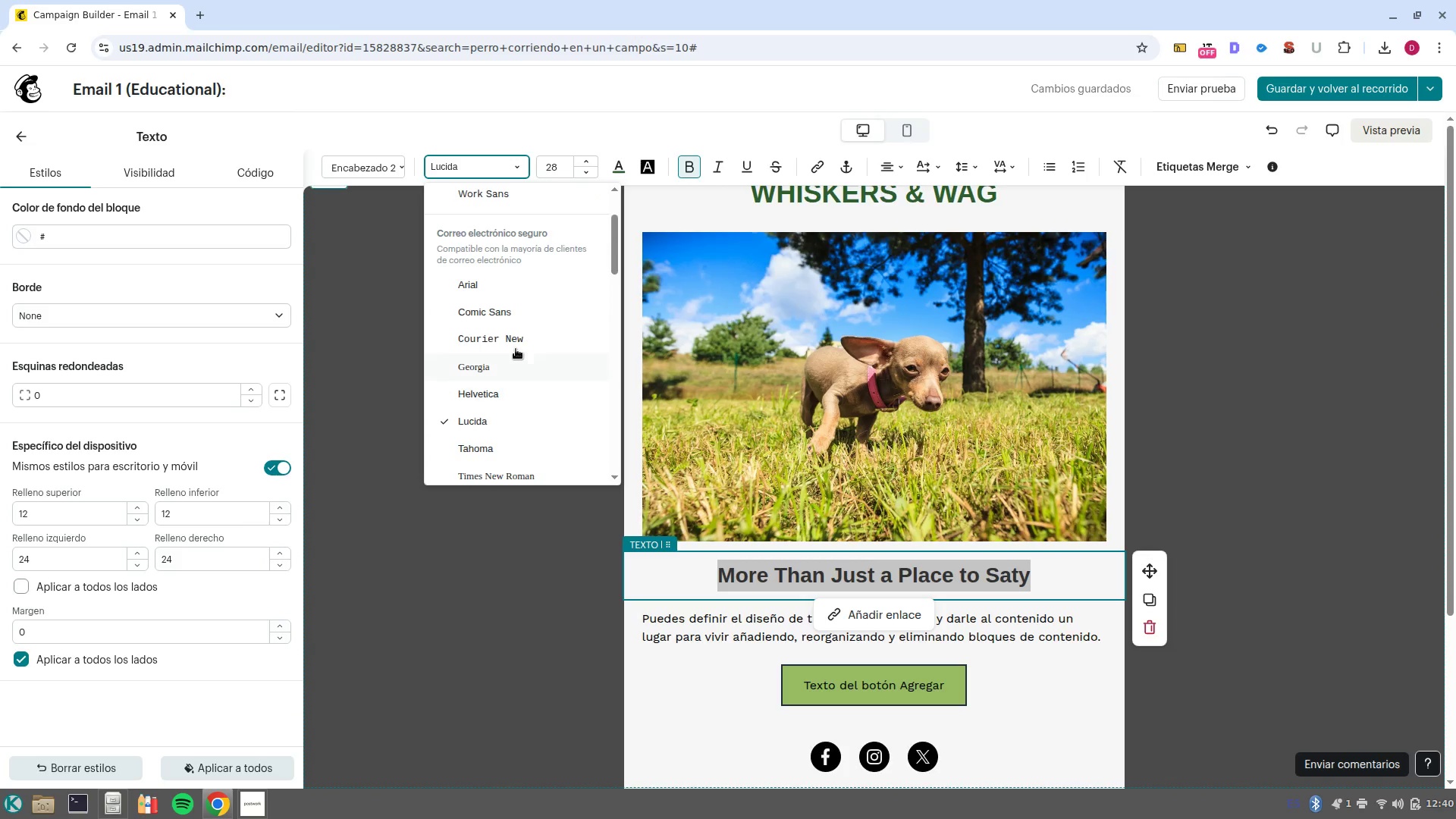 
left_click([526, 372])
 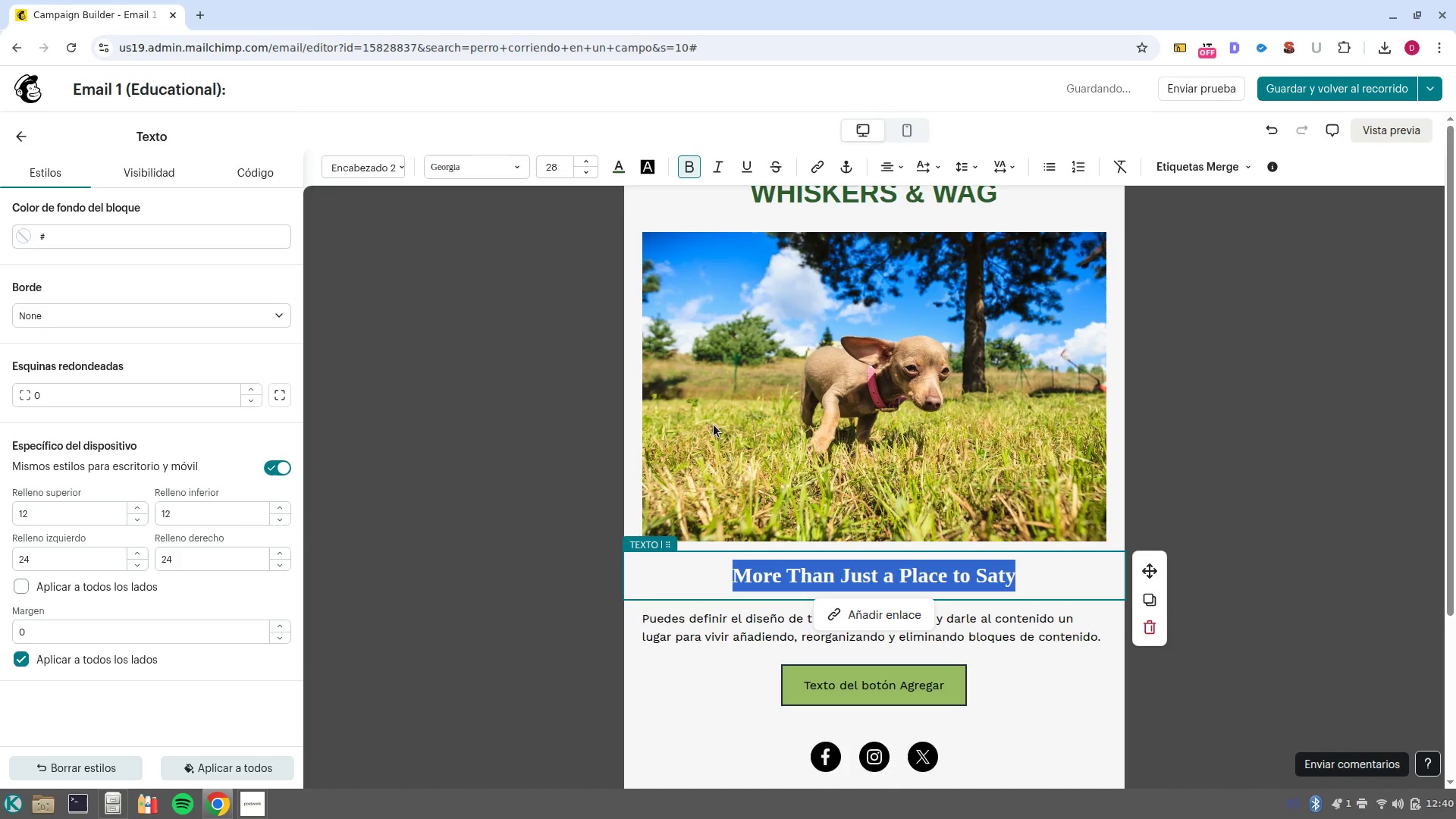 
left_click([496, 165])
 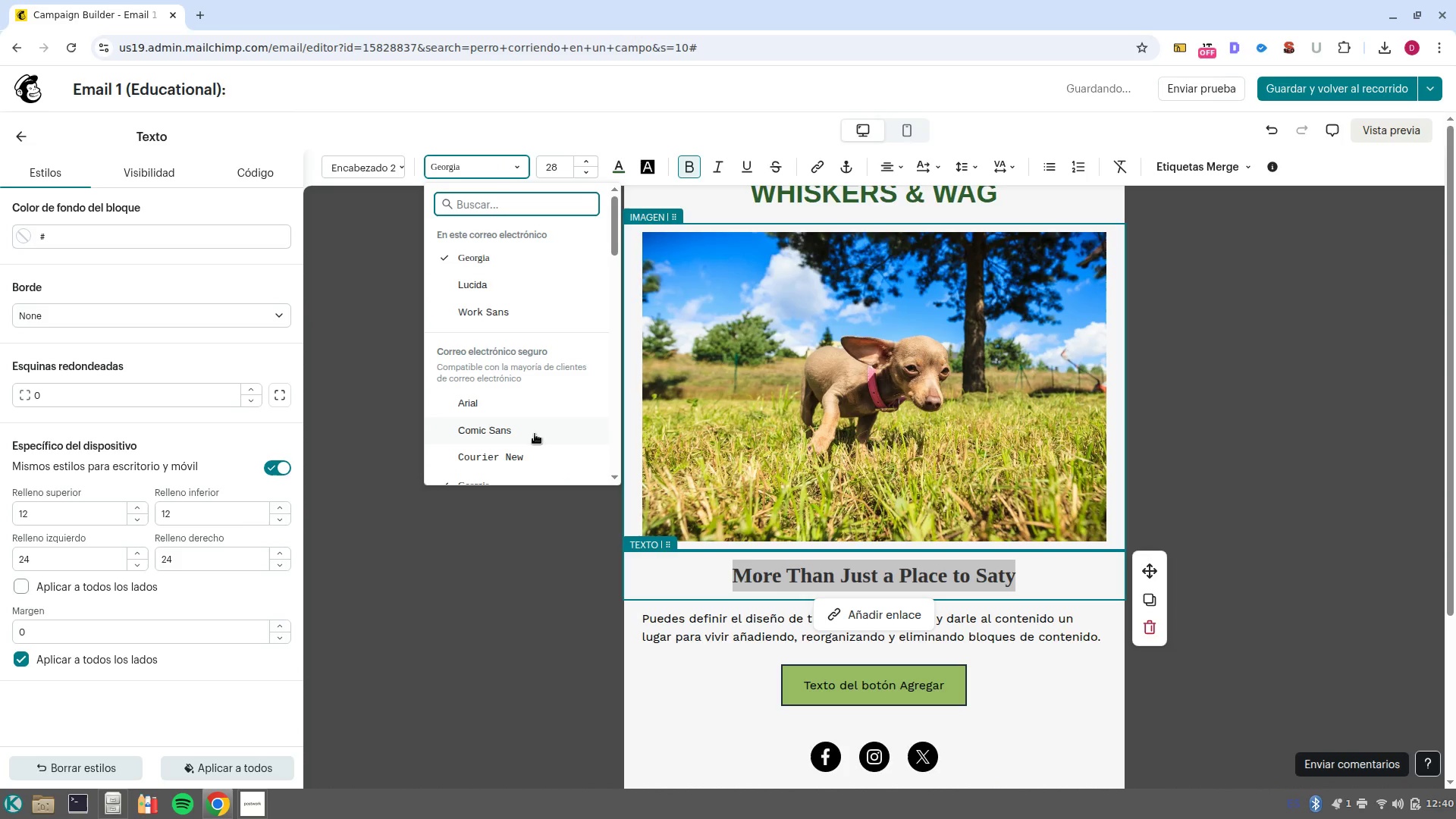 
scroll: coordinate [524, 470], scroll_direction: down, amount: 3.0
 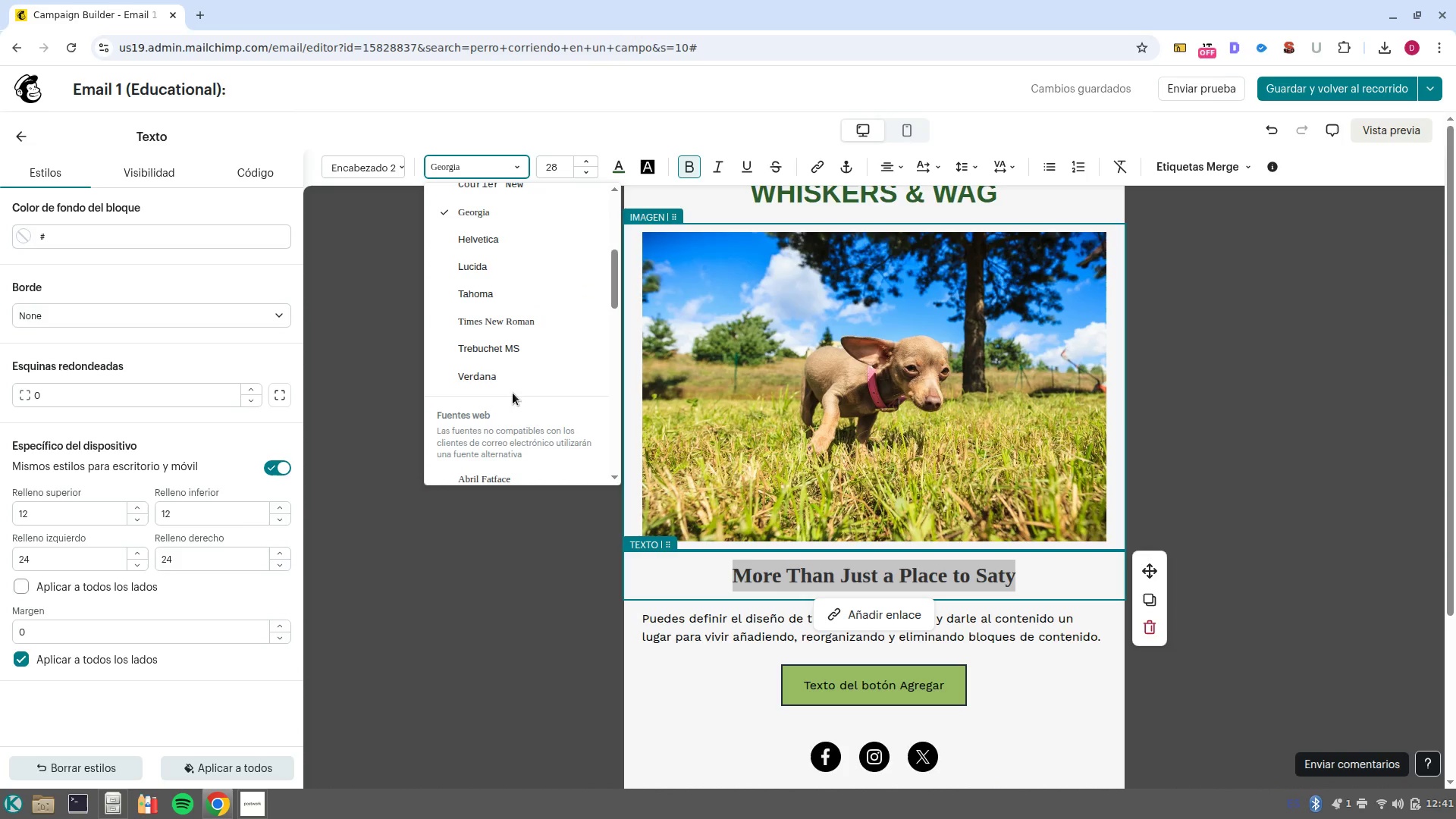 
scroll: coordinate [510, 390], scroll_direction: none, amount: 0.0
 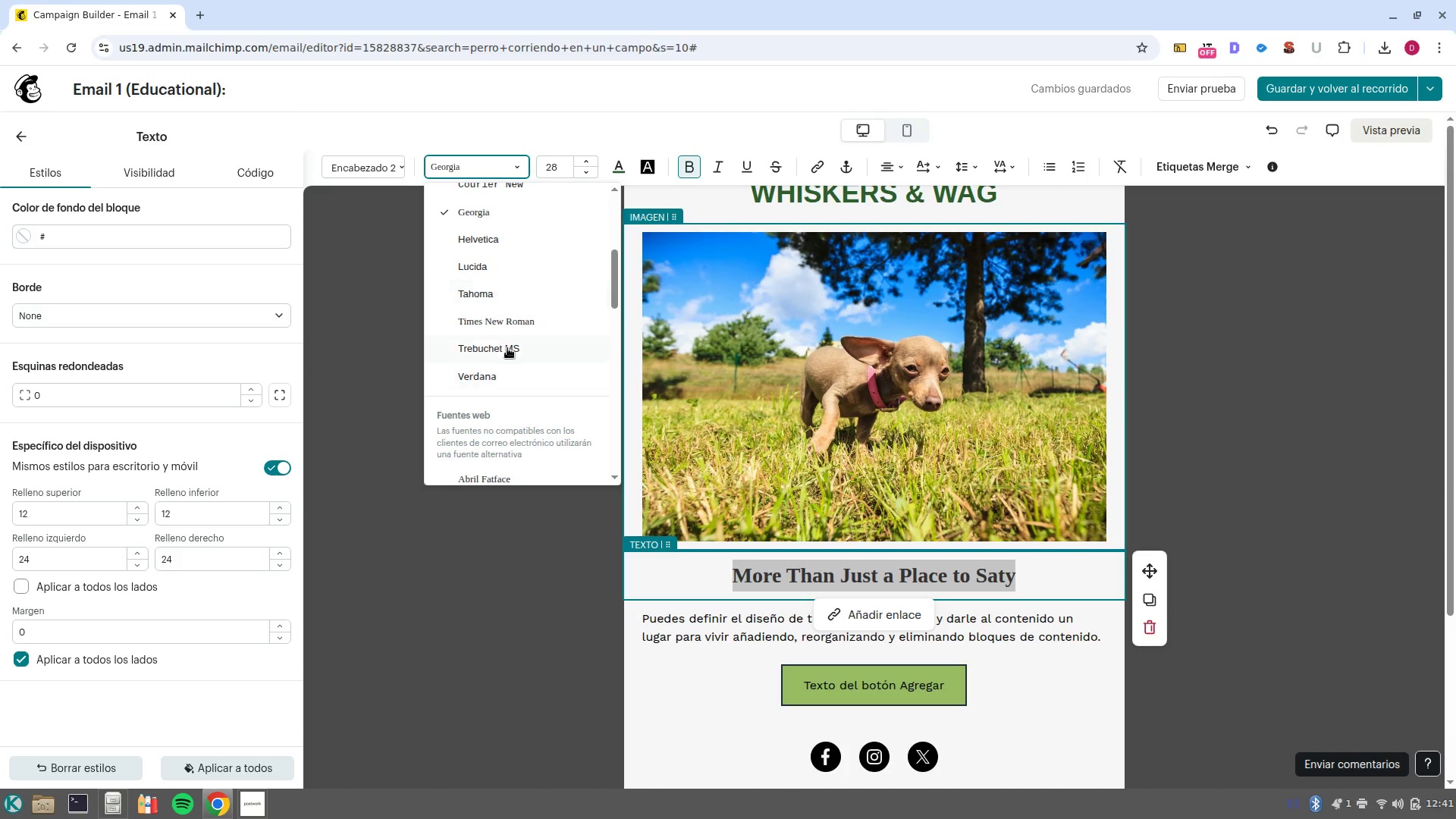 
left_click([507, 348])
 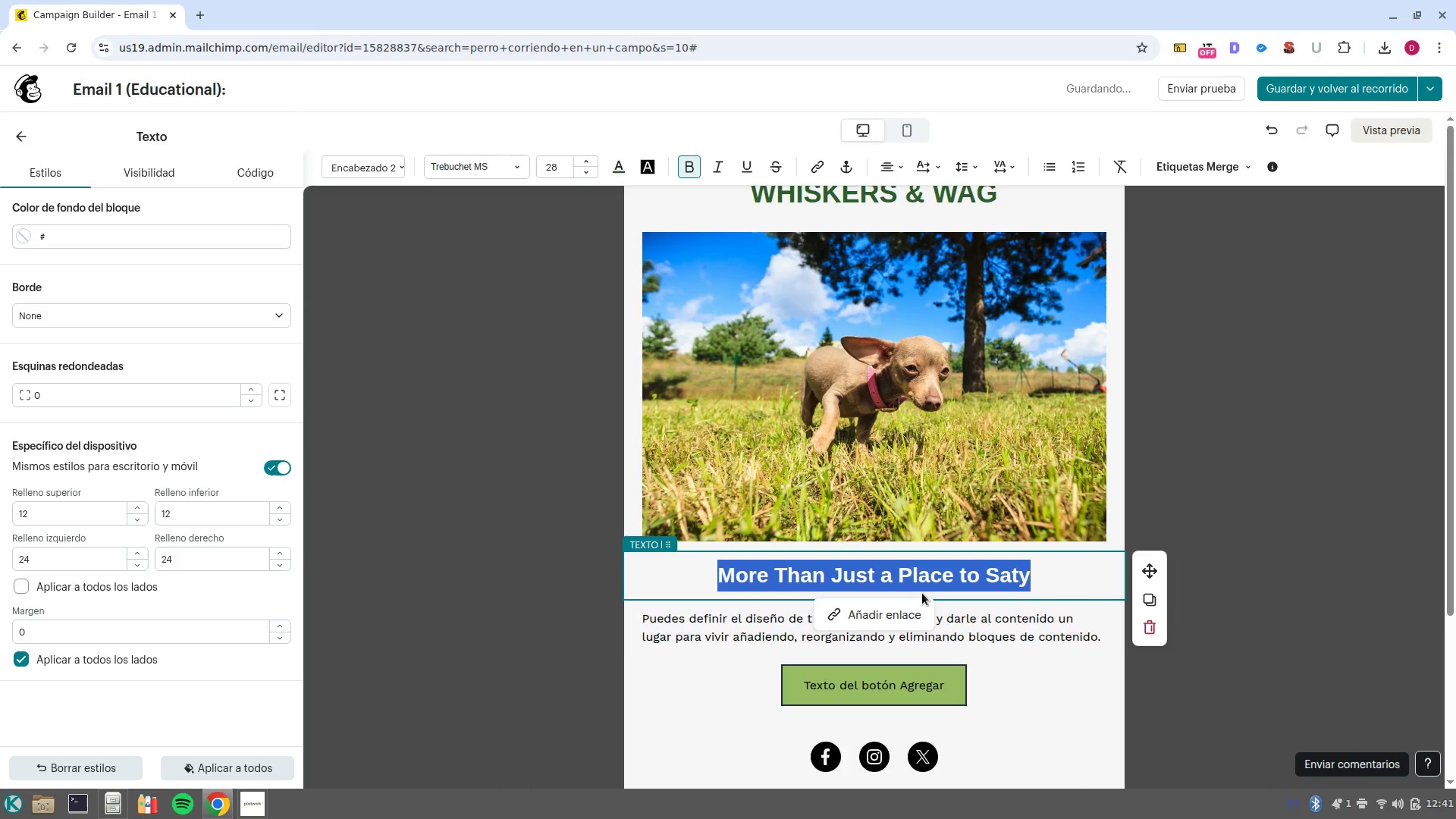 
left_click([1028, 637])
 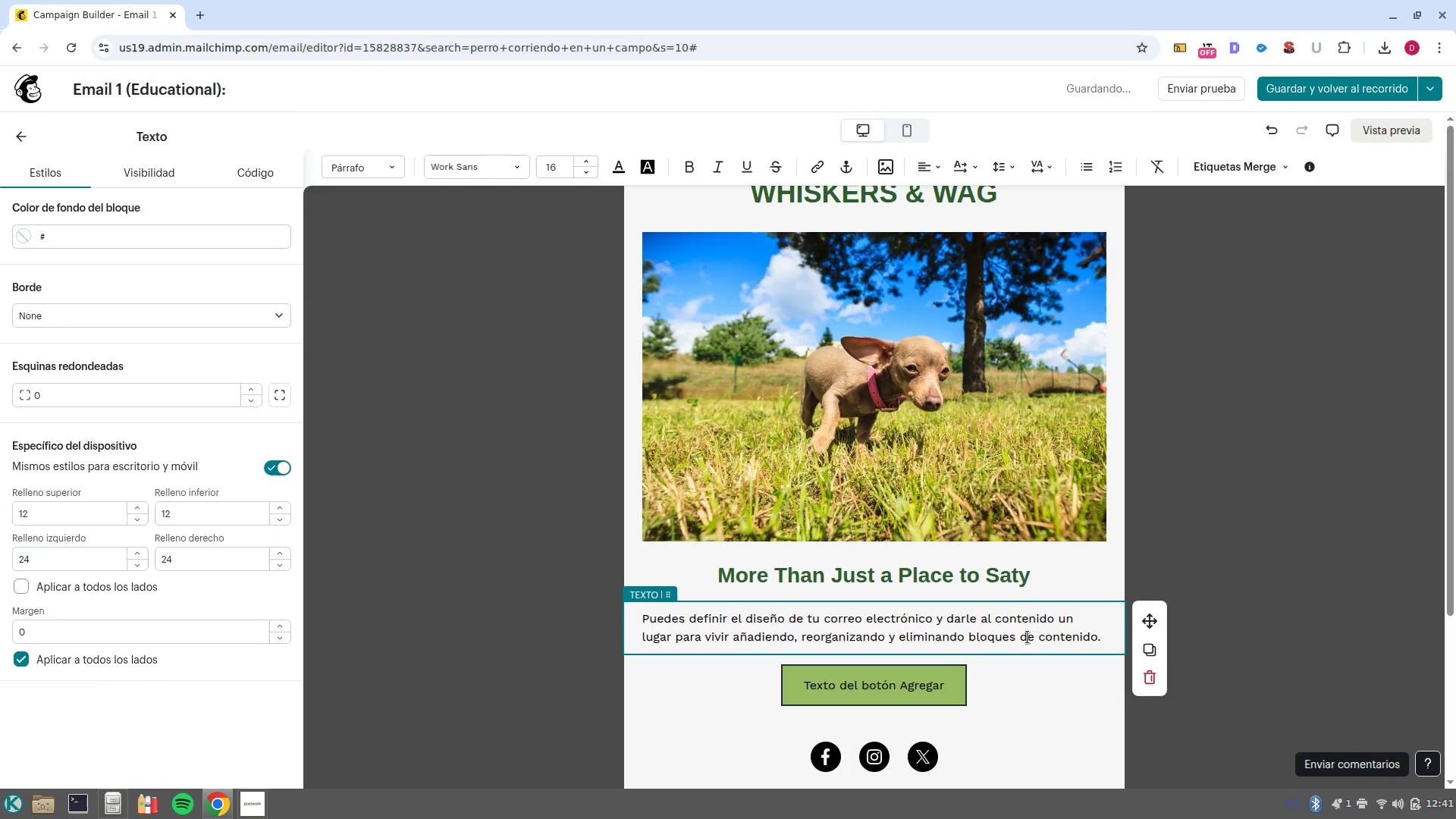 
left_click_drag(start_coordinate=[1106, 637], to_coordinate=[853, 626])
 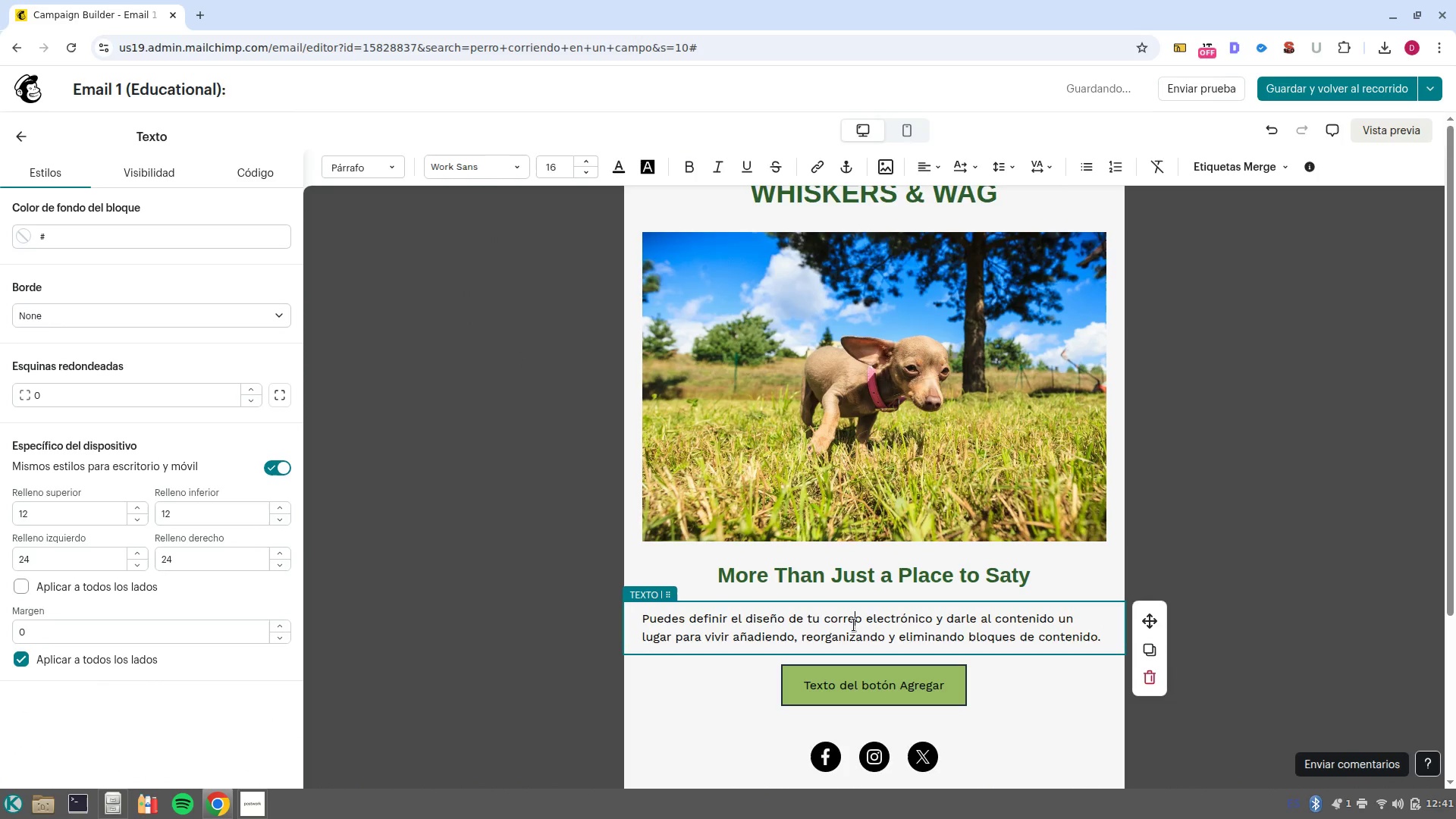 
double_click([854, 625])
 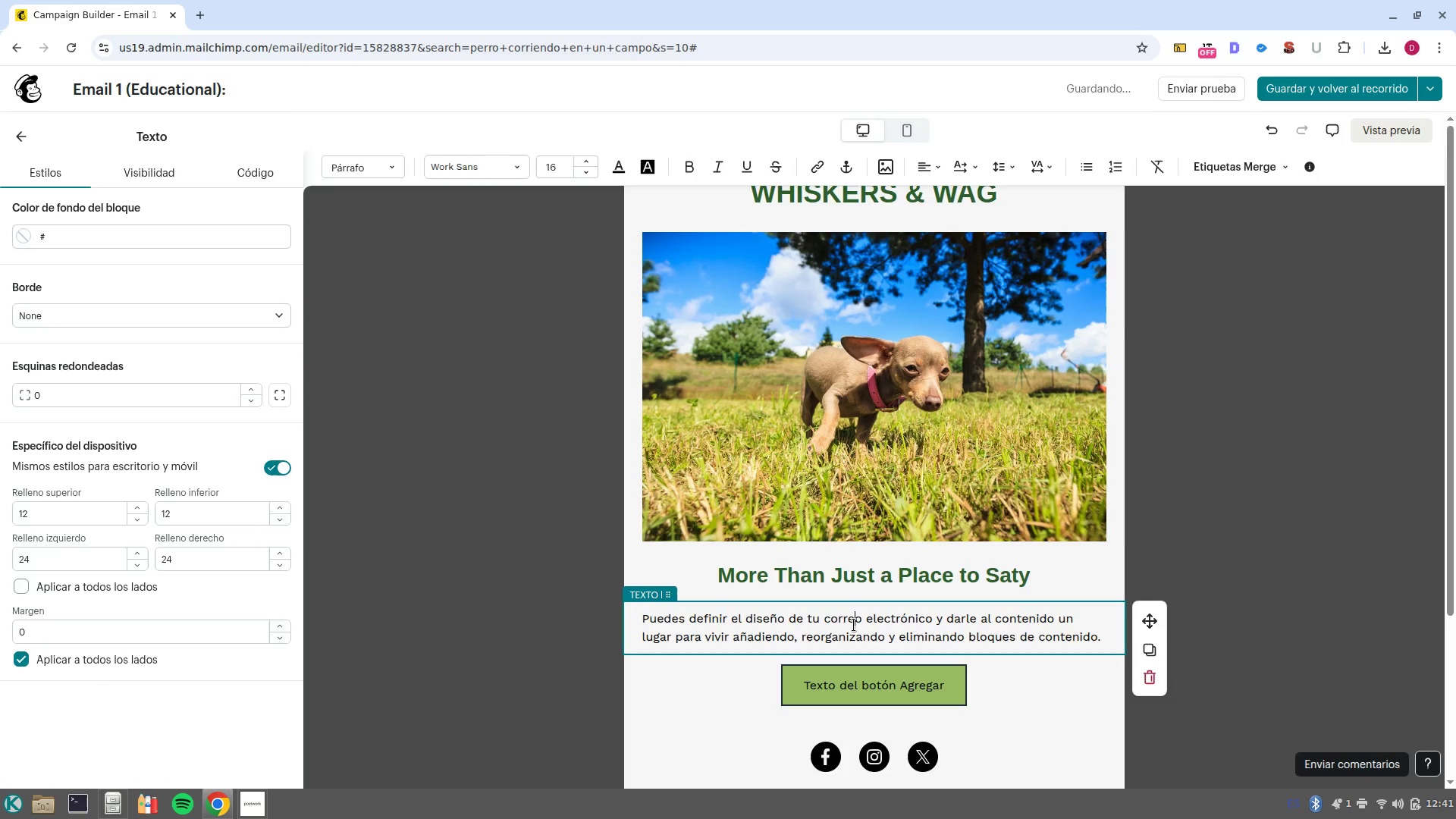 
triple_click([854, 625])
 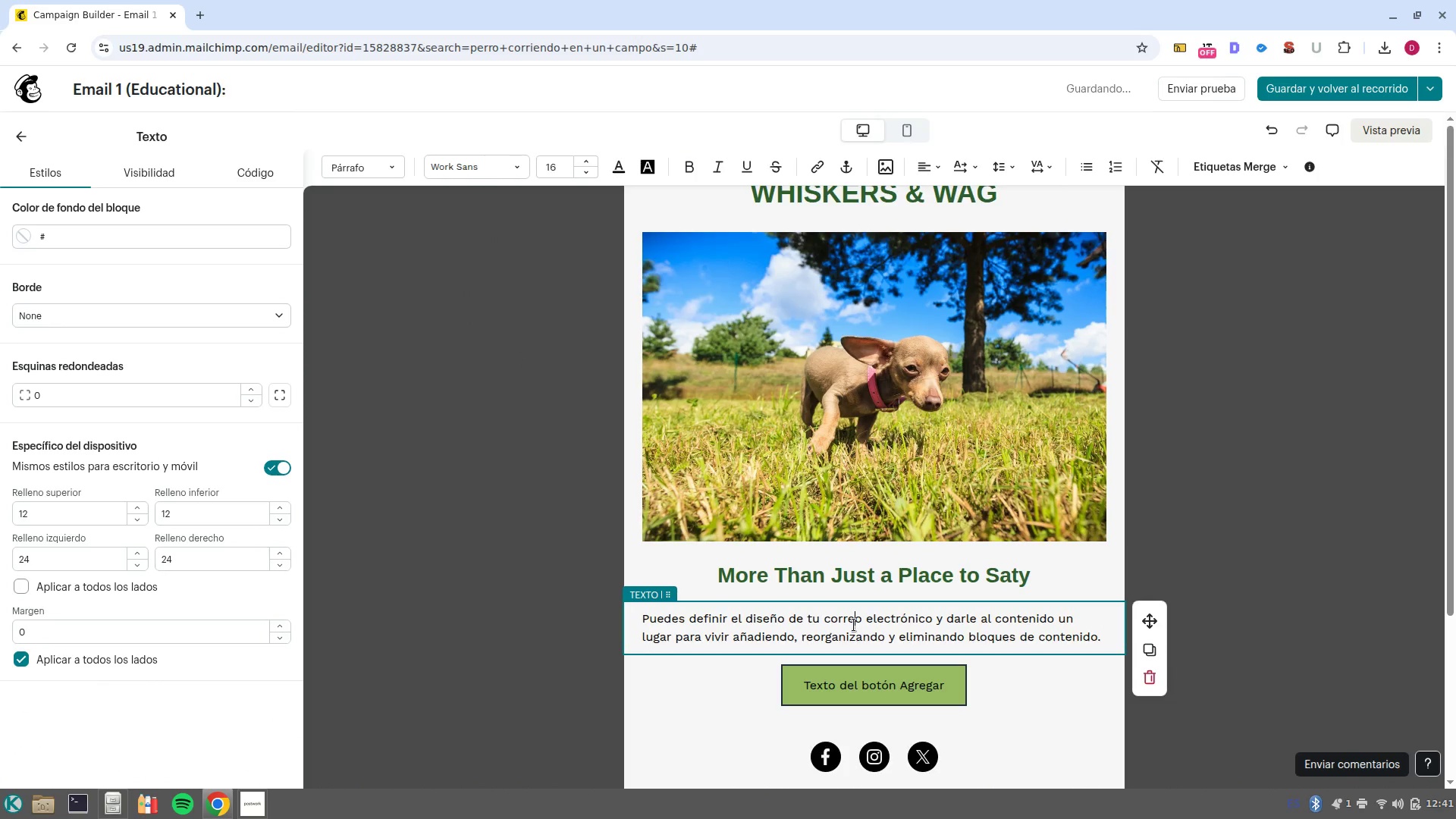 
triple_click([854, 625])
 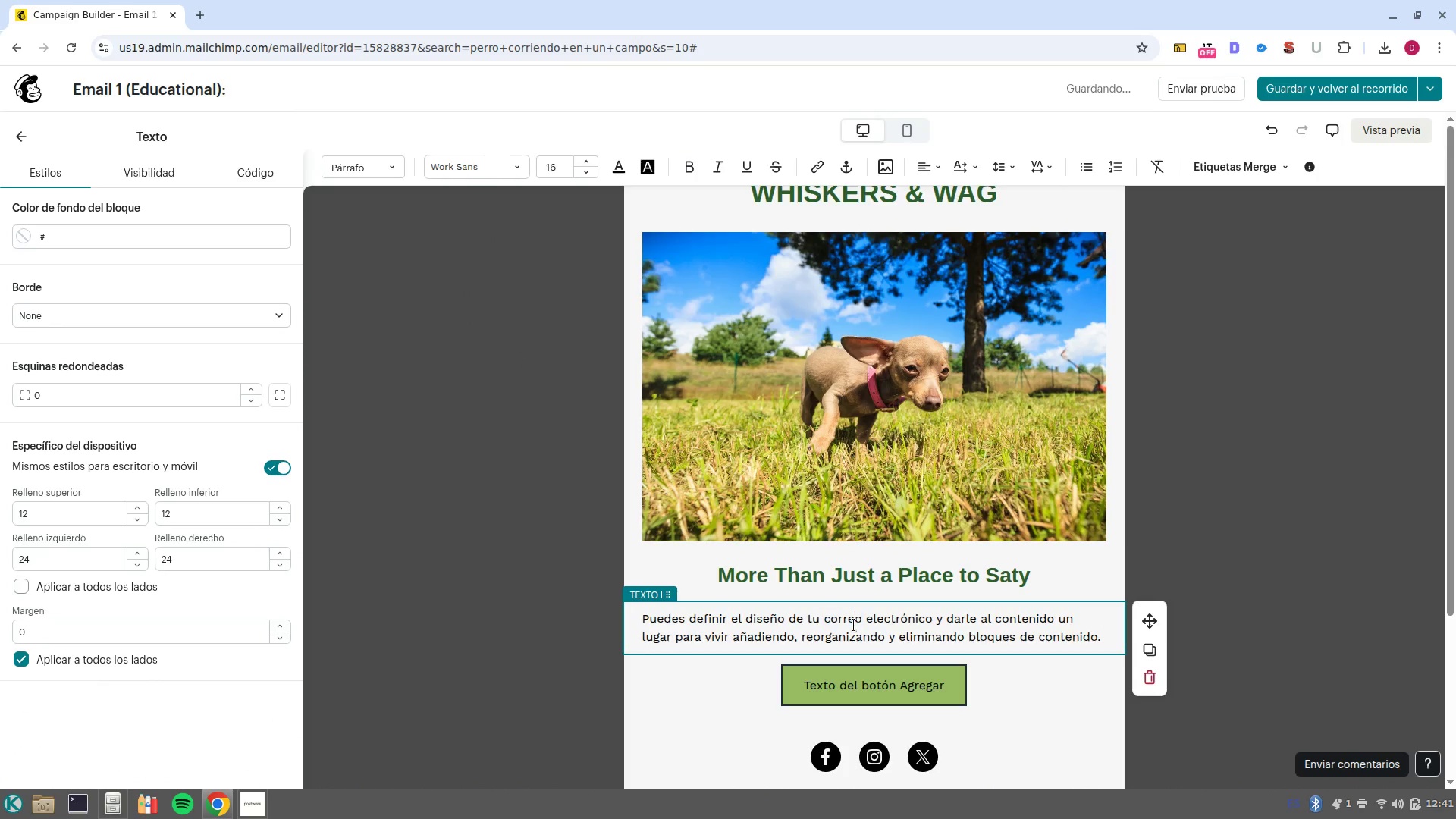 
double_click([854, 625])
 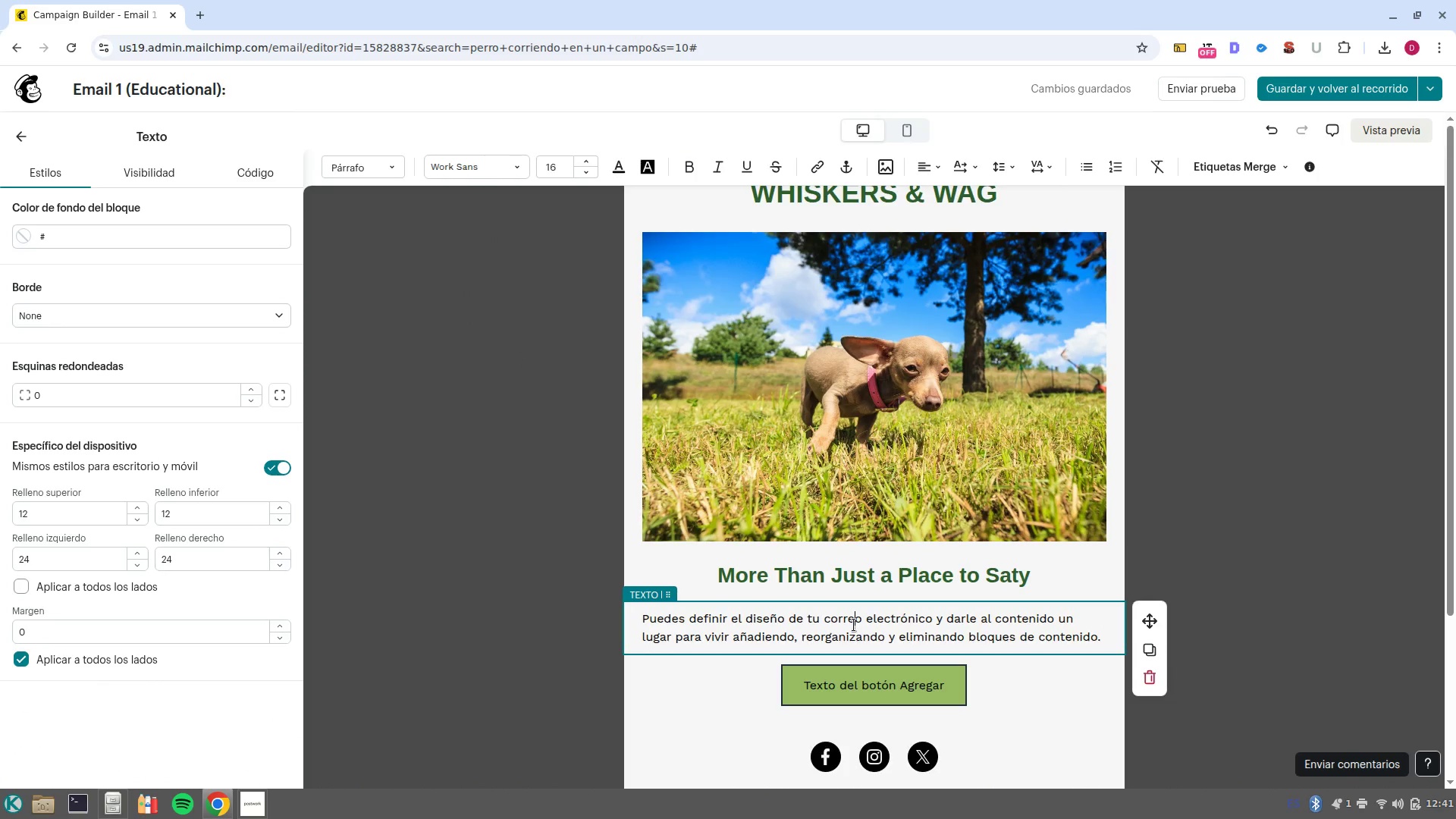 
triple_click([854, 625])
 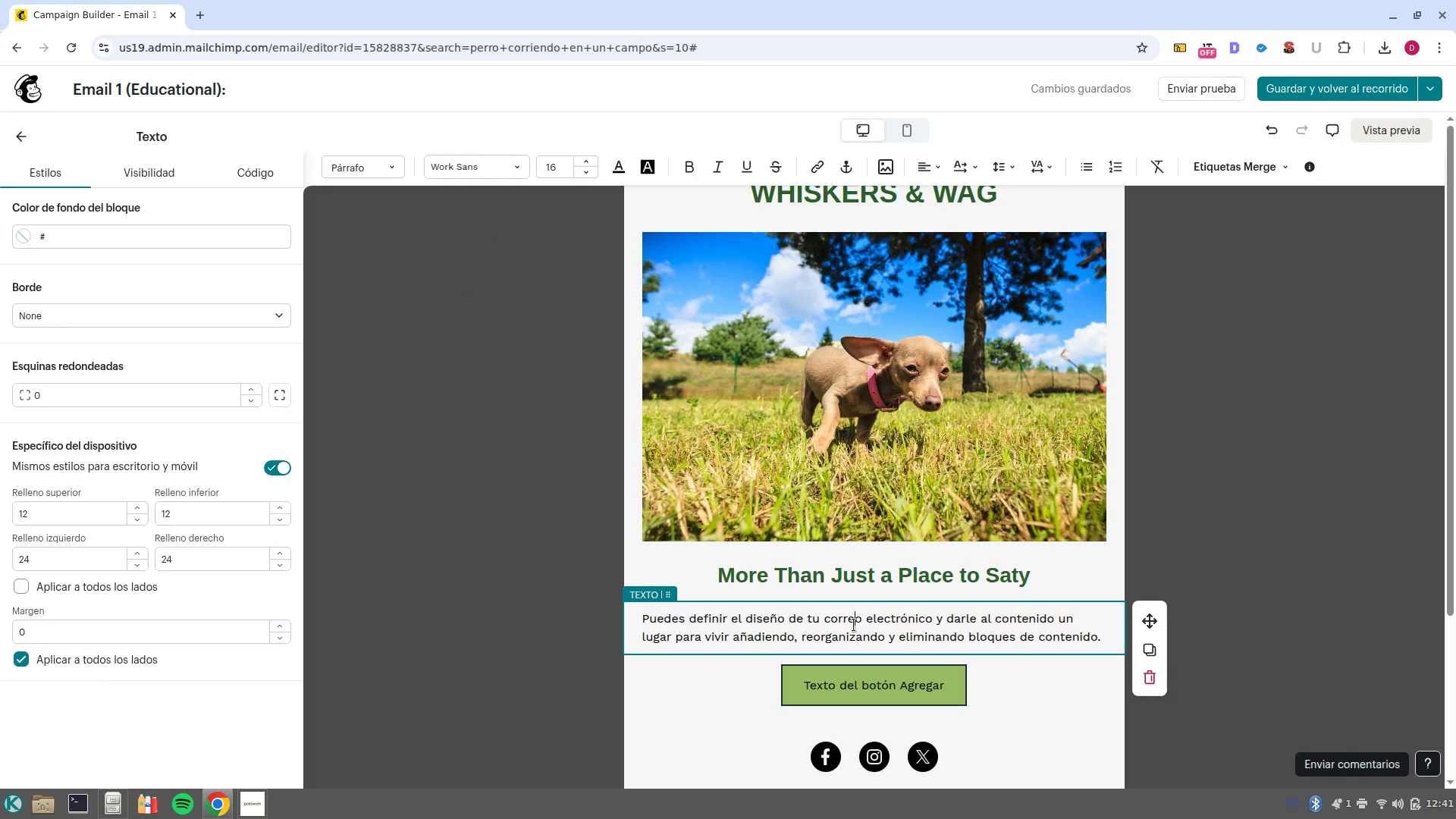 
left_click([854, 625])
 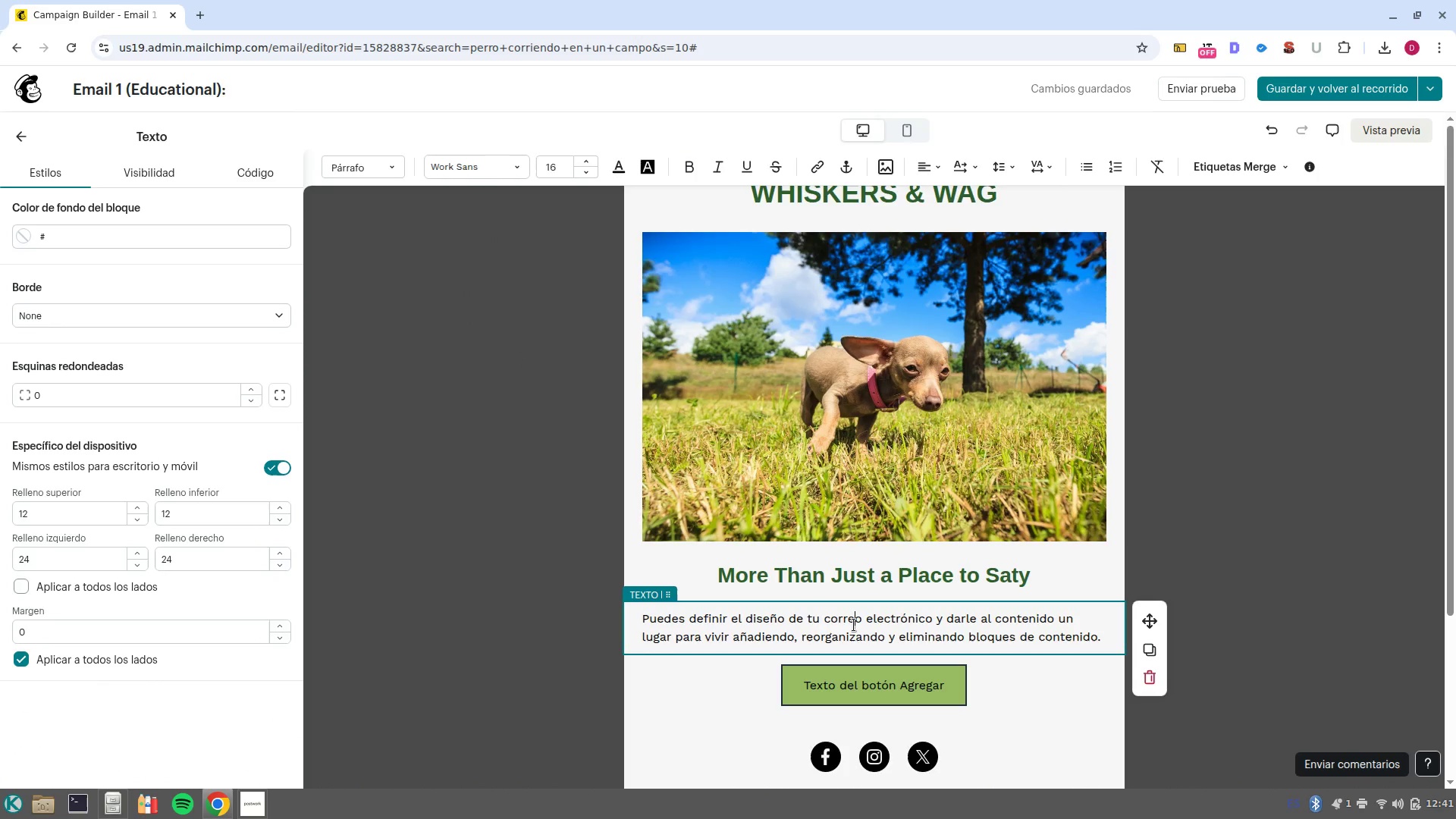 
double_click([854, 625])
 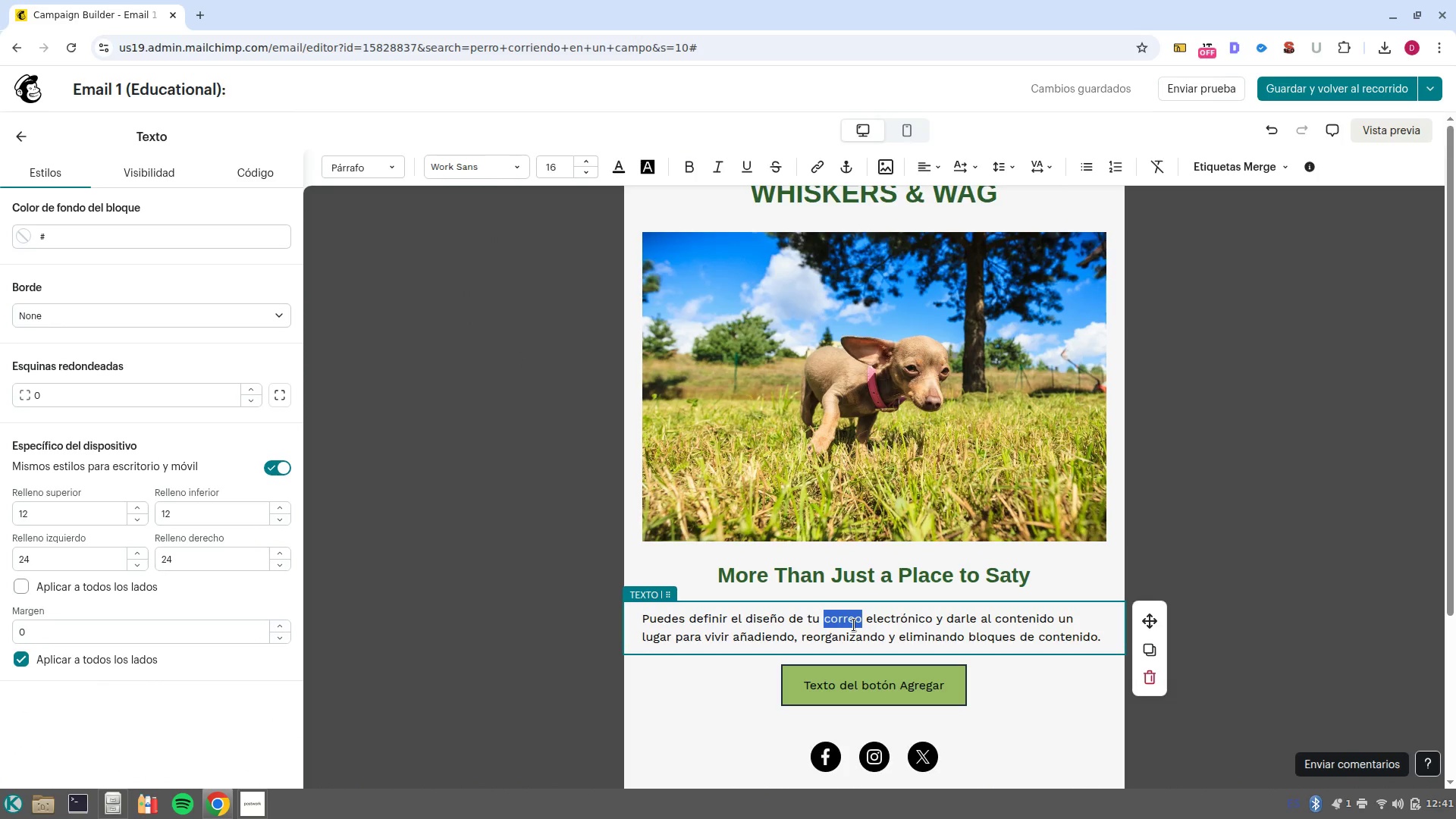 
left_click([854, 625])
 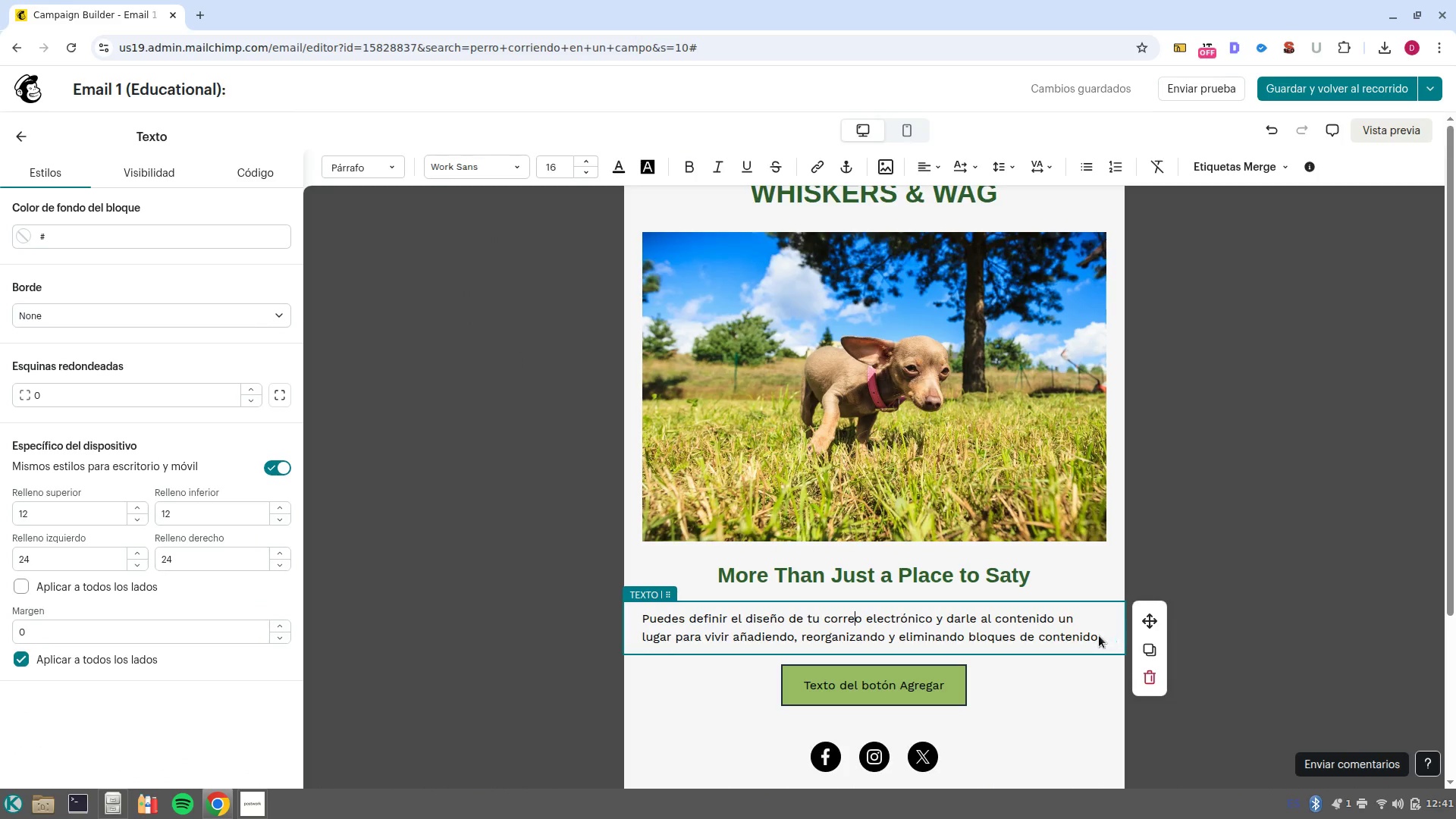 
left_click_drag(start_coordinate=[1098, 635], to_coordinate=[624, 619])
 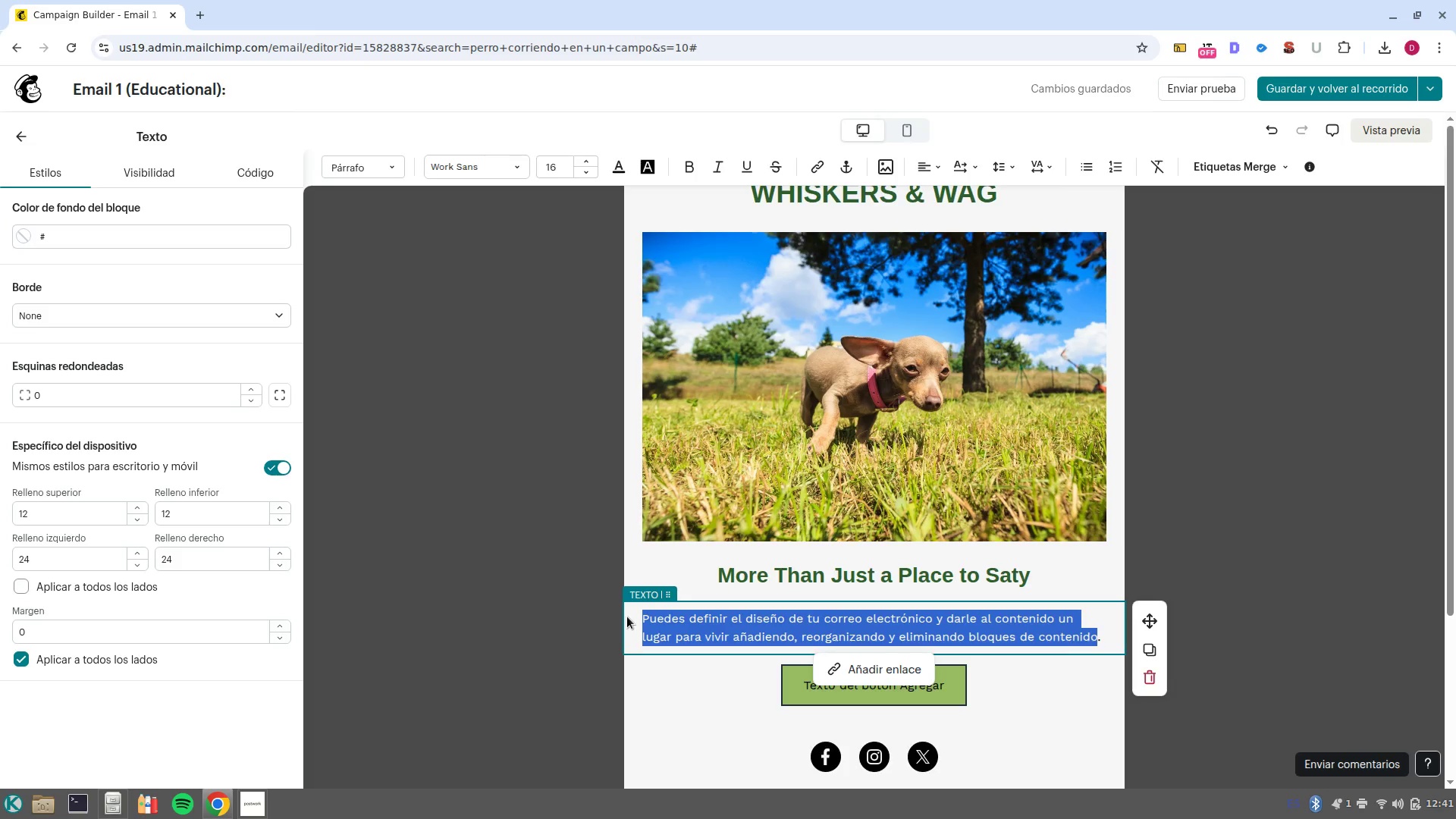 
key(Backspace)
 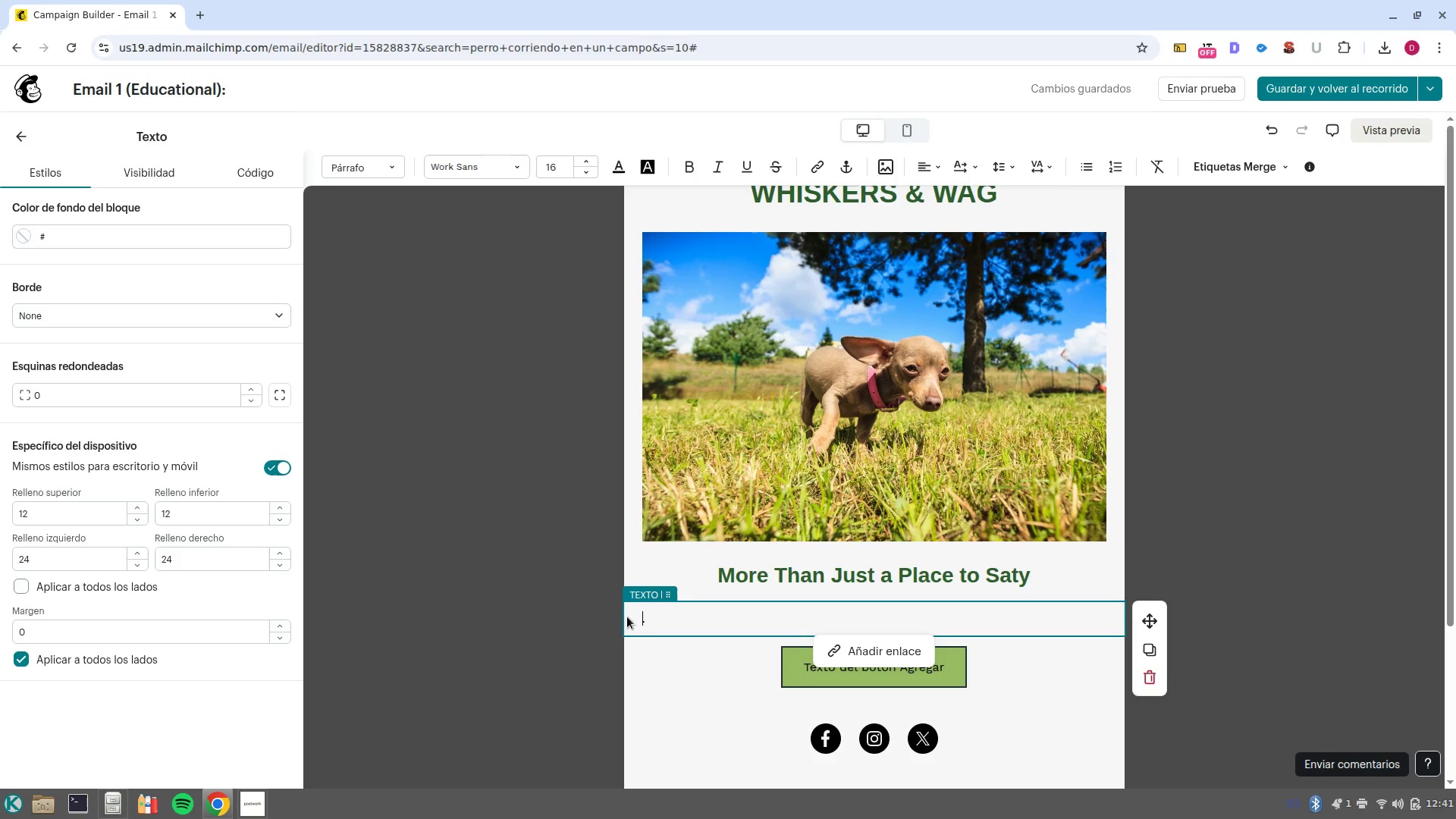 
key(CapsLock)
 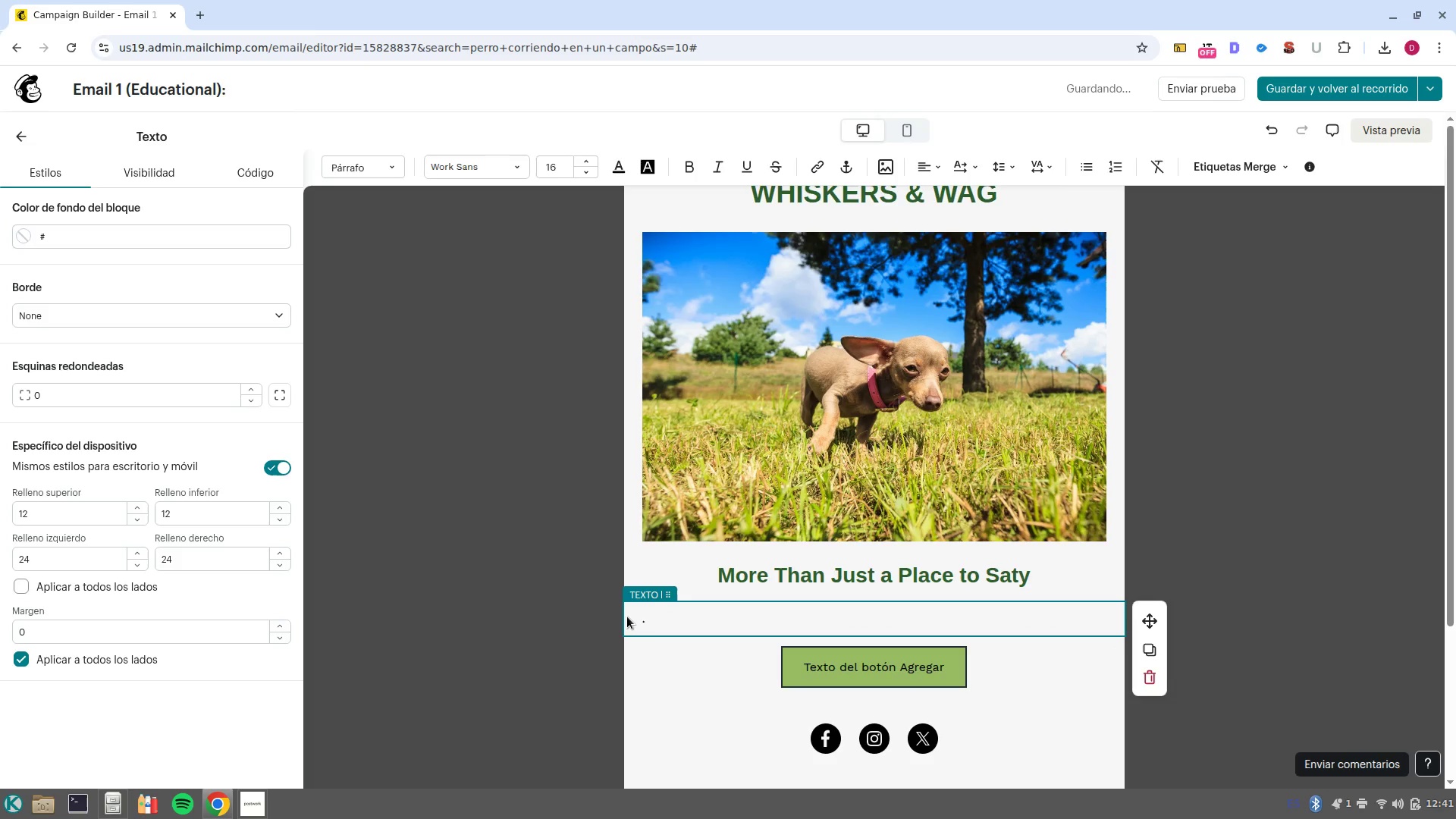 
key(ArrowRight)
 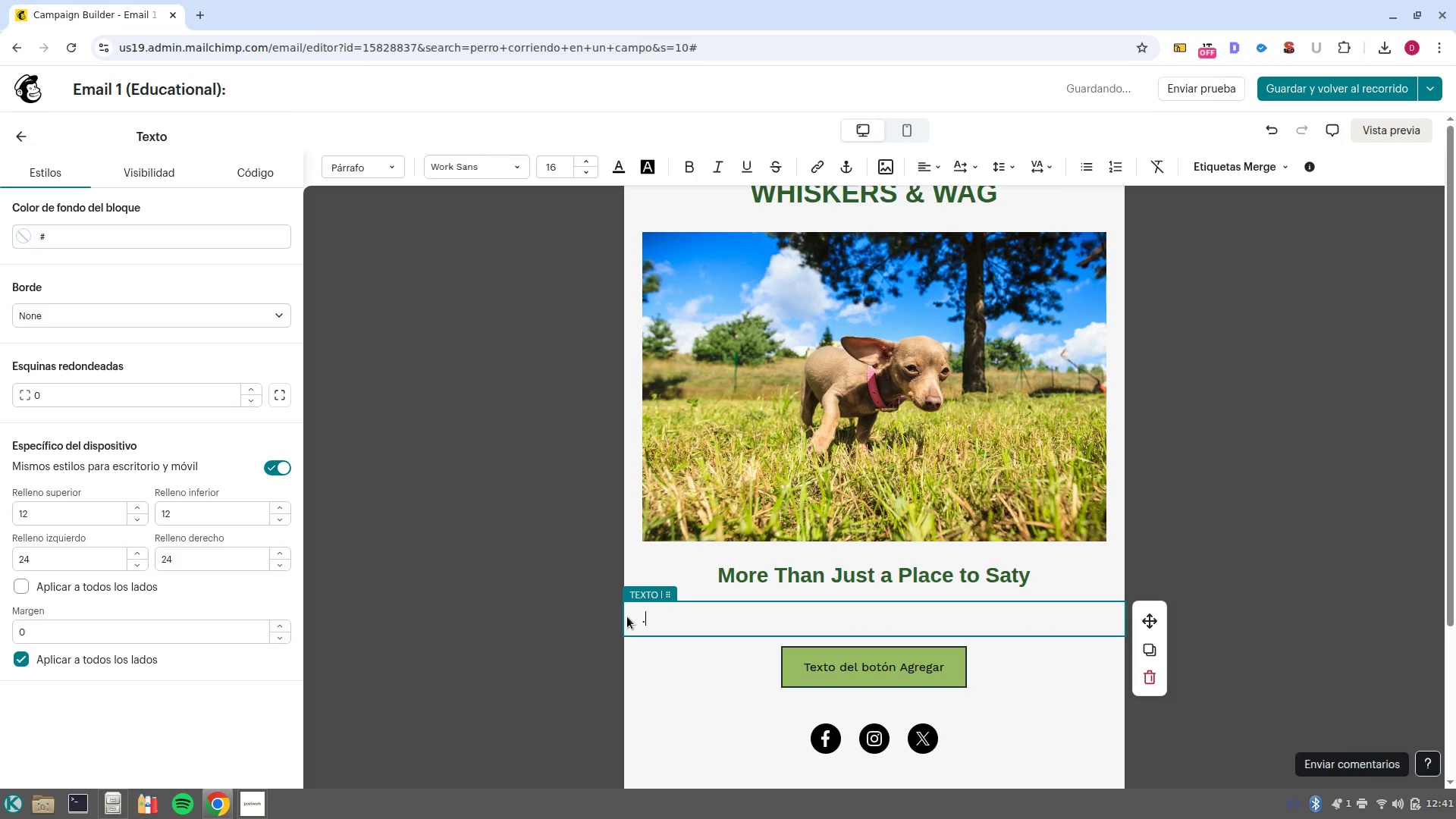 
key(ArrowRight)
 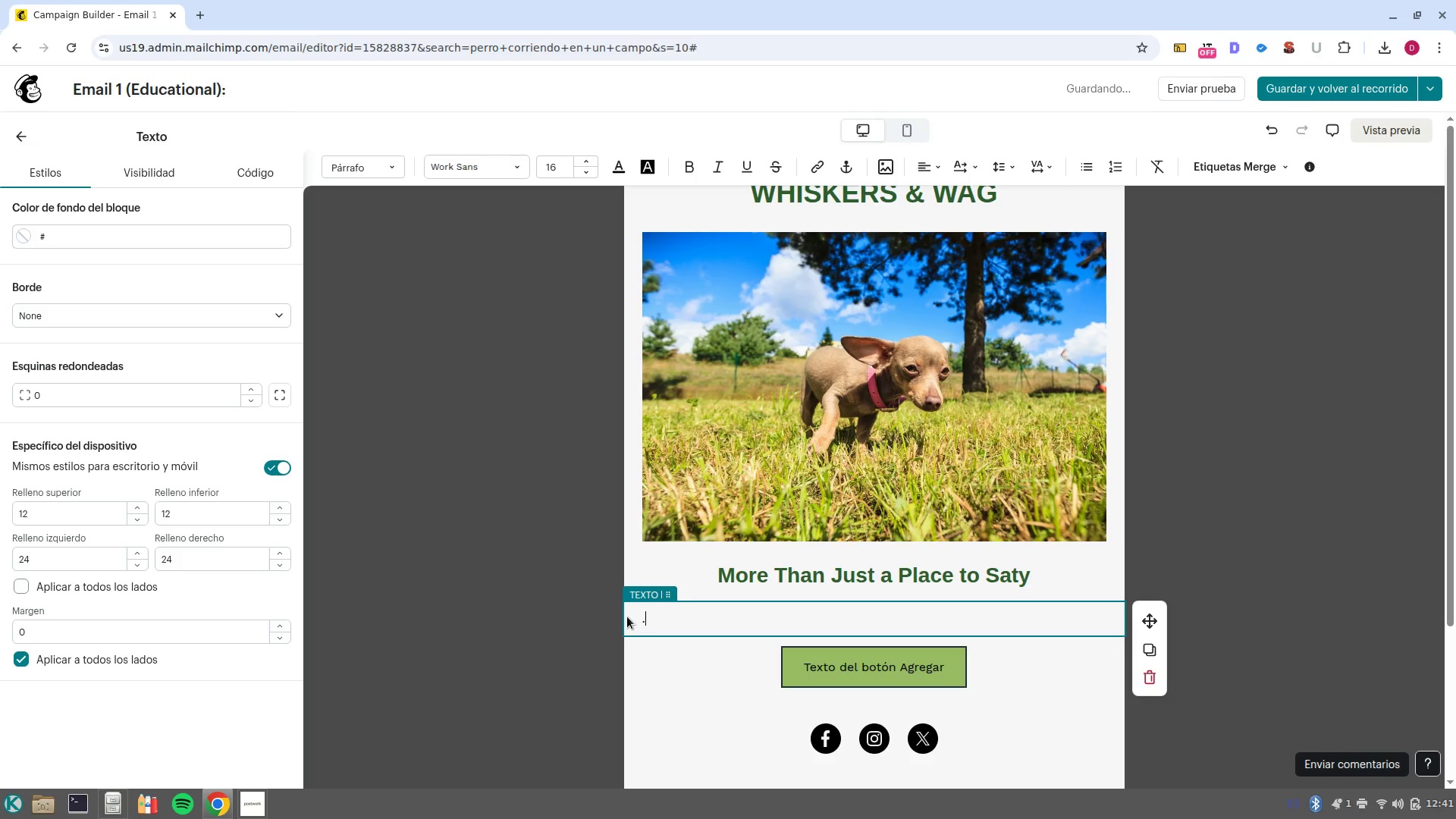 
key(Backspace)
 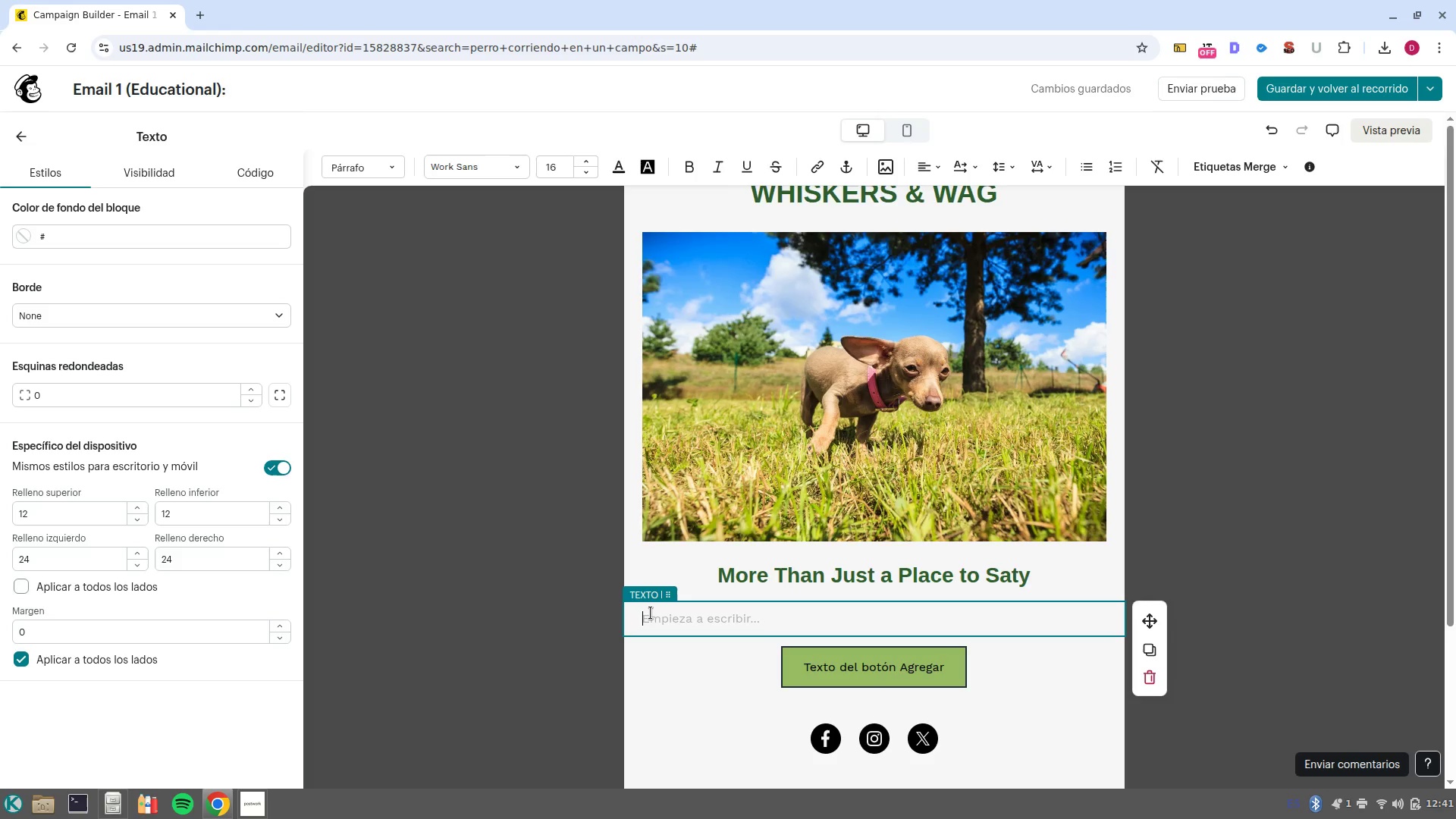 
wait(20.81)
 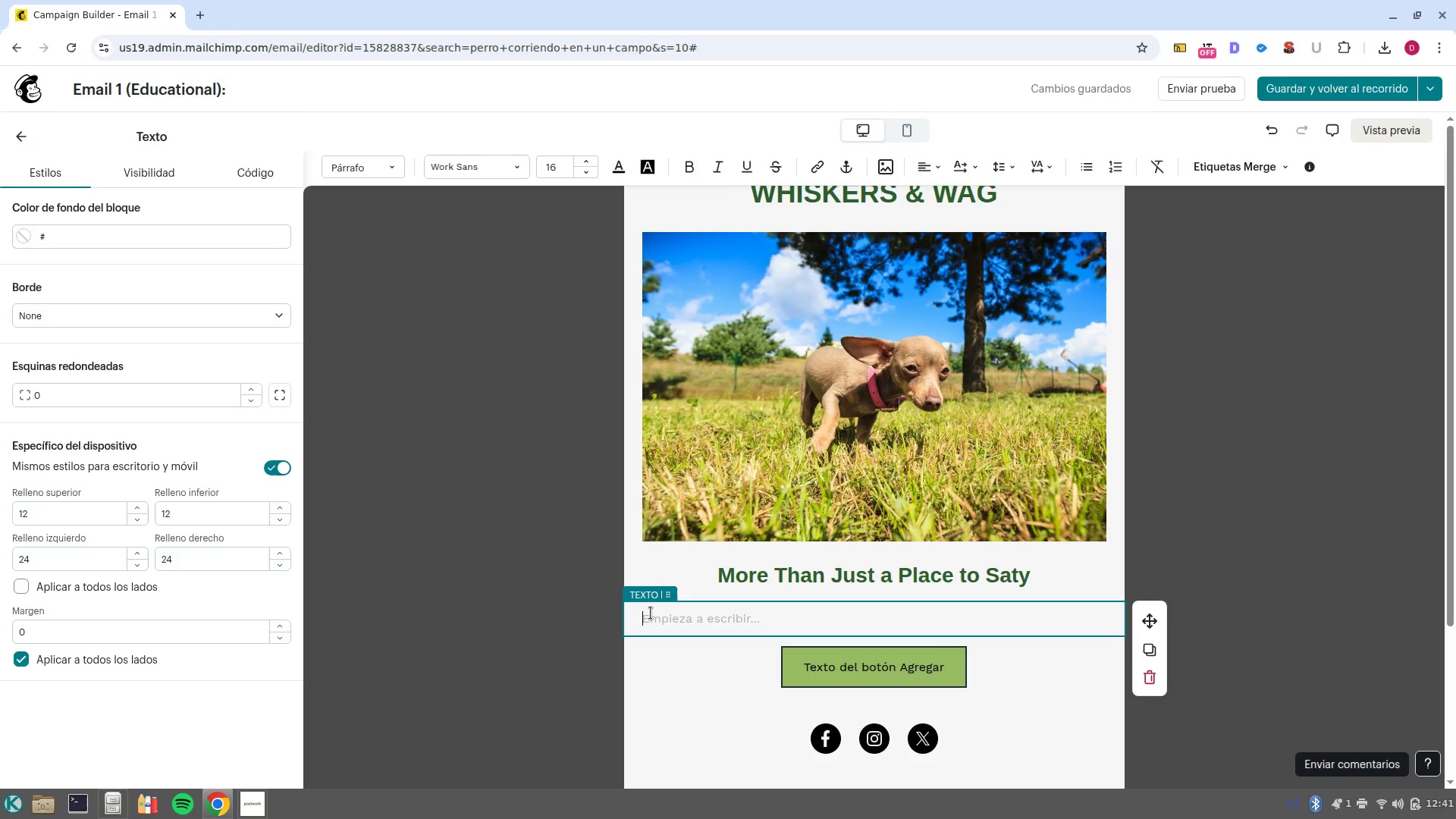 
left_click([1199, 167])
 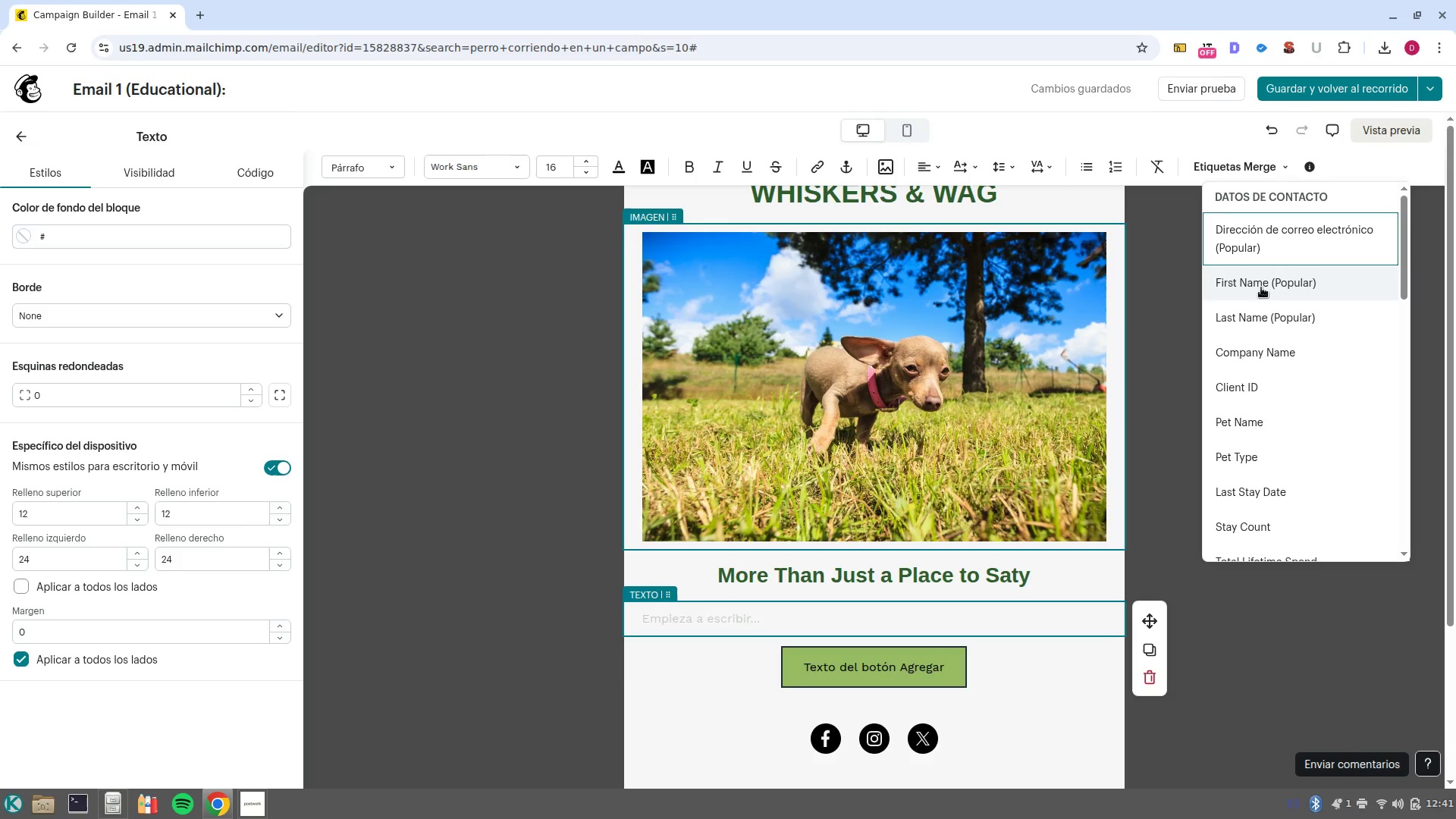 
left_click([1261, 287])
 